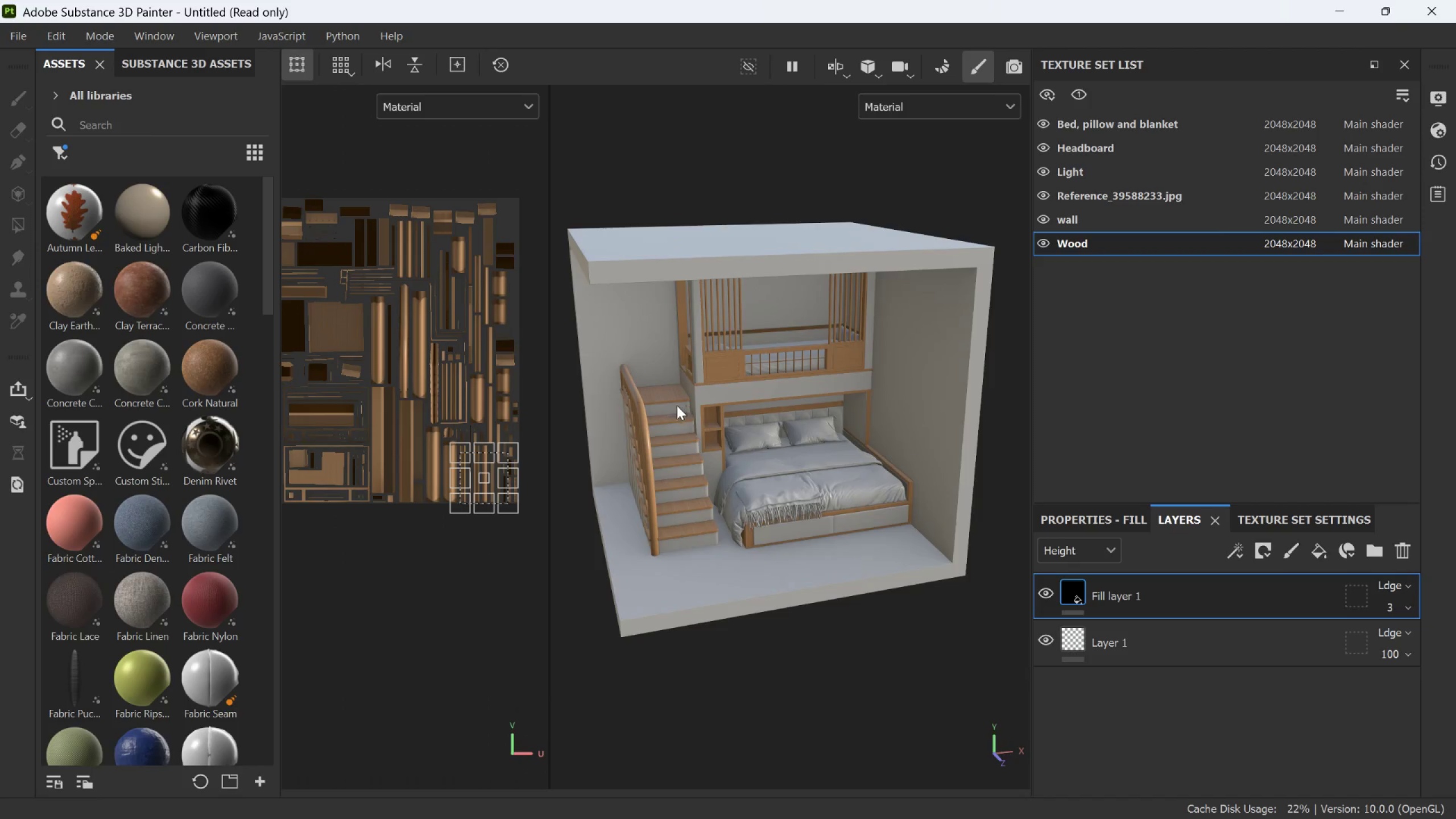 
scroll: coordinate [695, 462], scroll_direction: down, amount: 10.0
 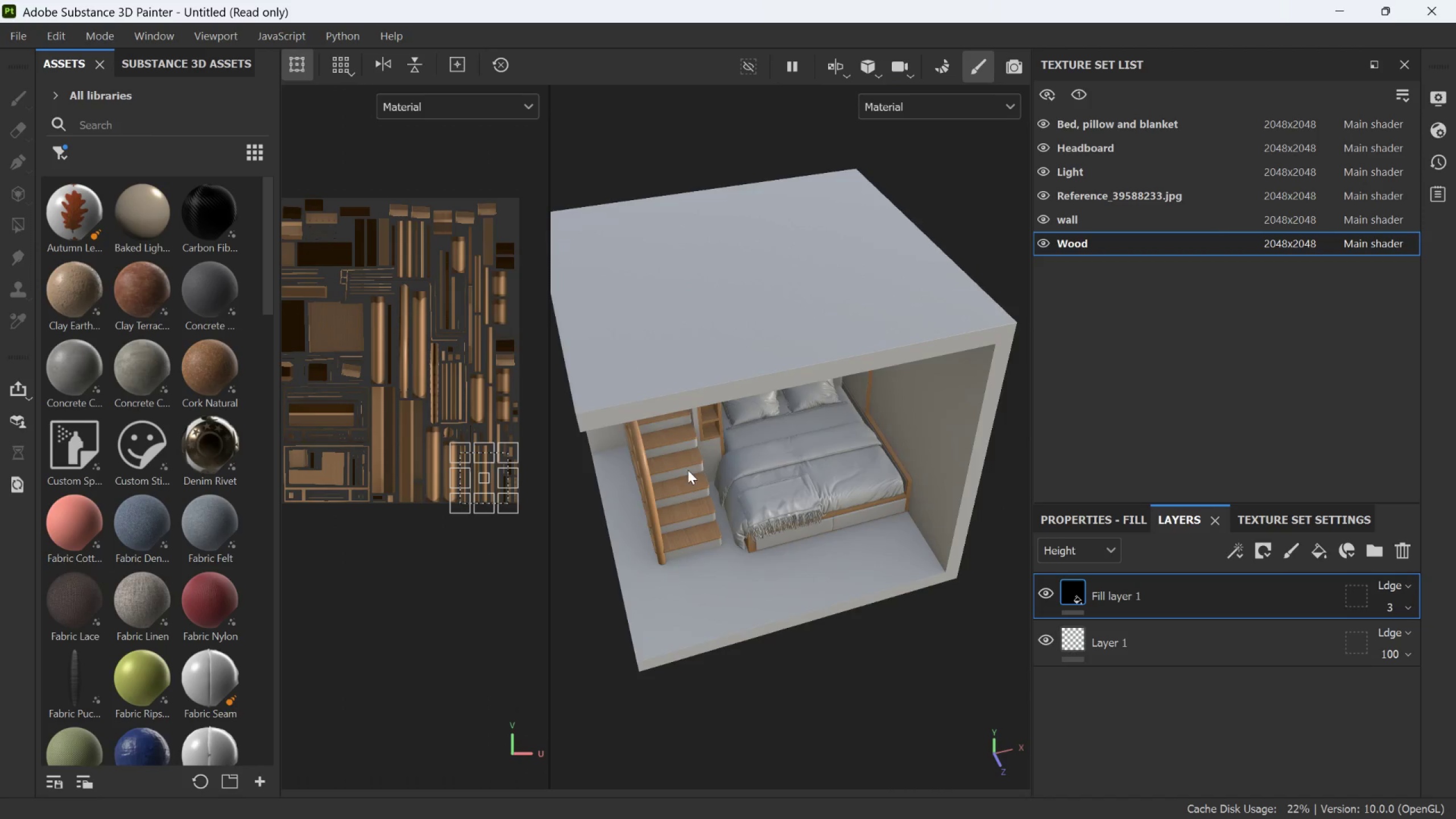 
scroll: coordinate [746, 423], scroll_direction: up, amount: 25.0
 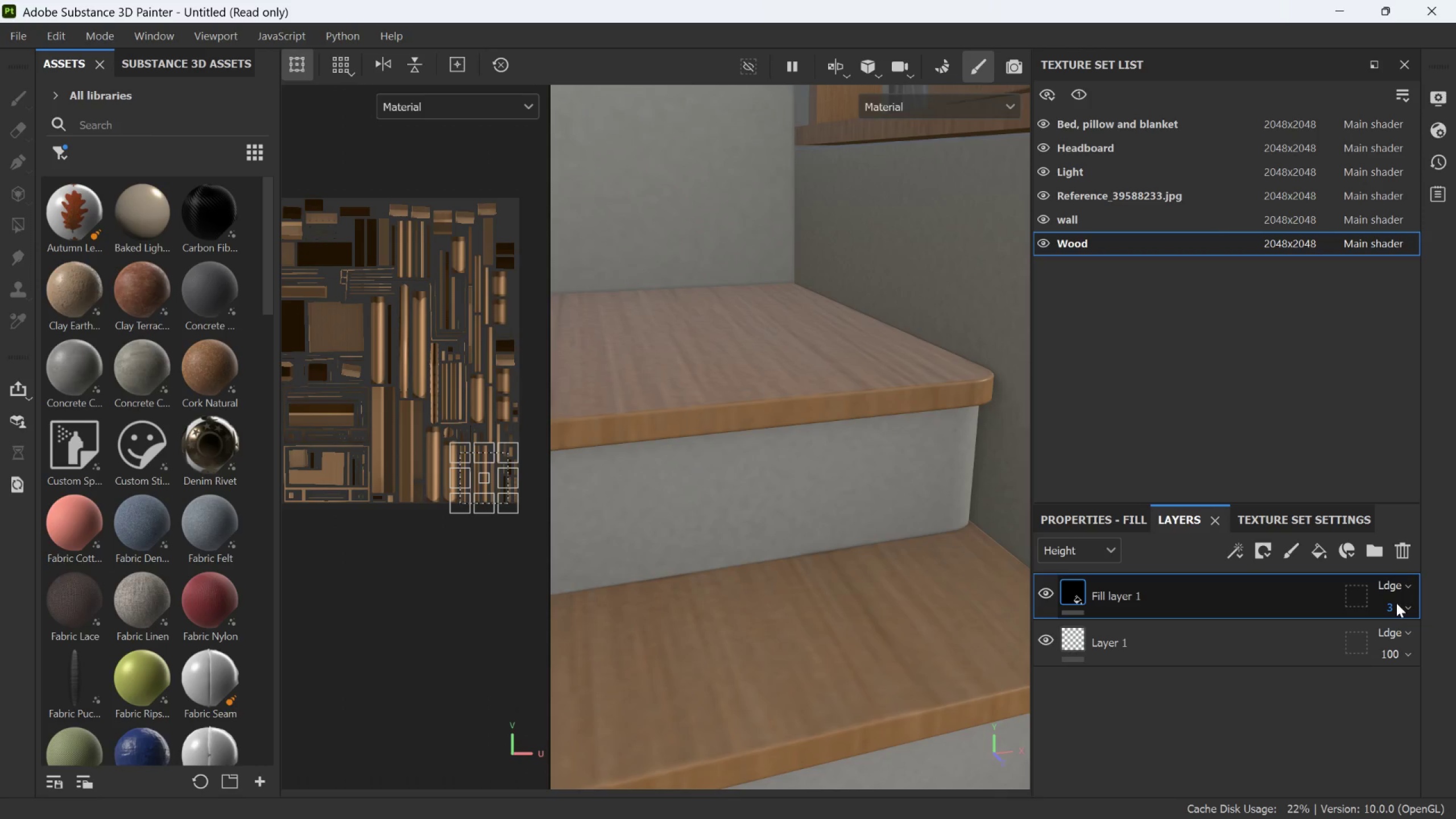 
left_click([1396, 608])
 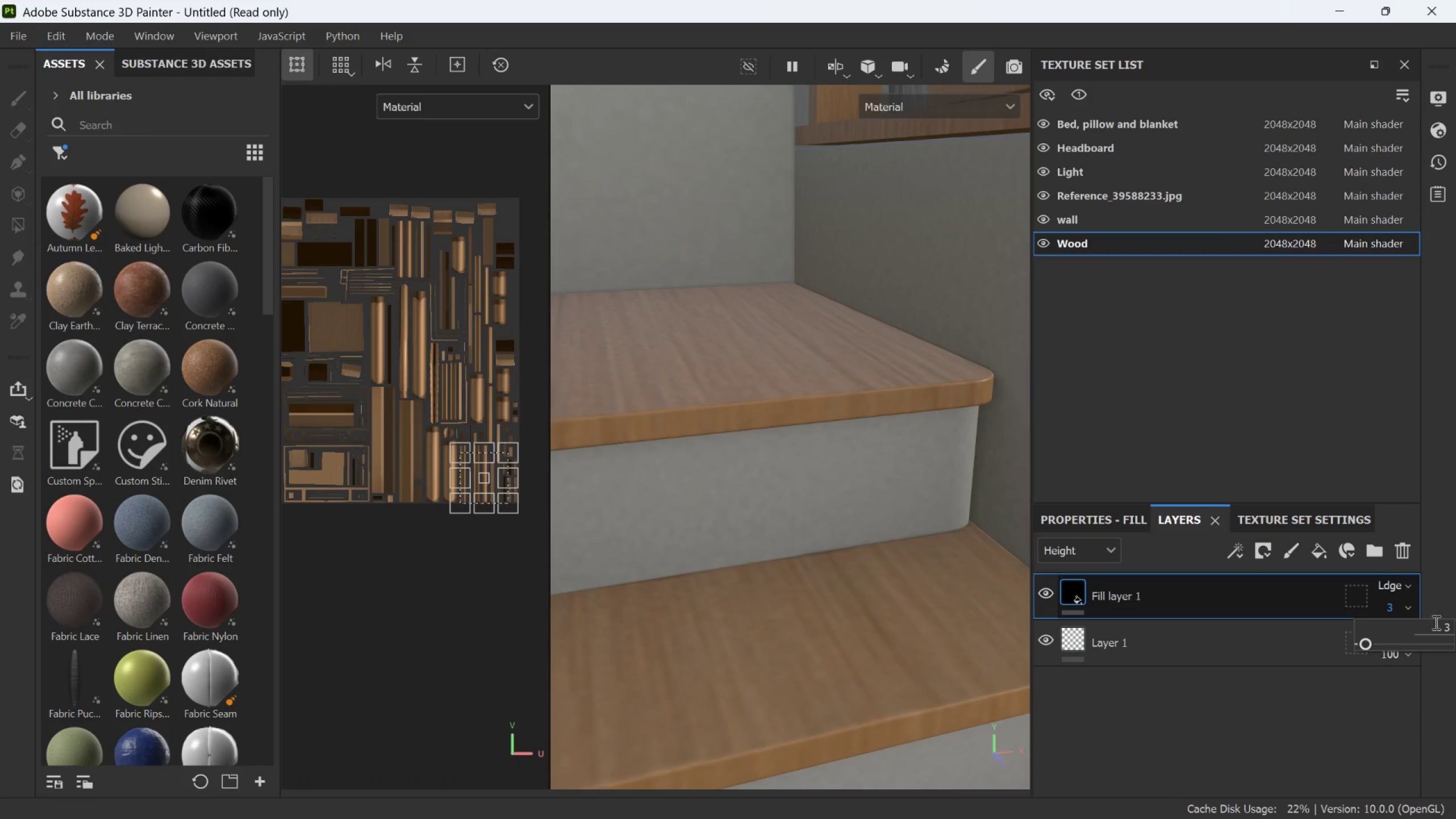 
double_click([1435, 623])
 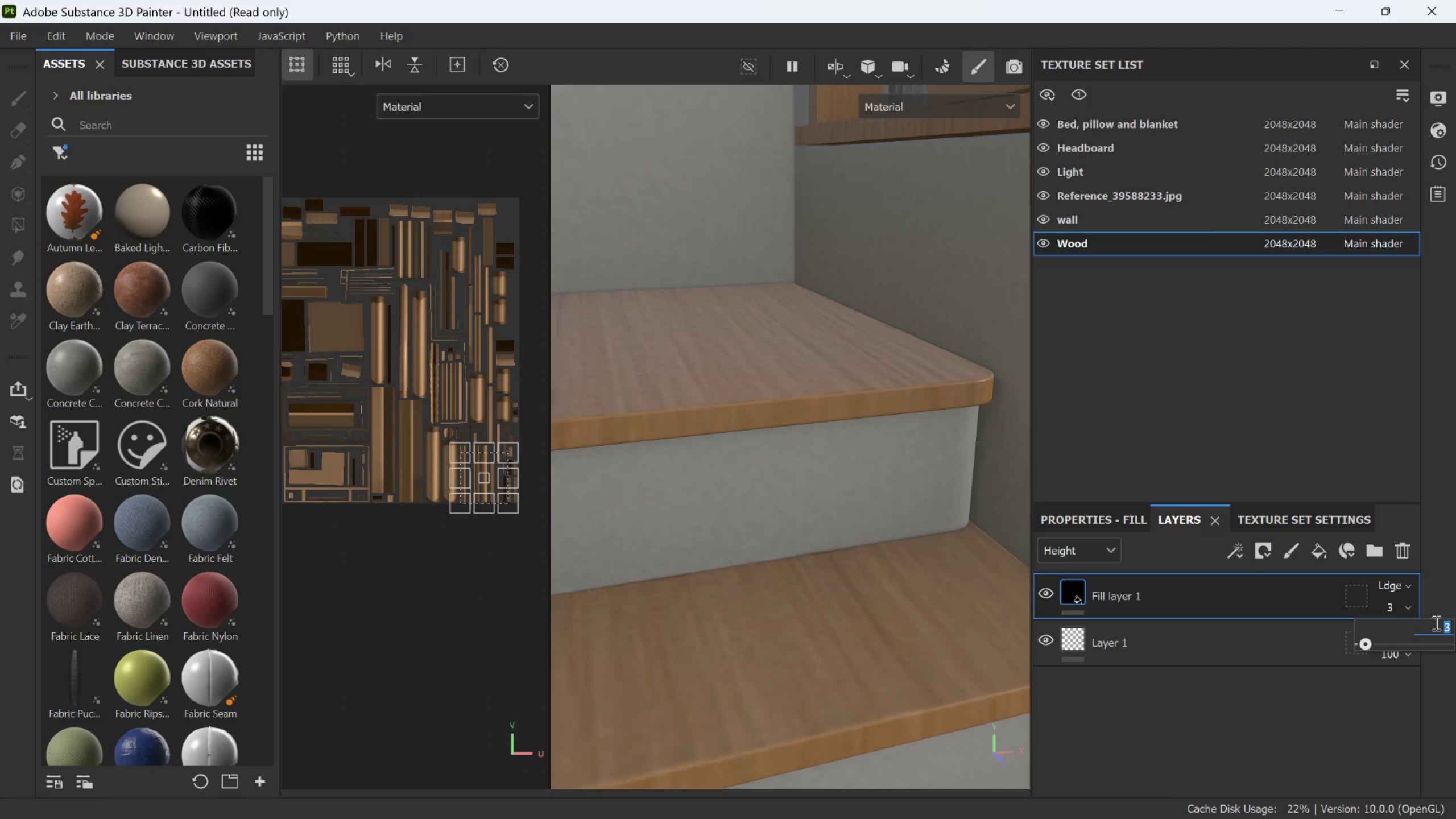 
type(10)
 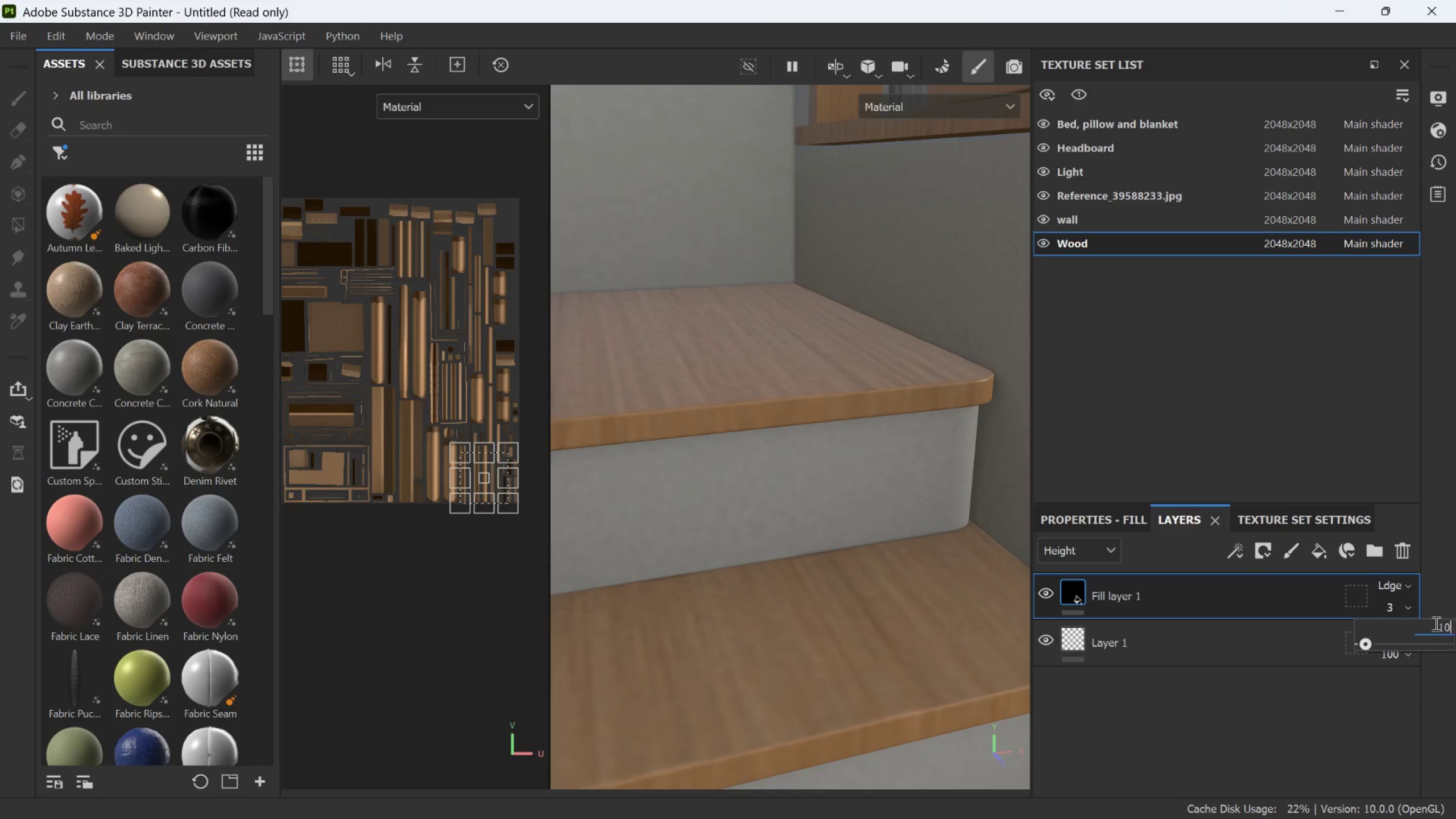 
key(Enter)
 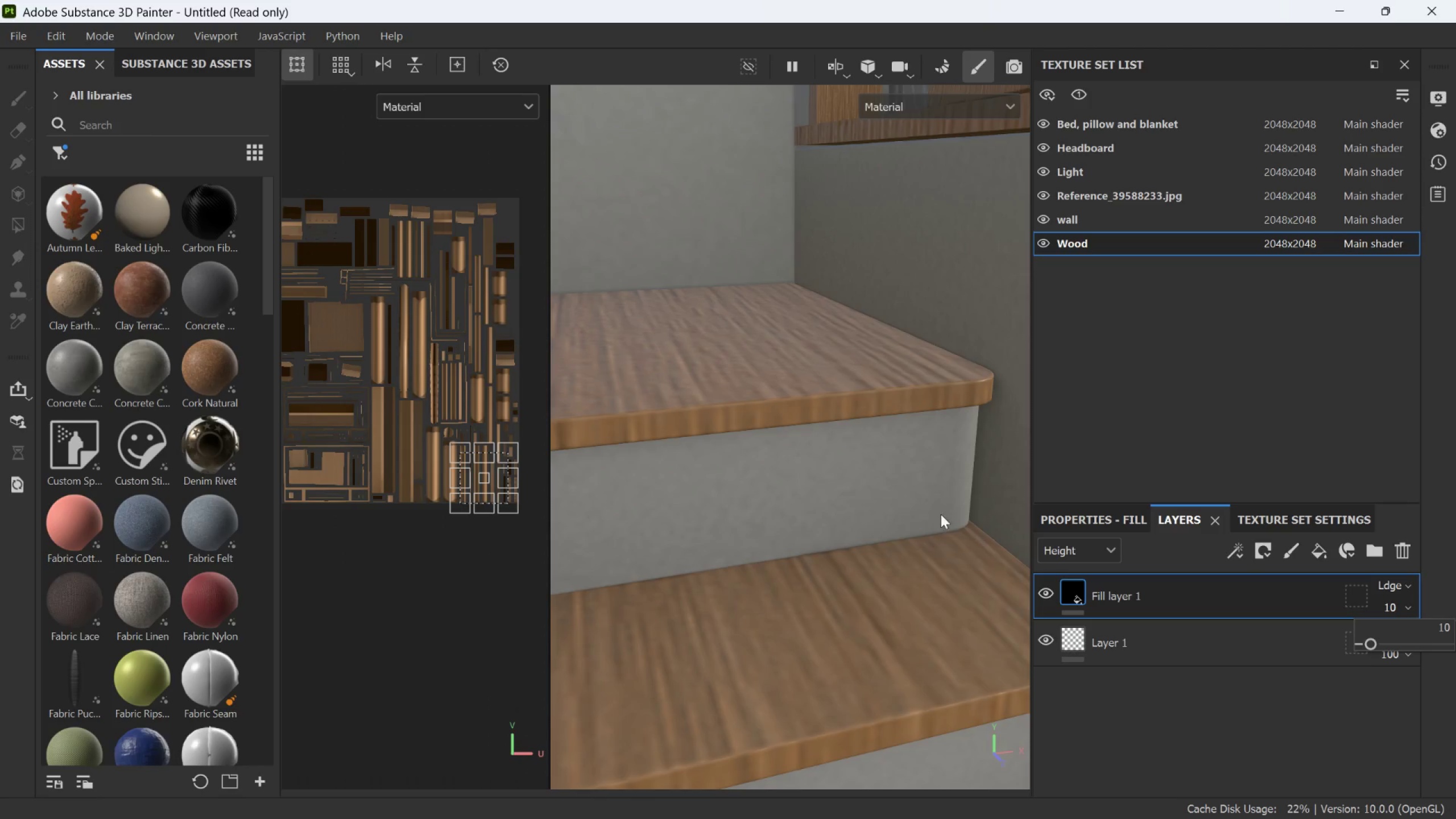 
scroll: coordinate [877, 454], scroll_direction: down, amount: 7.0
 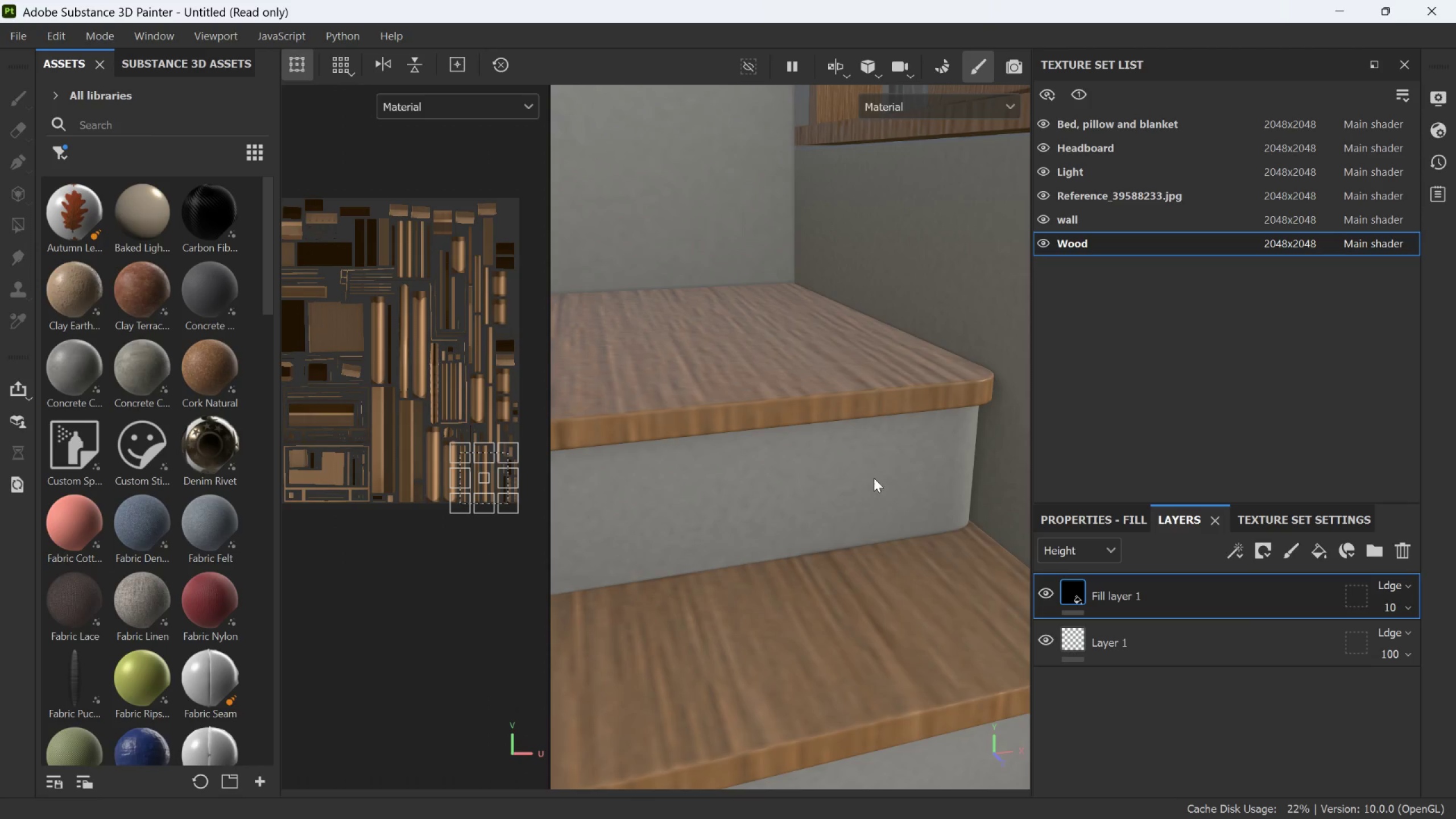 
left_click([1232, 752])
 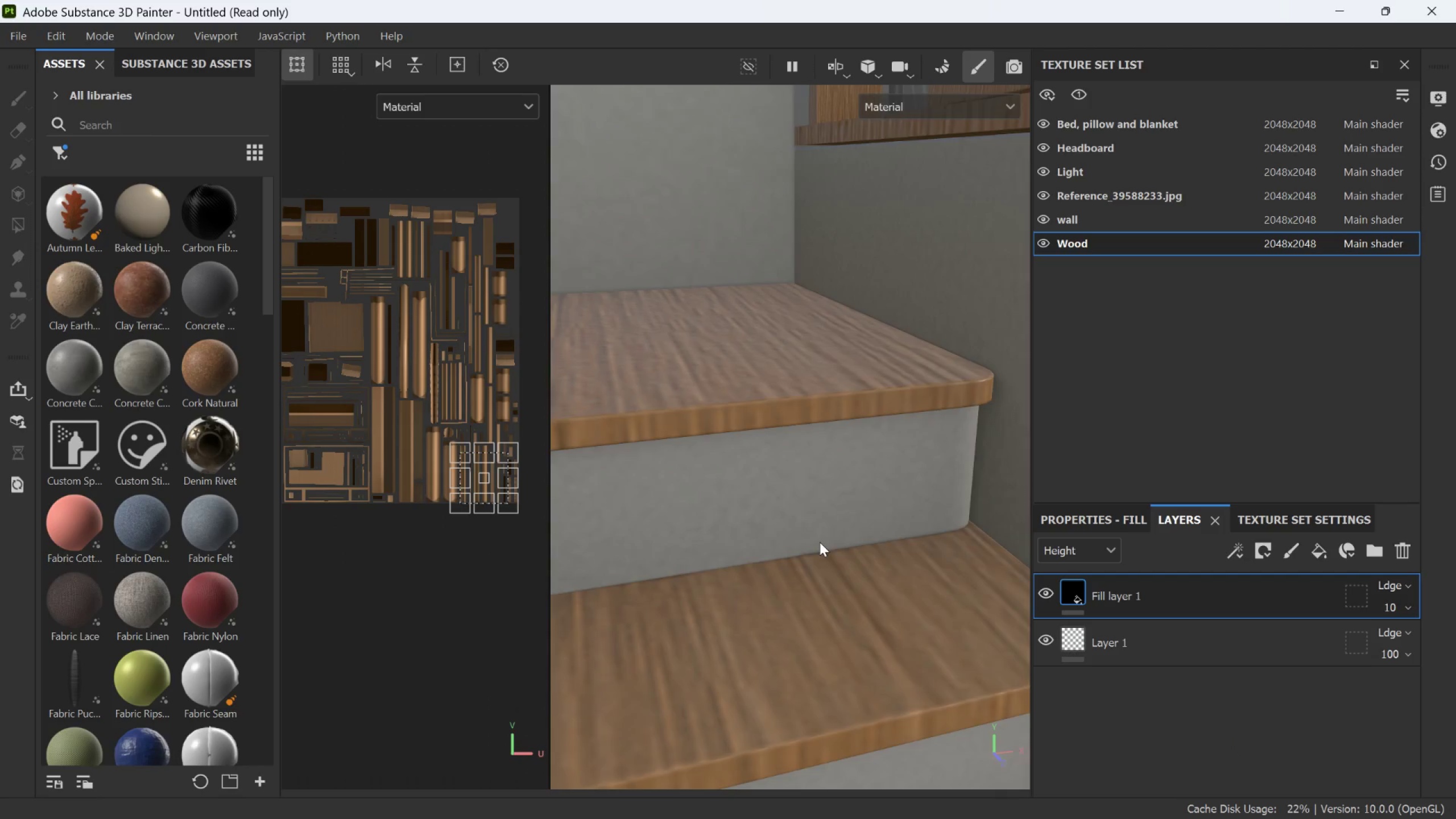 
hold_key(key=AltLeft, duration=2.08)
left_click_drag(start_coordinate=[820, 547], to_coordinate=[746, 602])
 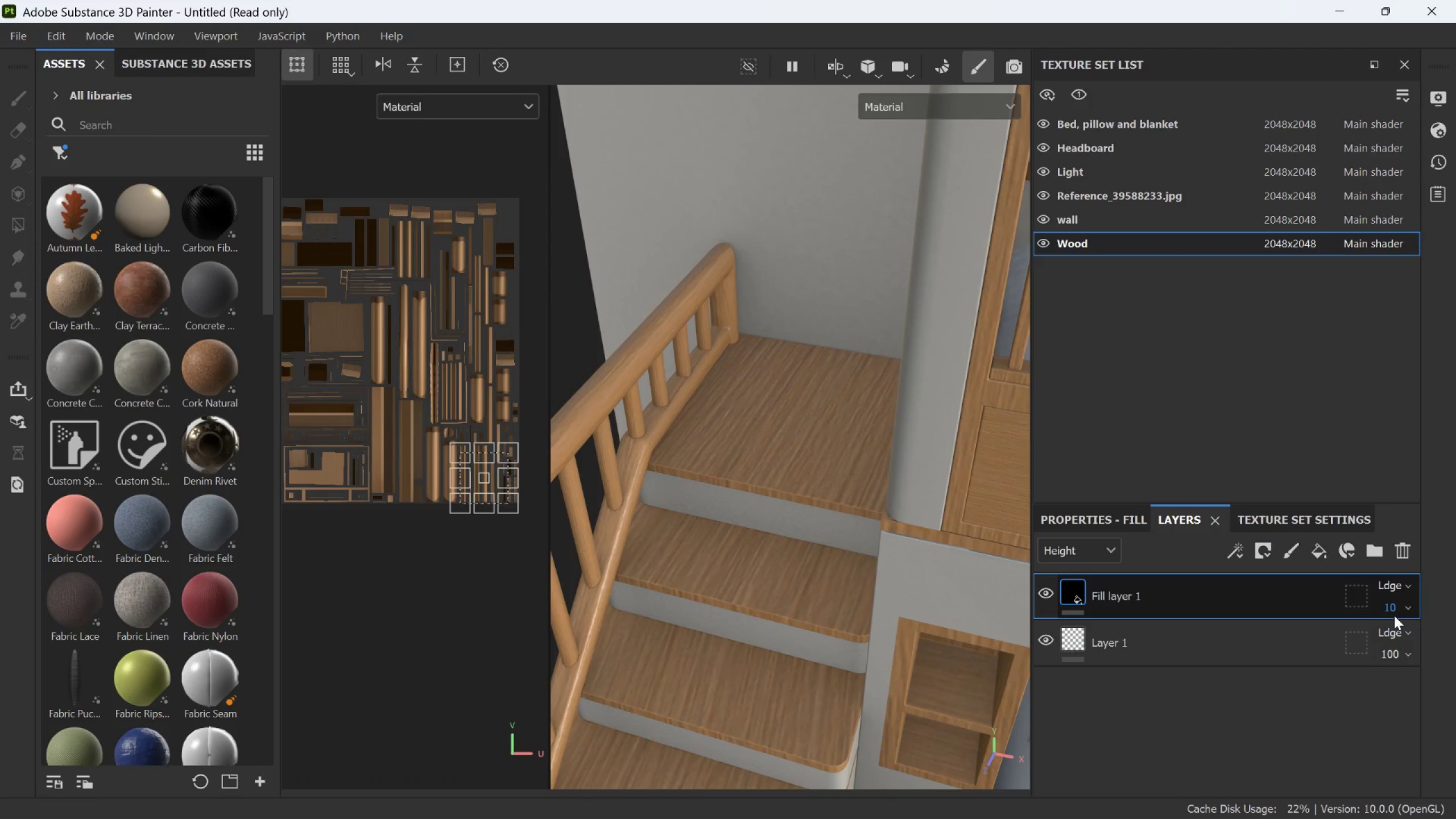 
scroll: coordinate [821, 538], scroll_direction: down, amount: 10.0
 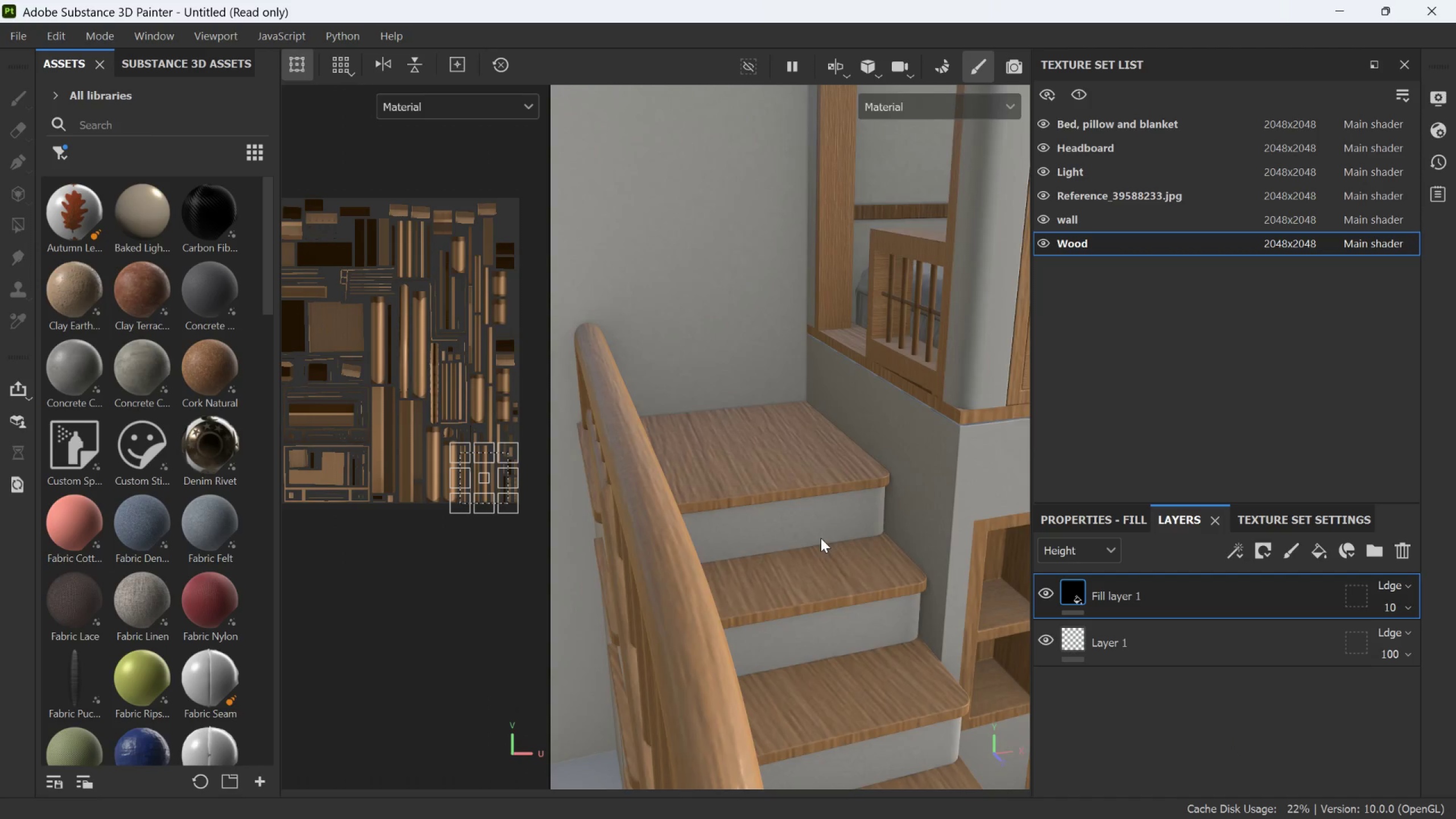 
left_click([1397, 611])
 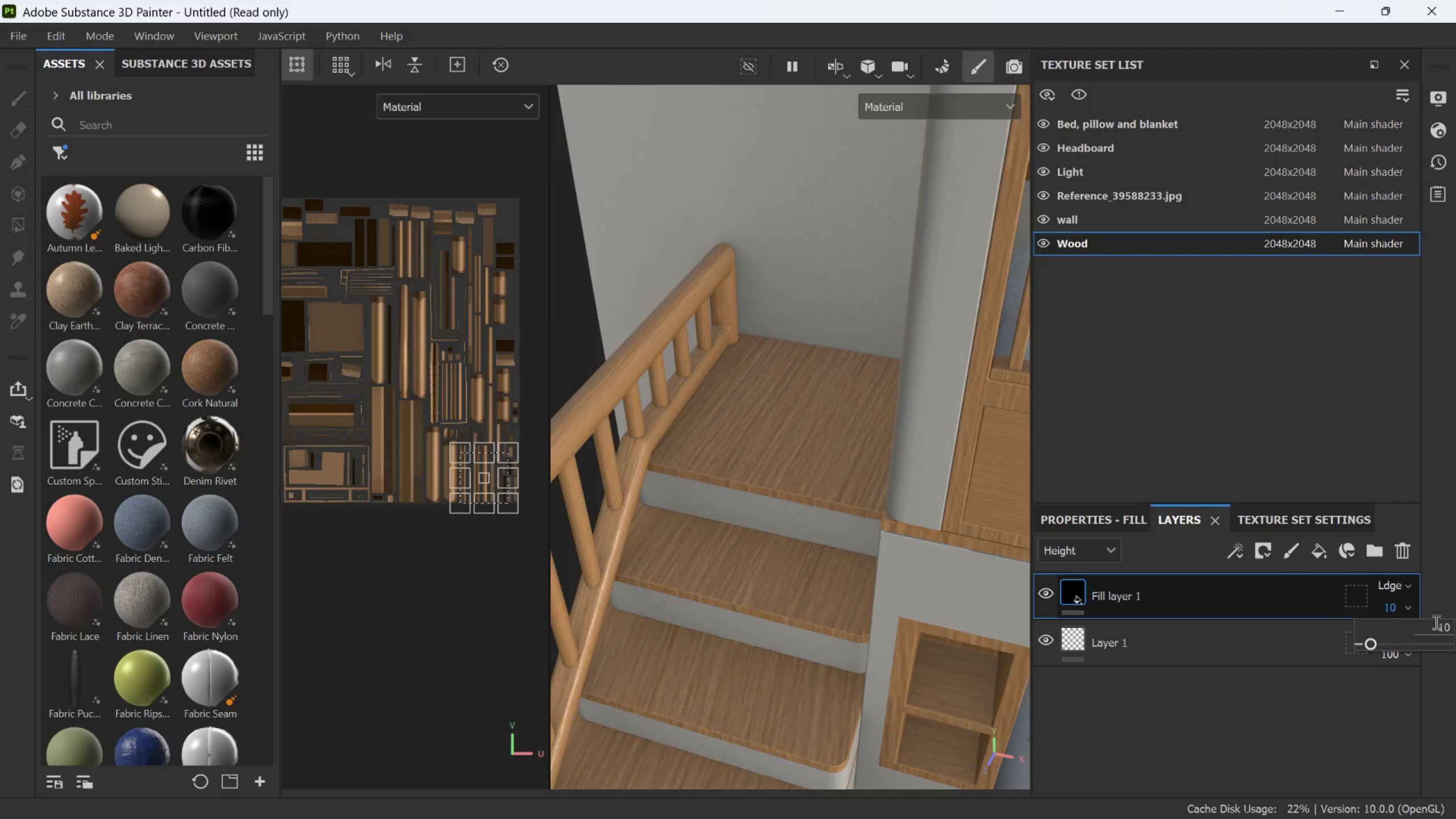 
double_click([1441, 625])
 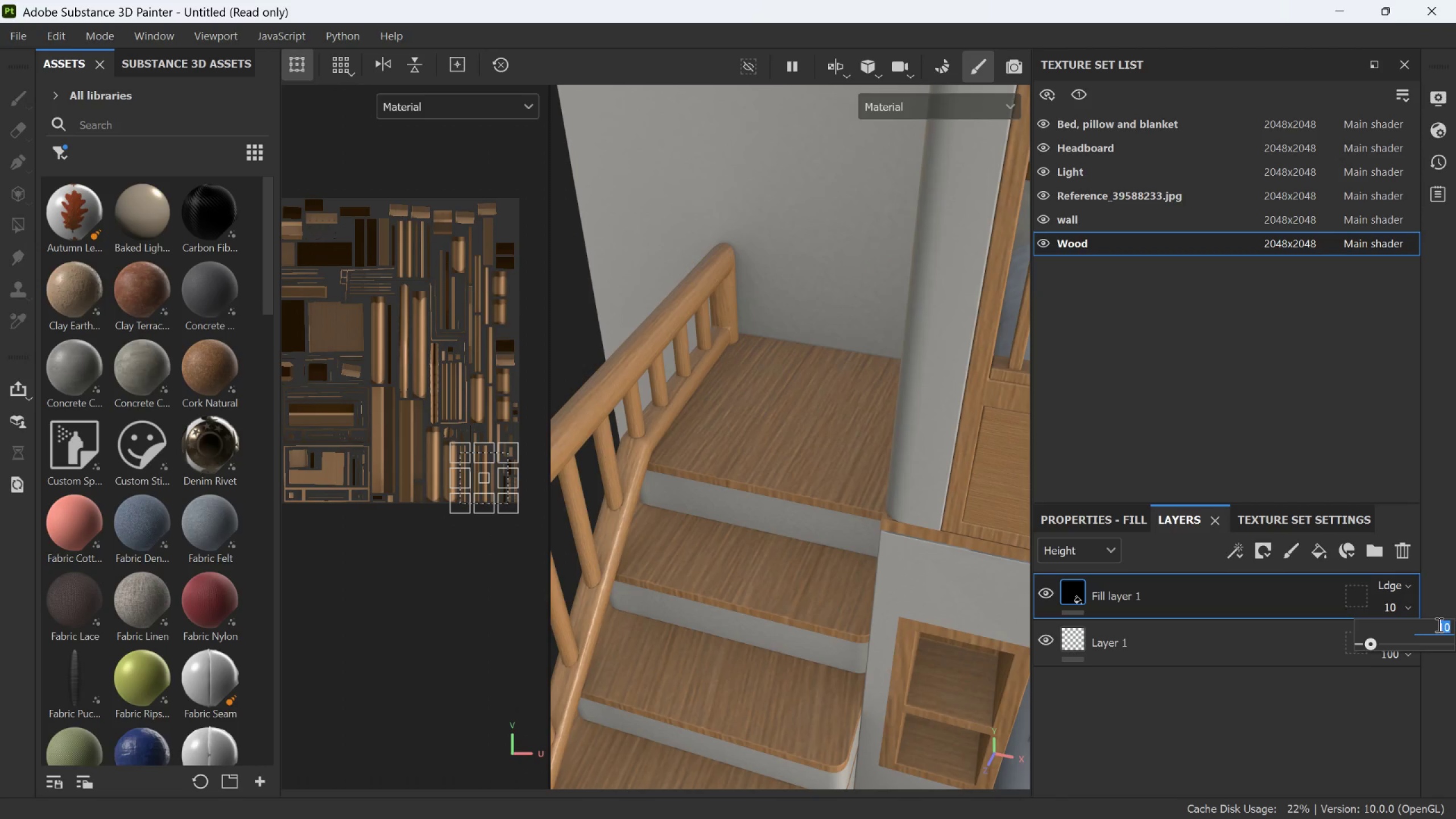 
key(5)
 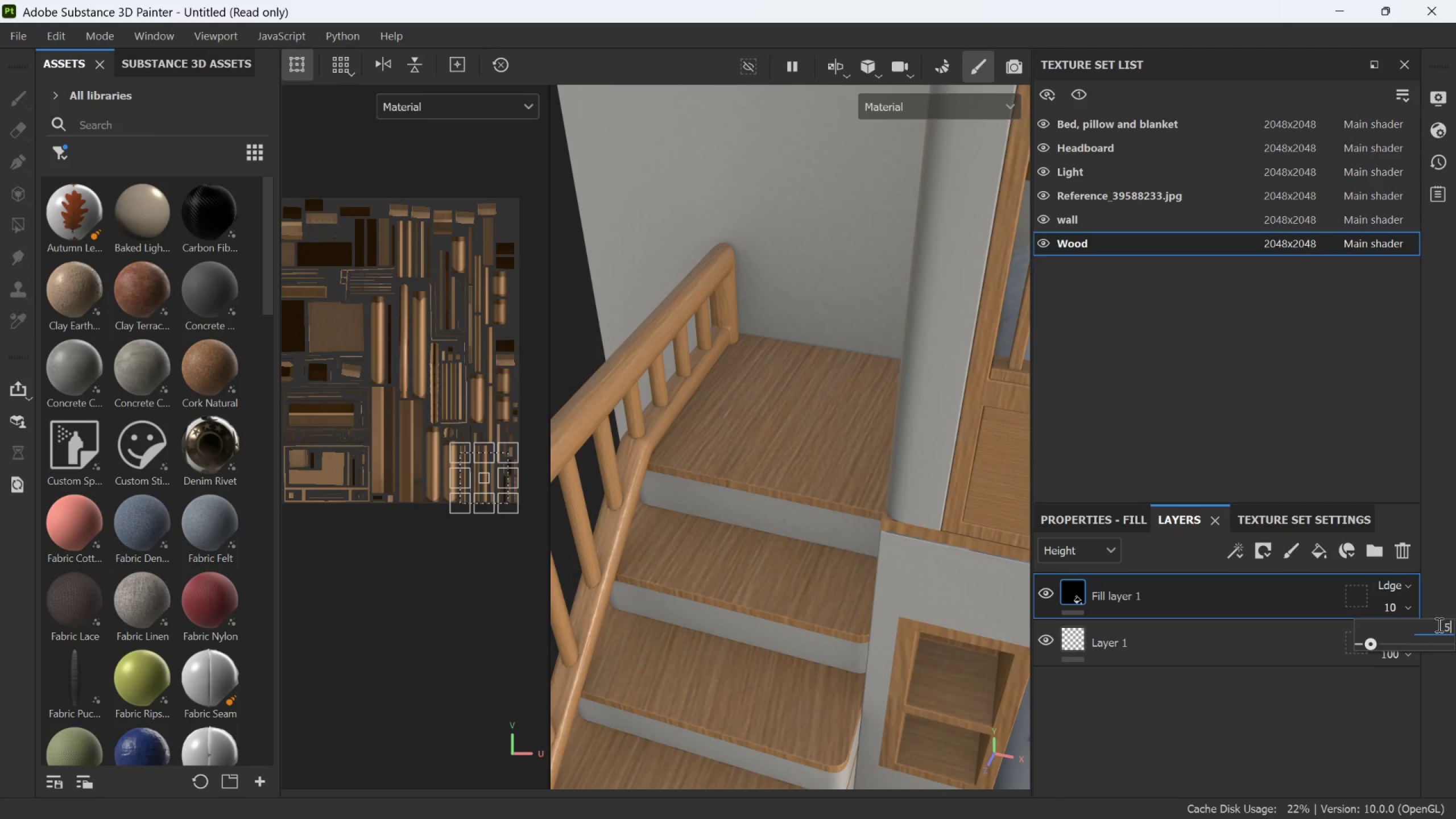 
key(Enter)
 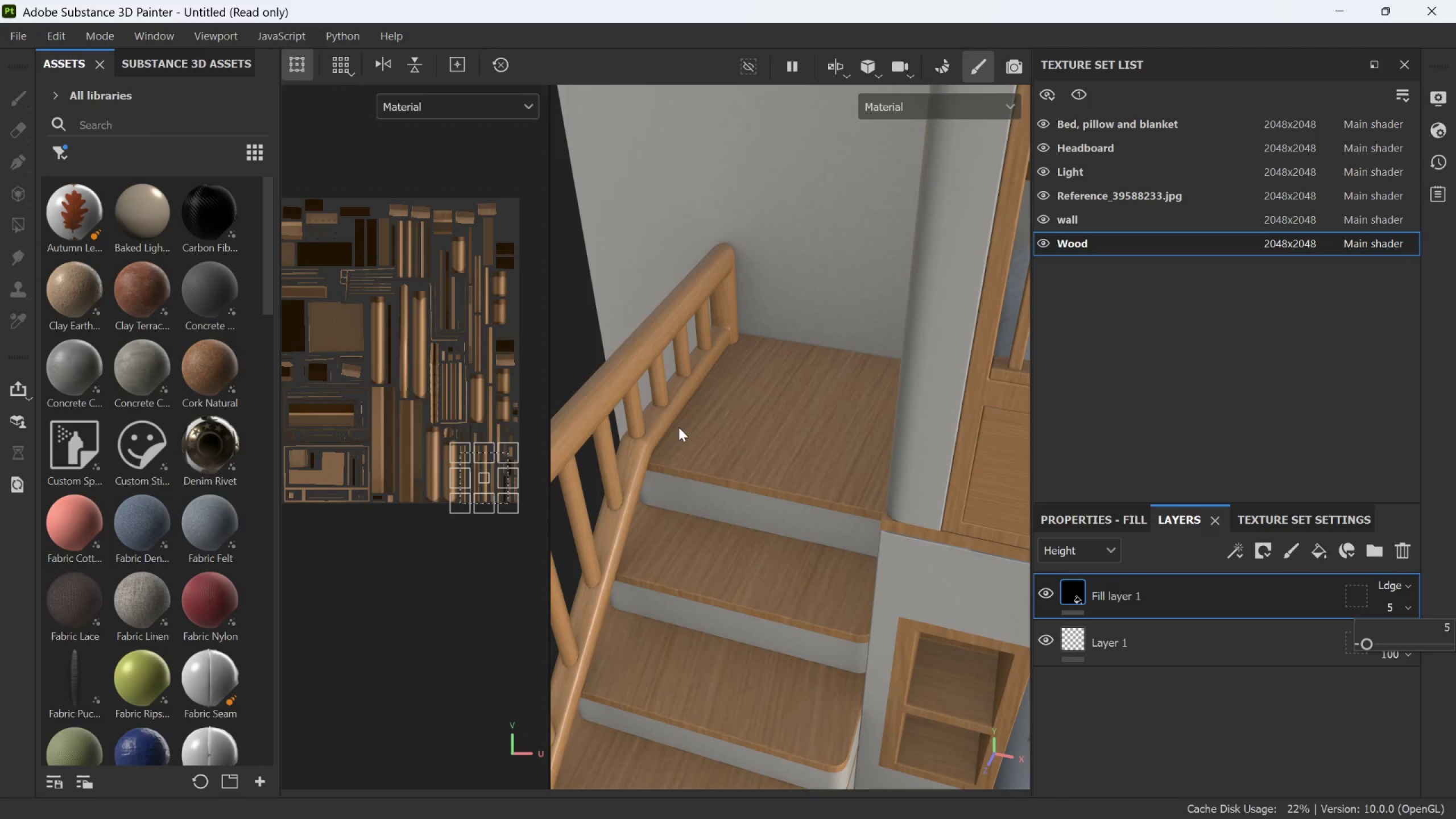 
scroll: coordinate [694, 411], scroll_direction: down, amount: 3.0
 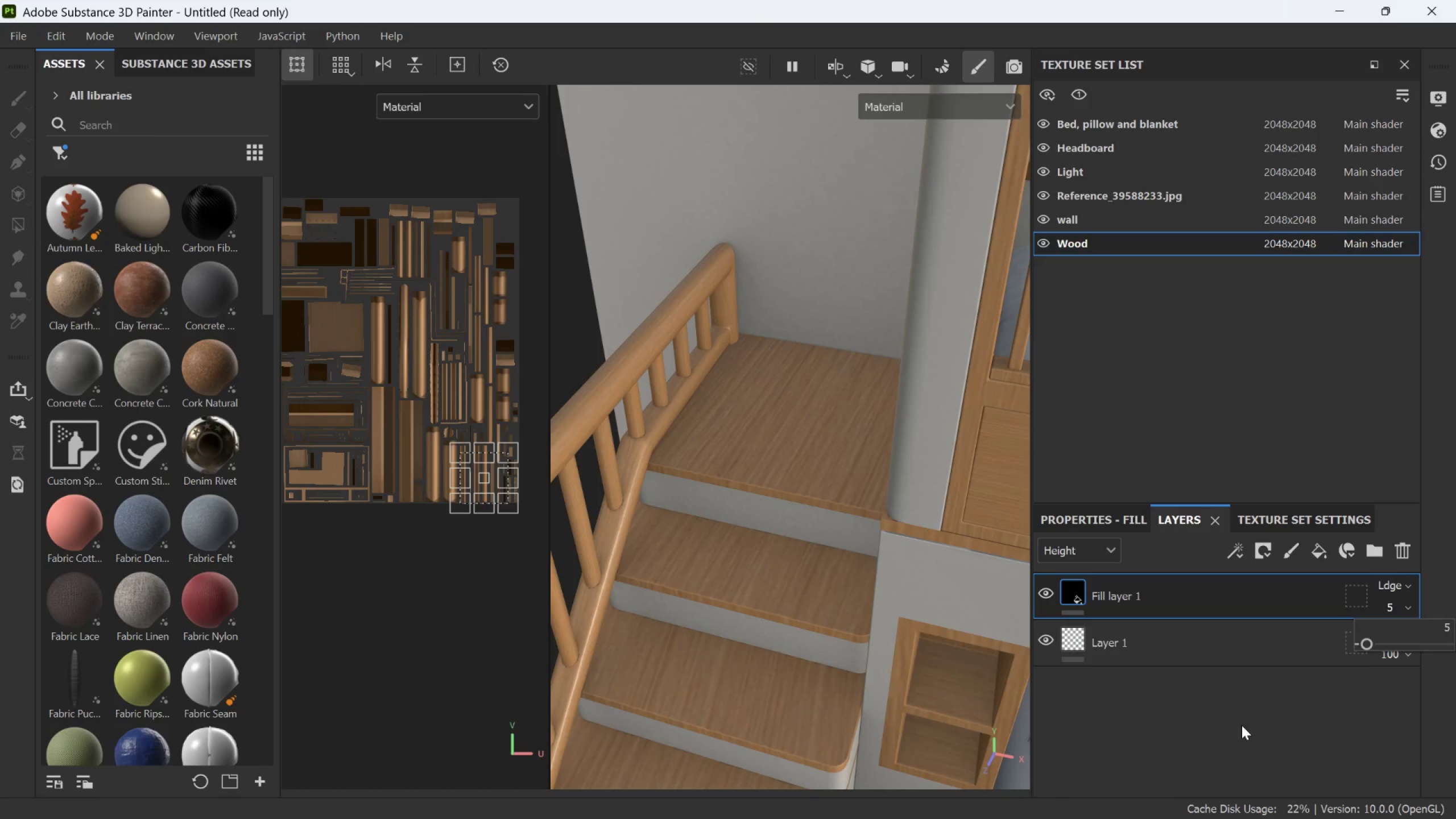 
left_click([1243, 727])
 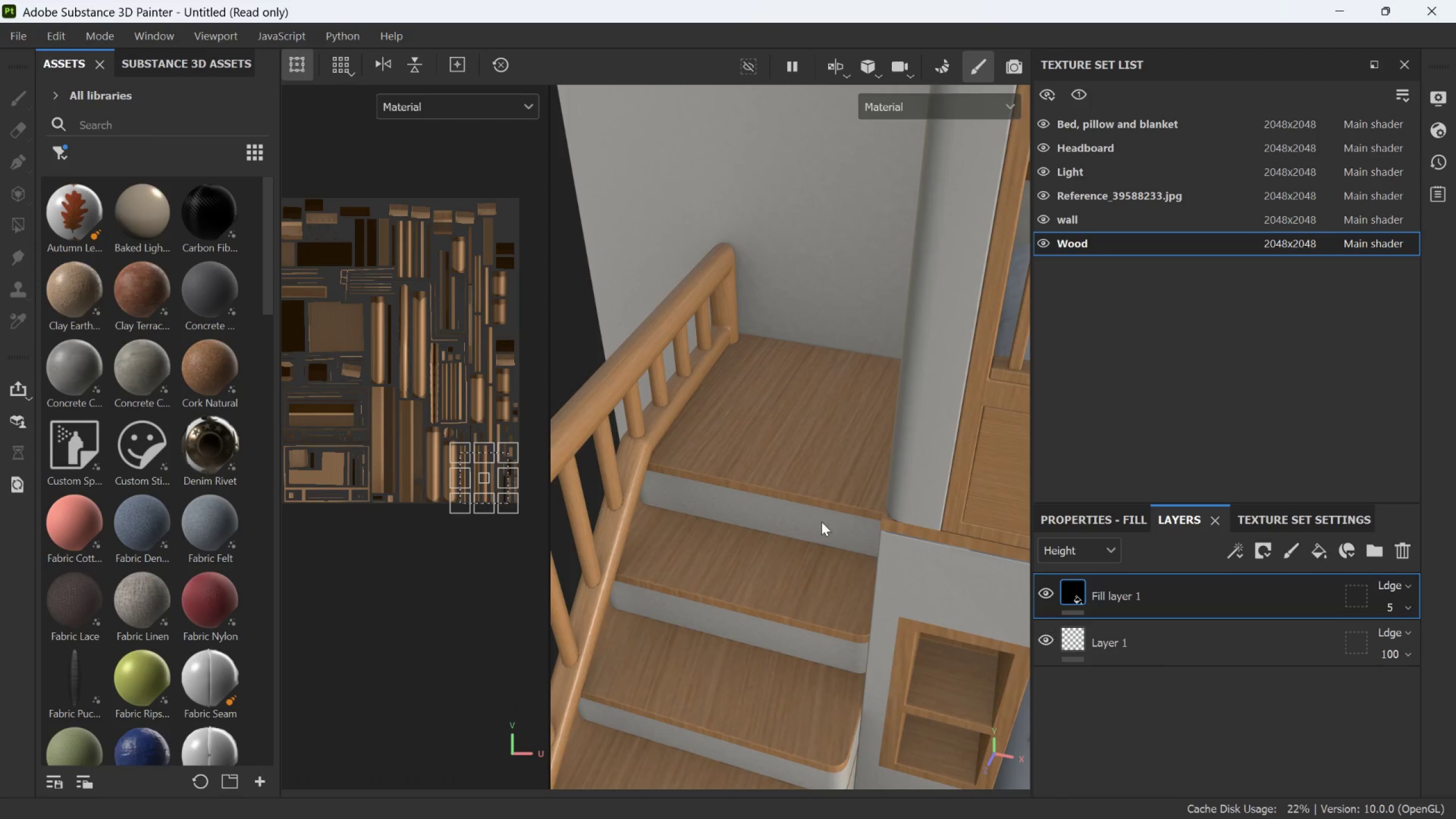 
scroll: coordinate [682, 460], scroll_direction: down, amount: 18.0
 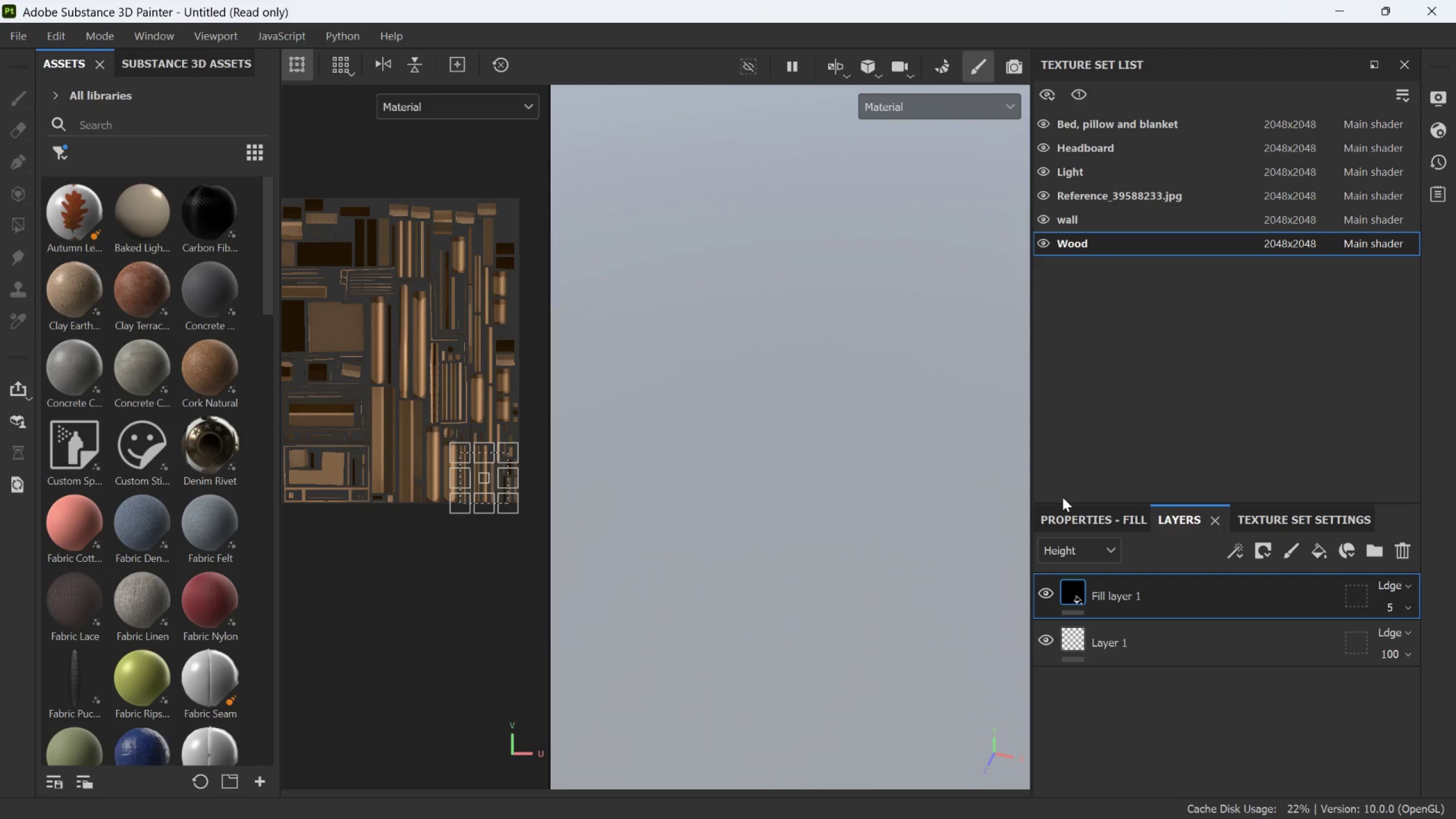 
left_click([1073, 511])
 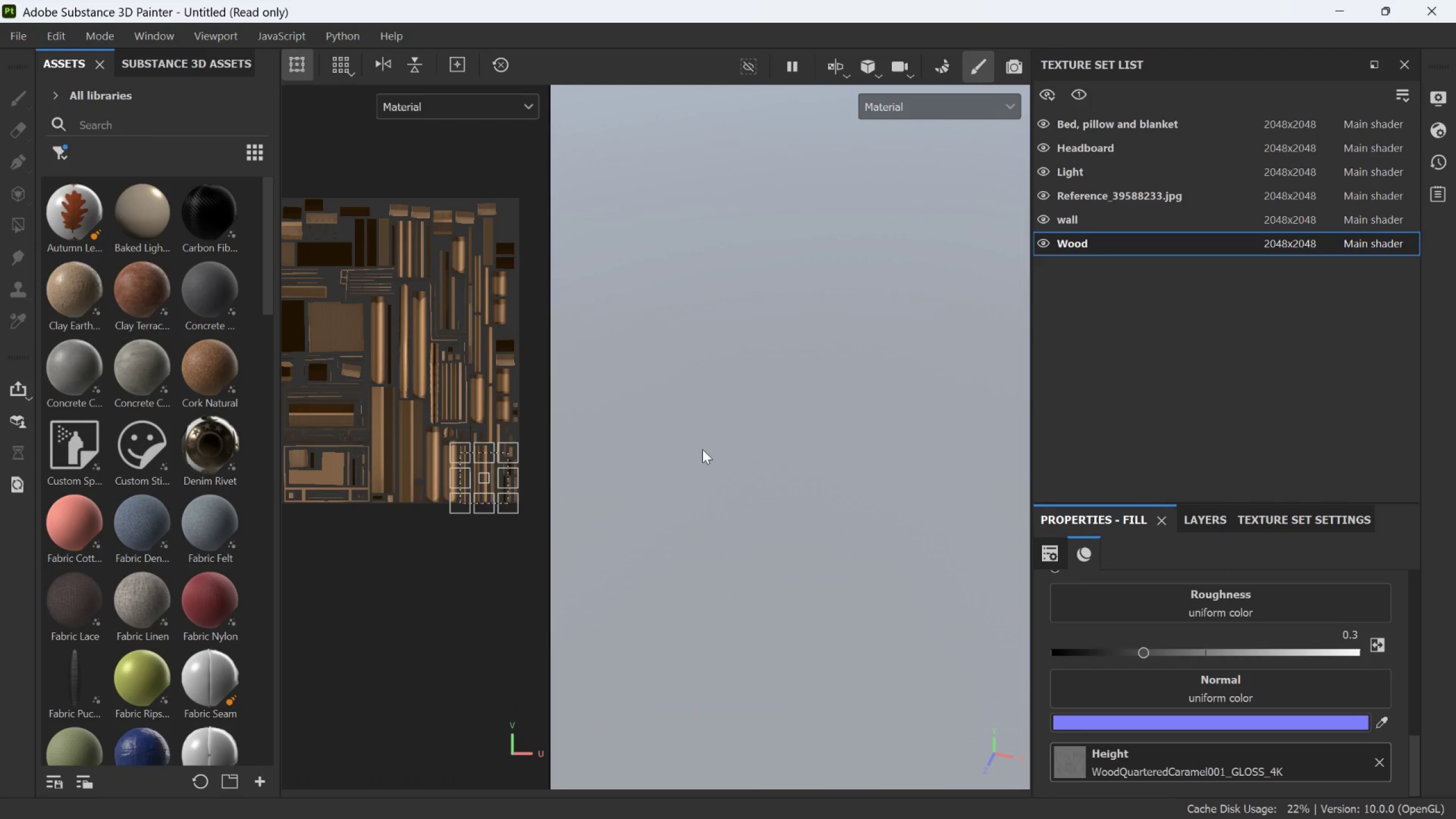 
hold_key(key=AltLeft, duration=0.43)
left_click_drag(start_coordinate=[615, 462], to_coordinate=[747, 474])
 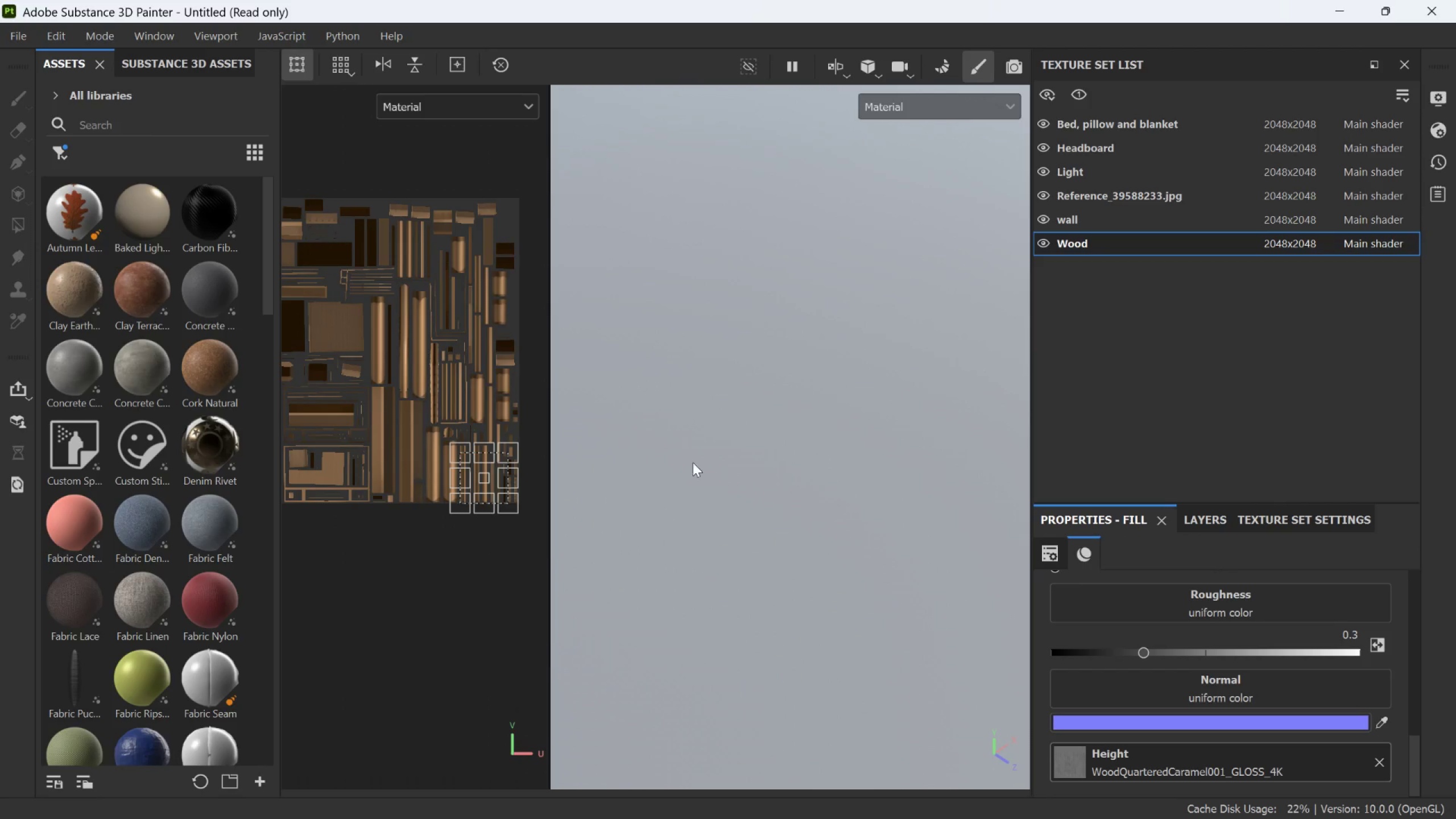 
scroll: coordinate [628, 442], scroll_direction: down, amount: 16.0
 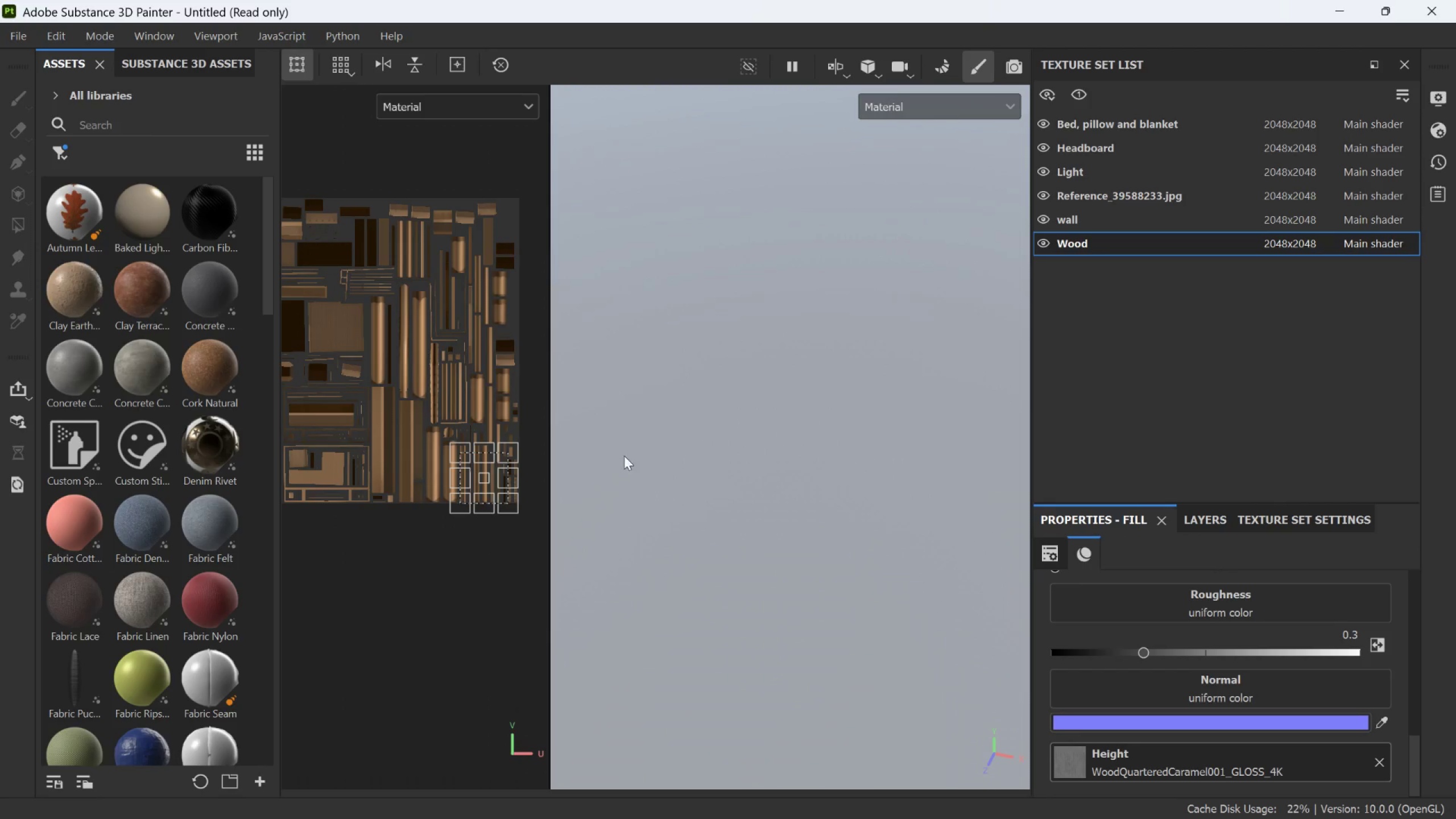 
key(F)
 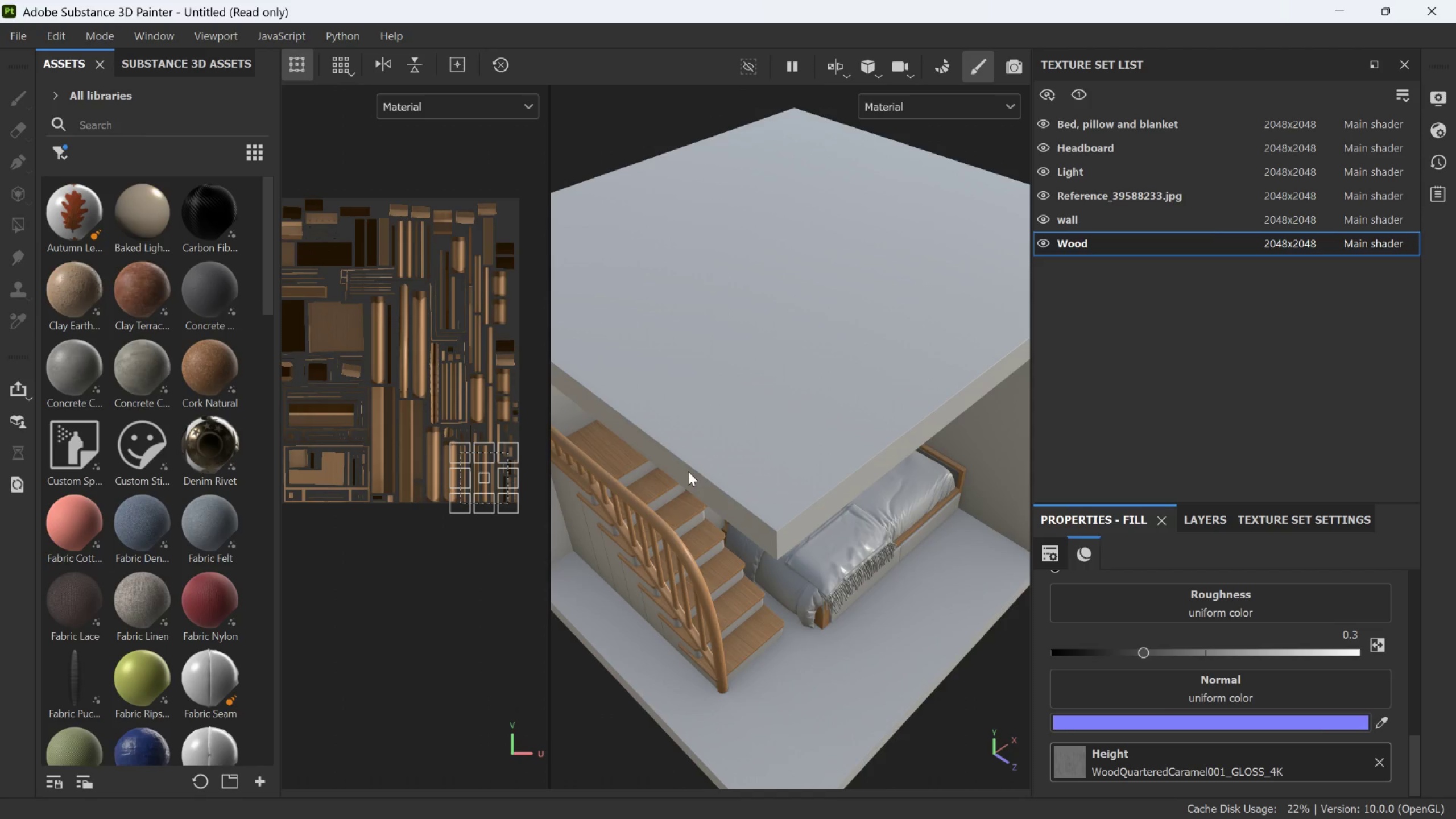 
scroll: coordinate [689, 457], scroll_direction: down, amount: 10.0
 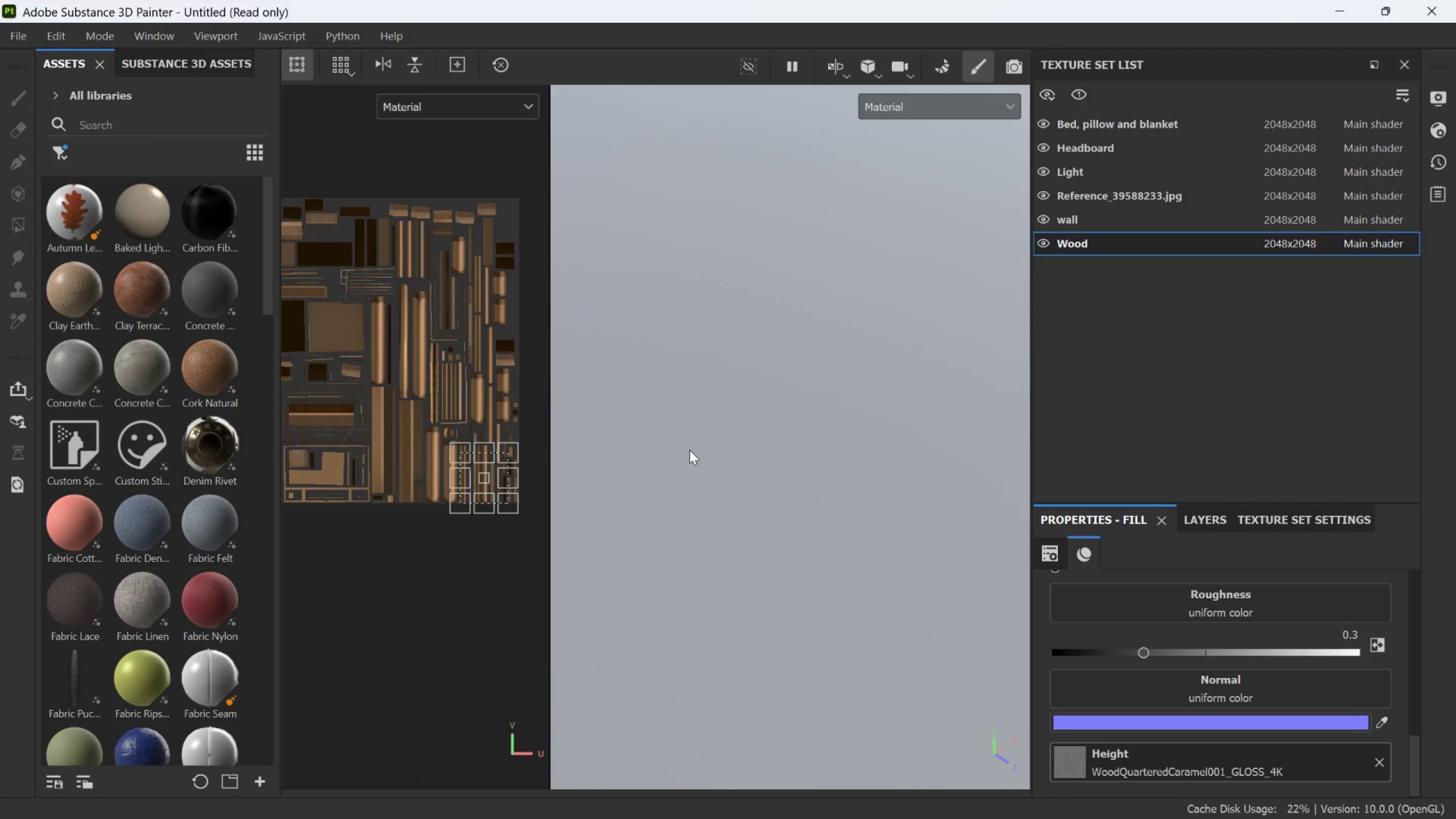 
scroll: coordinate [700, 538], scroll_direction: up, amount: 12.0
 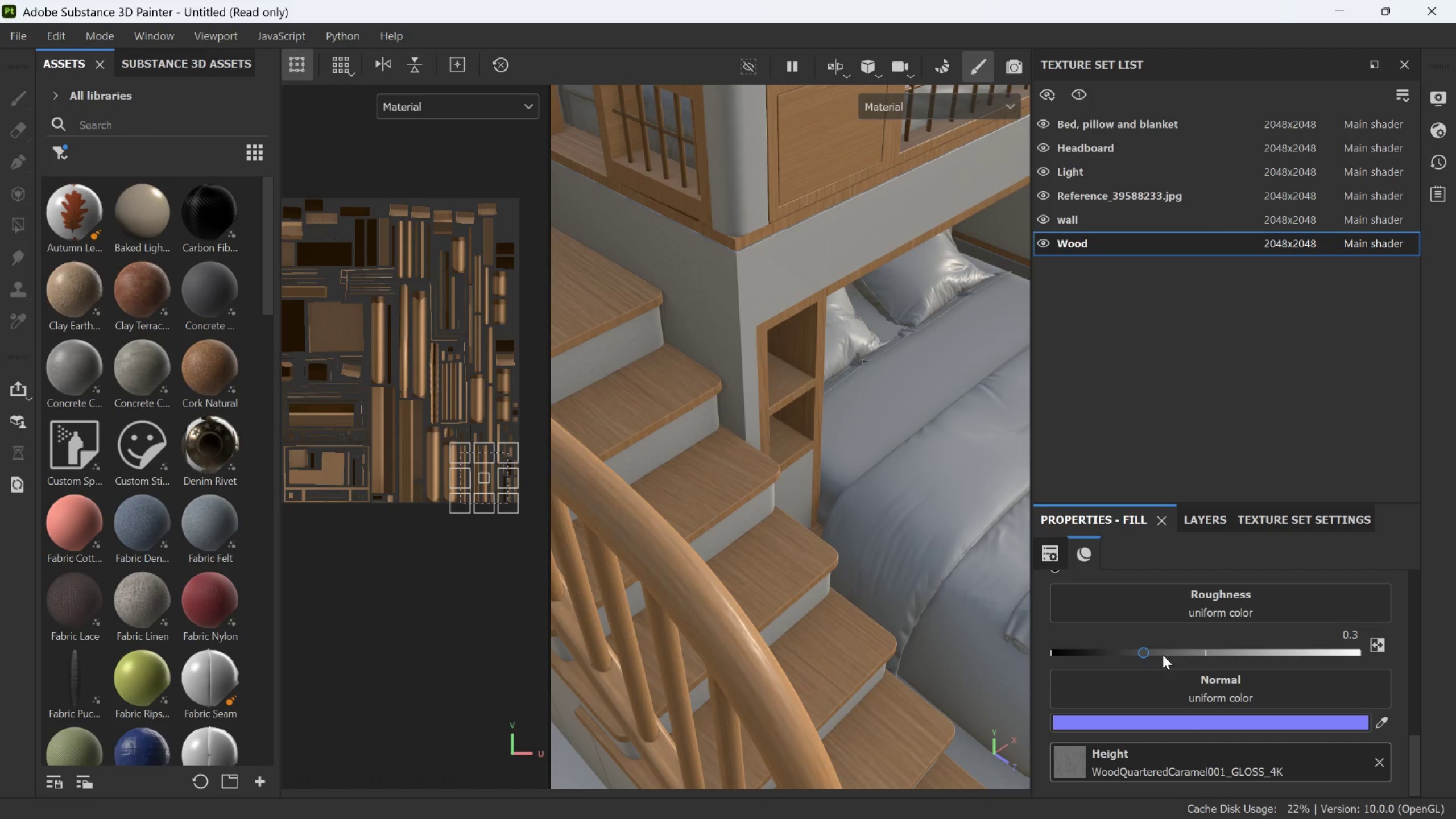 
left_click_drag(start_coordinate=[1143, 646], to_coordinate=[1214, 656])
 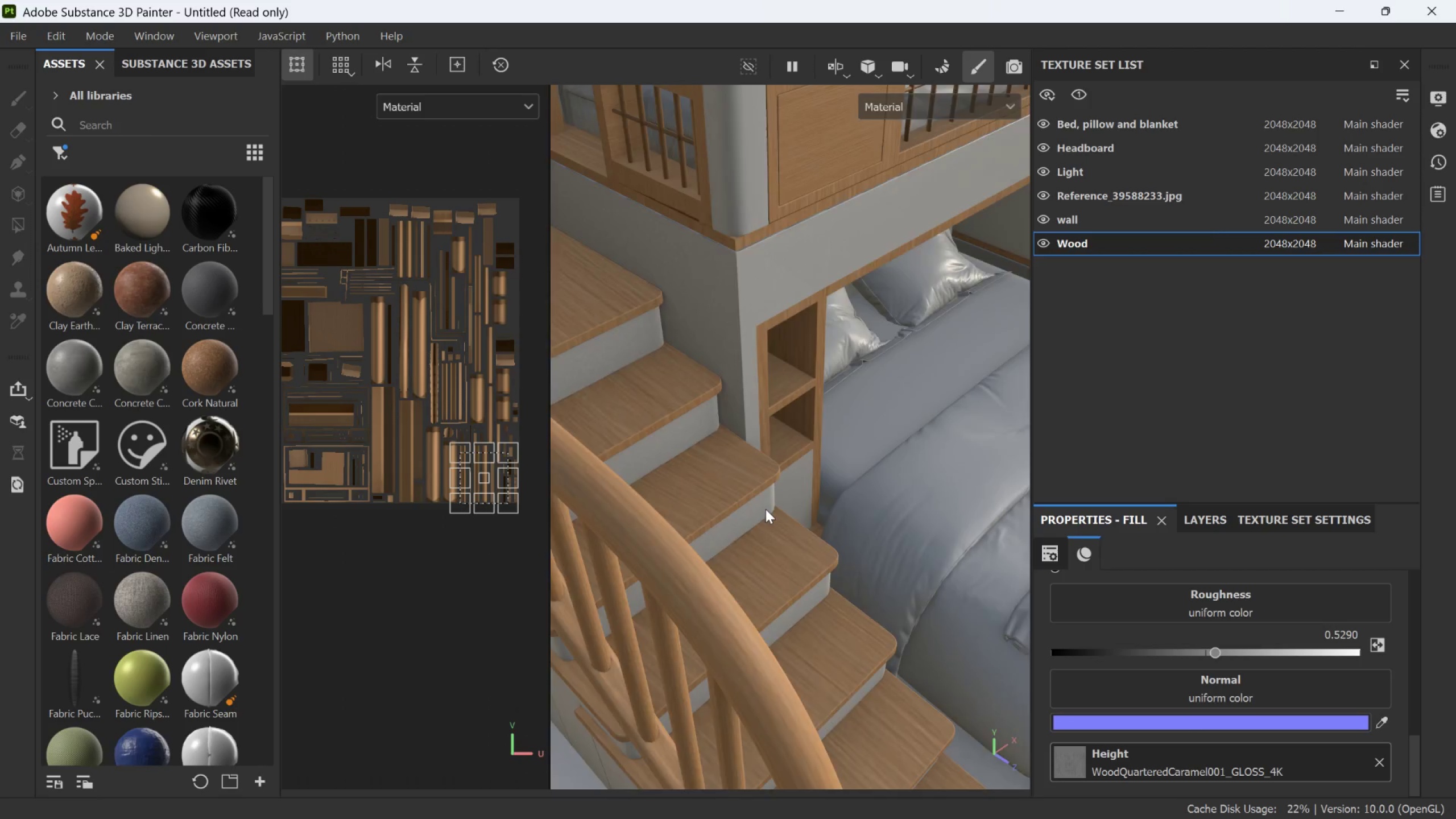 
scroll: coordinate [766, 509], scroll_direction: down, amount: 3.0
 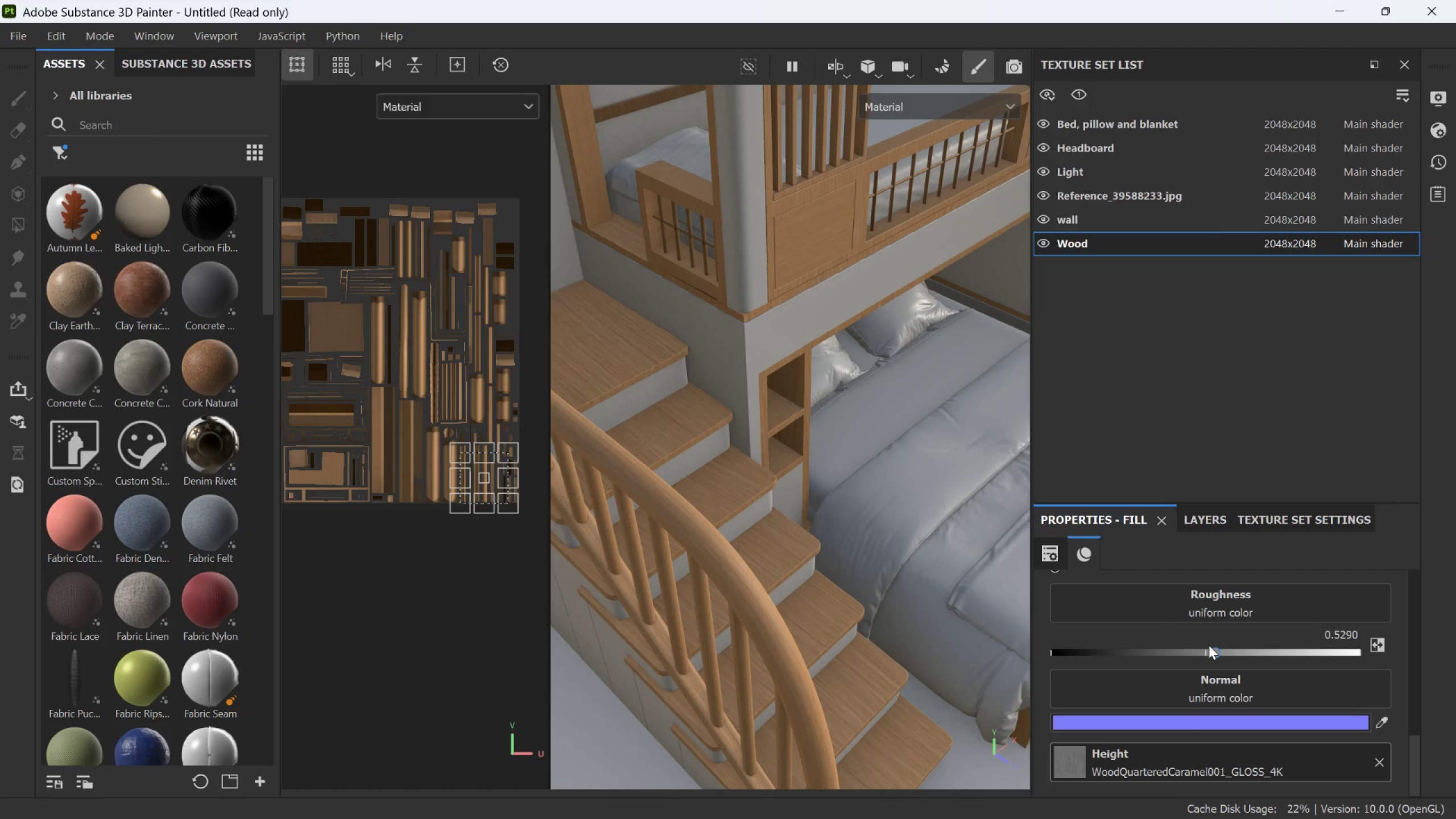 
left_click_drag(start_coordinate=[1213, 647], to_coordinate=[1205, 647])
 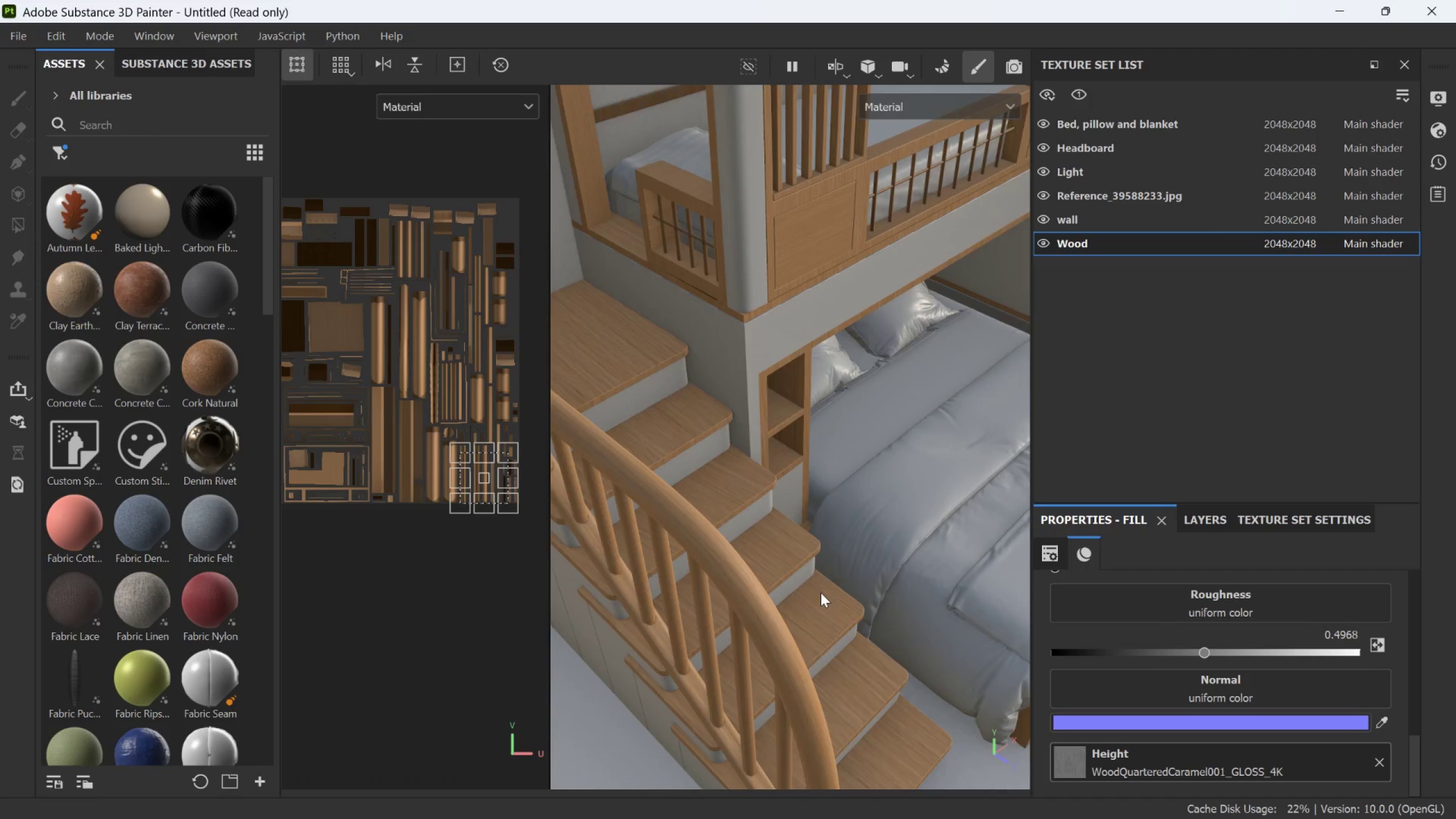 
left_click_drag(start_coordinate=[817, 584], to_coordinate=[733, 485])
 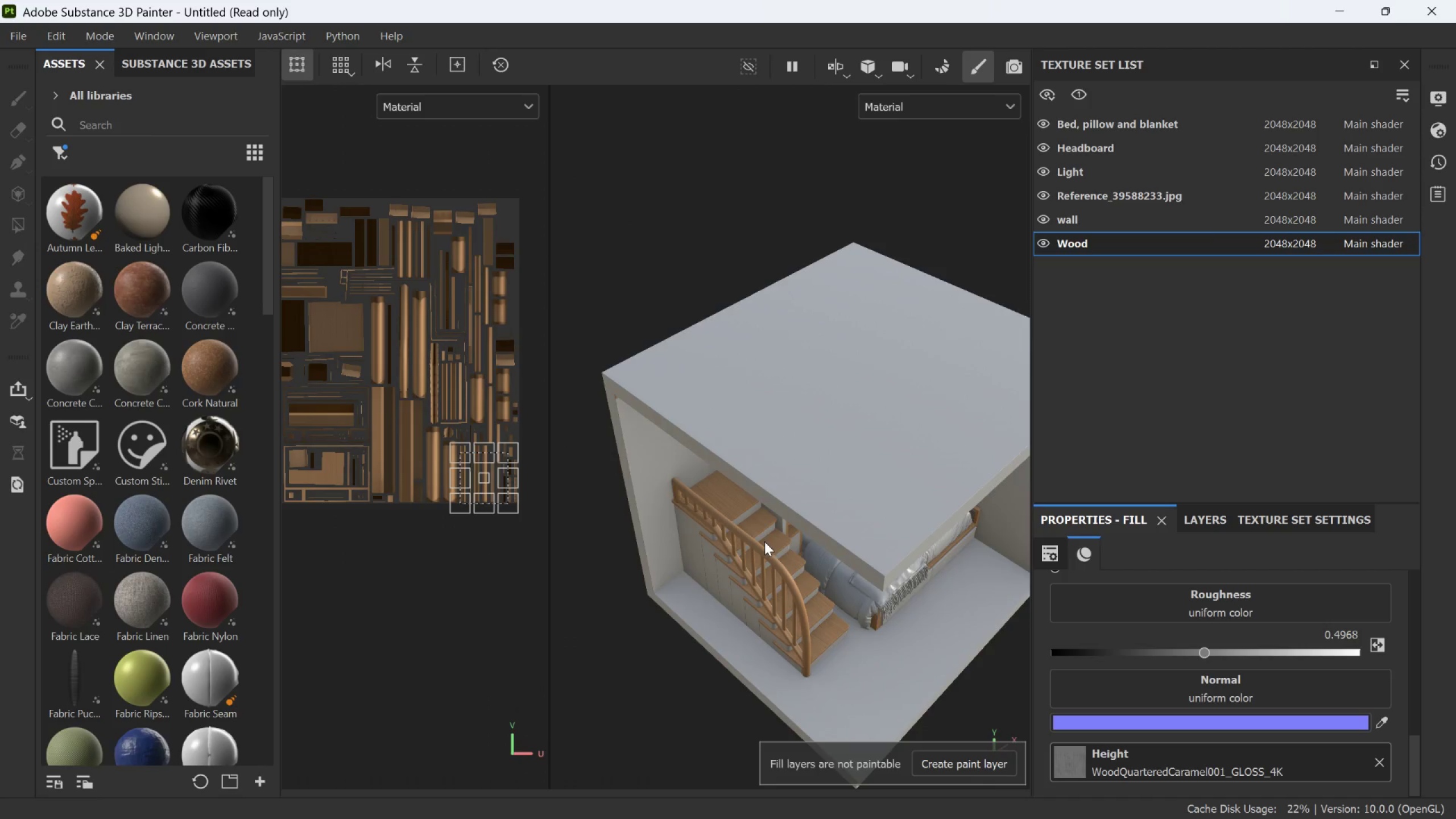 
hold_key(key=AltLeft, duration=0.32)
 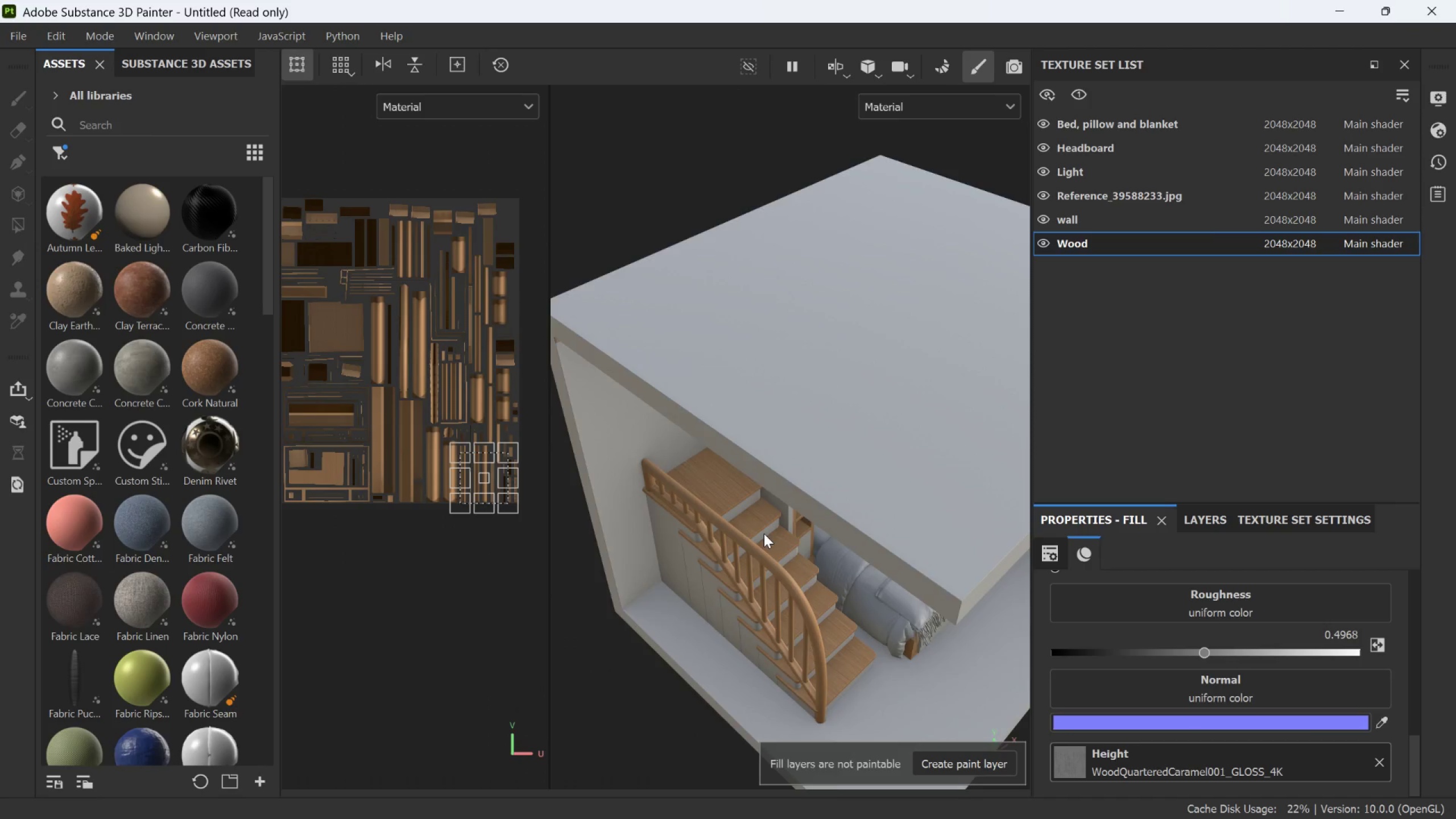 
scroll: coordinate [816, 585], scroll_direction: down, amount: 9.0
 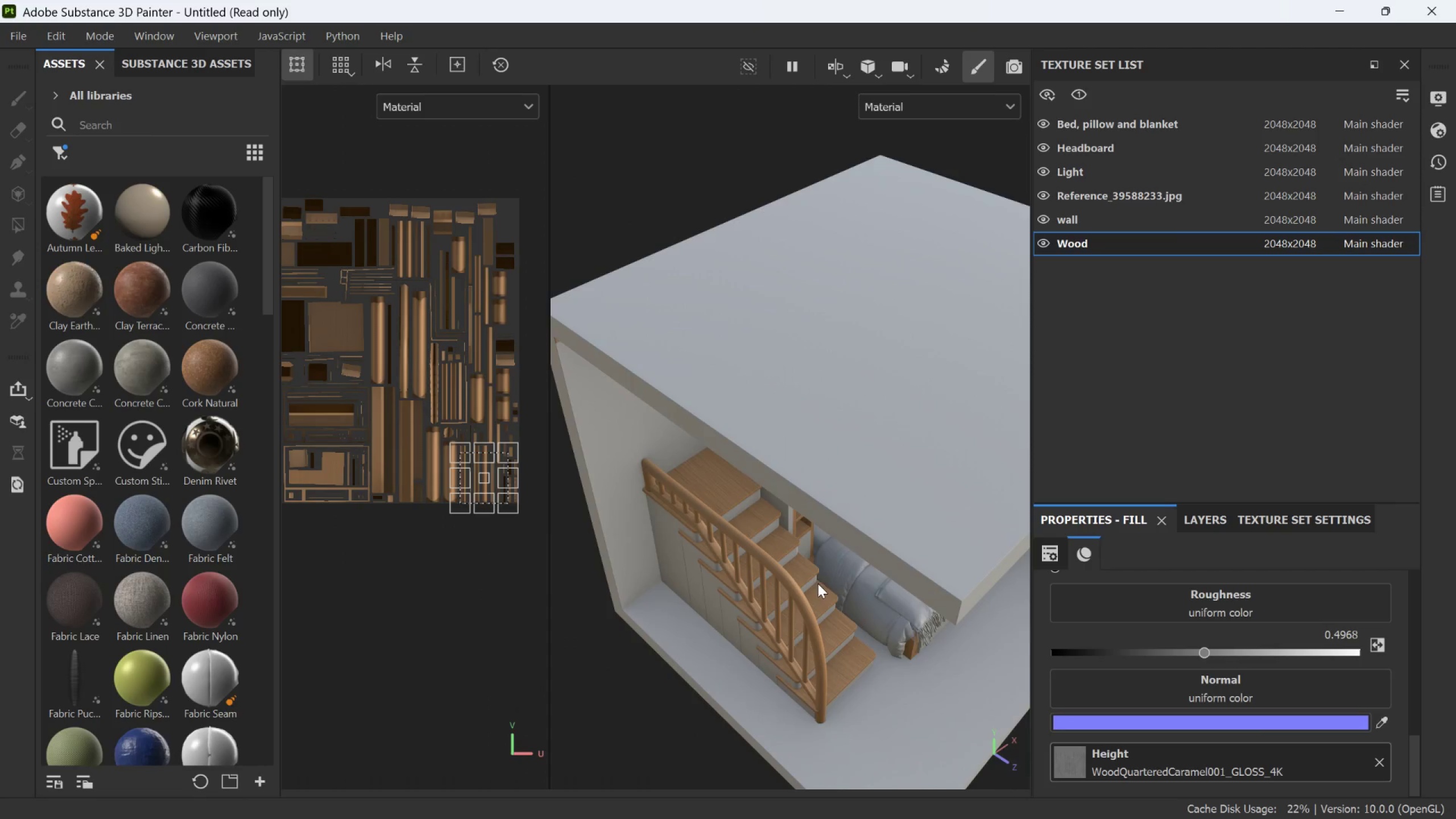 
hold_key(key=AltLeft, duration=0.46)
left_click_drag(start_coordinate=[759, 573], to_coordinate=[669, 461])
 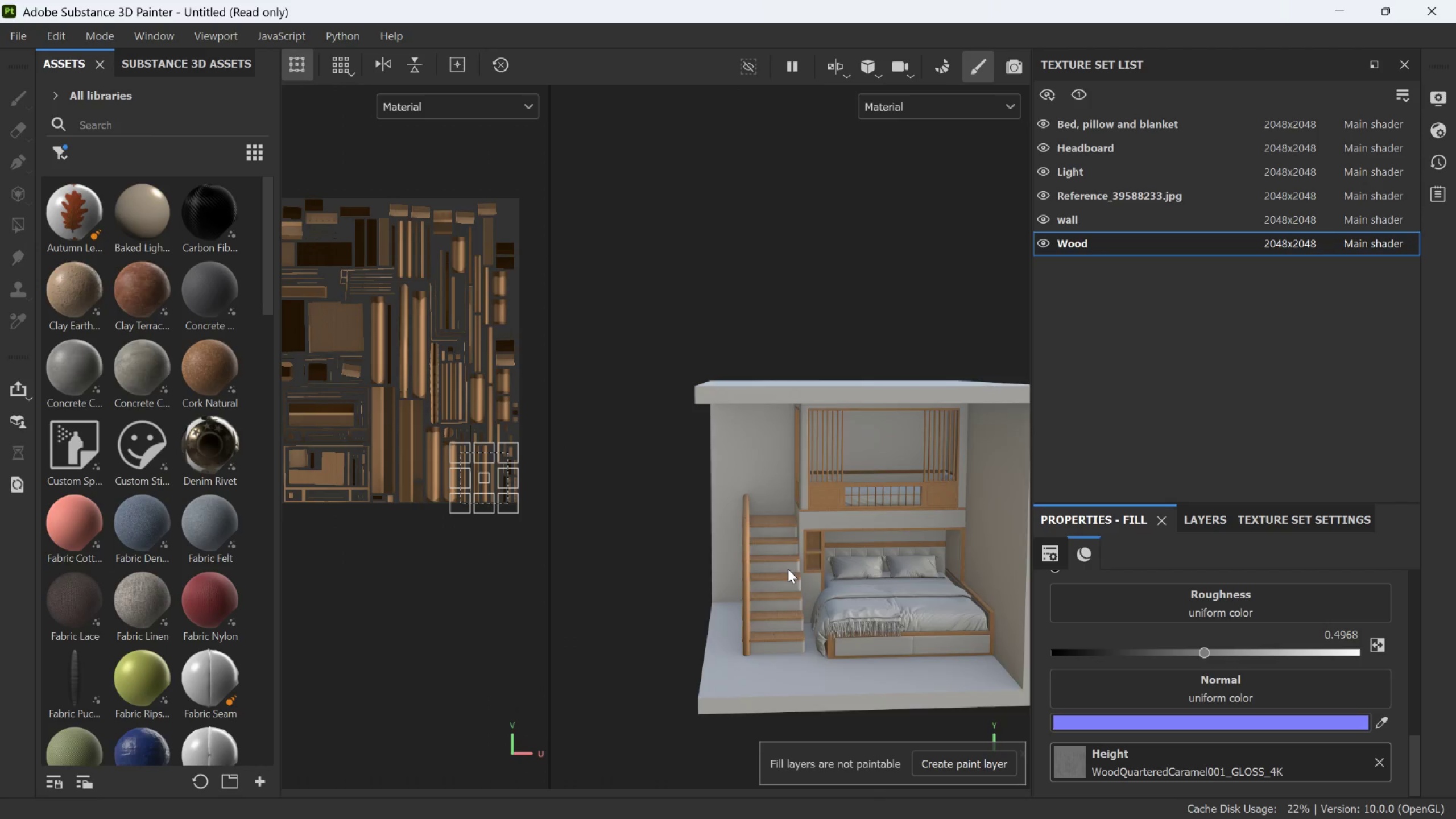 
scroll: coordinate [763, 555], scroll_direction: down, amount: 5.0
 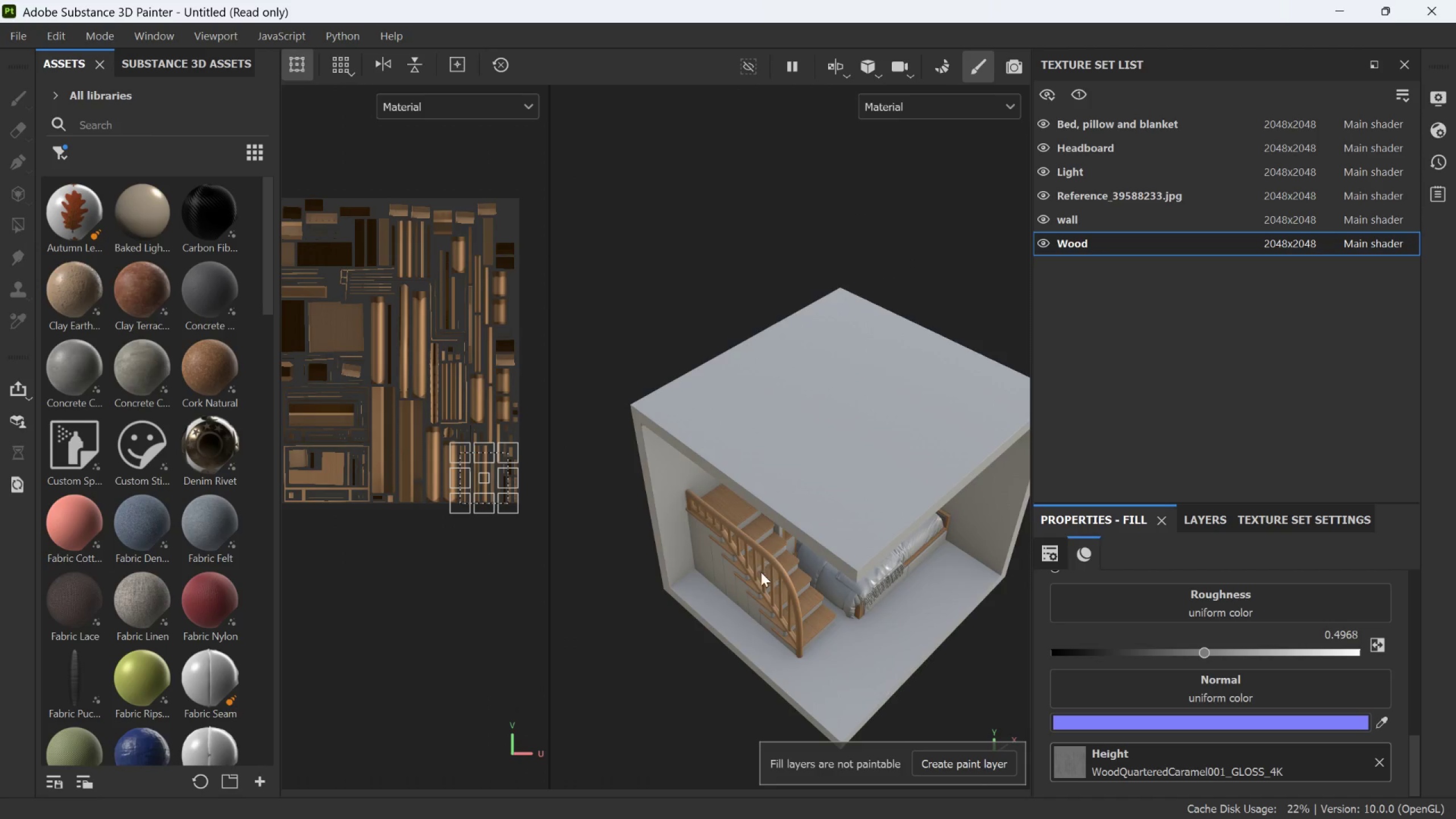 
hold_key(key=AltLeft, duration=1.76)
left_click_drag(start_coordinate=[763, 531], to_coordinate=[682, 579])
 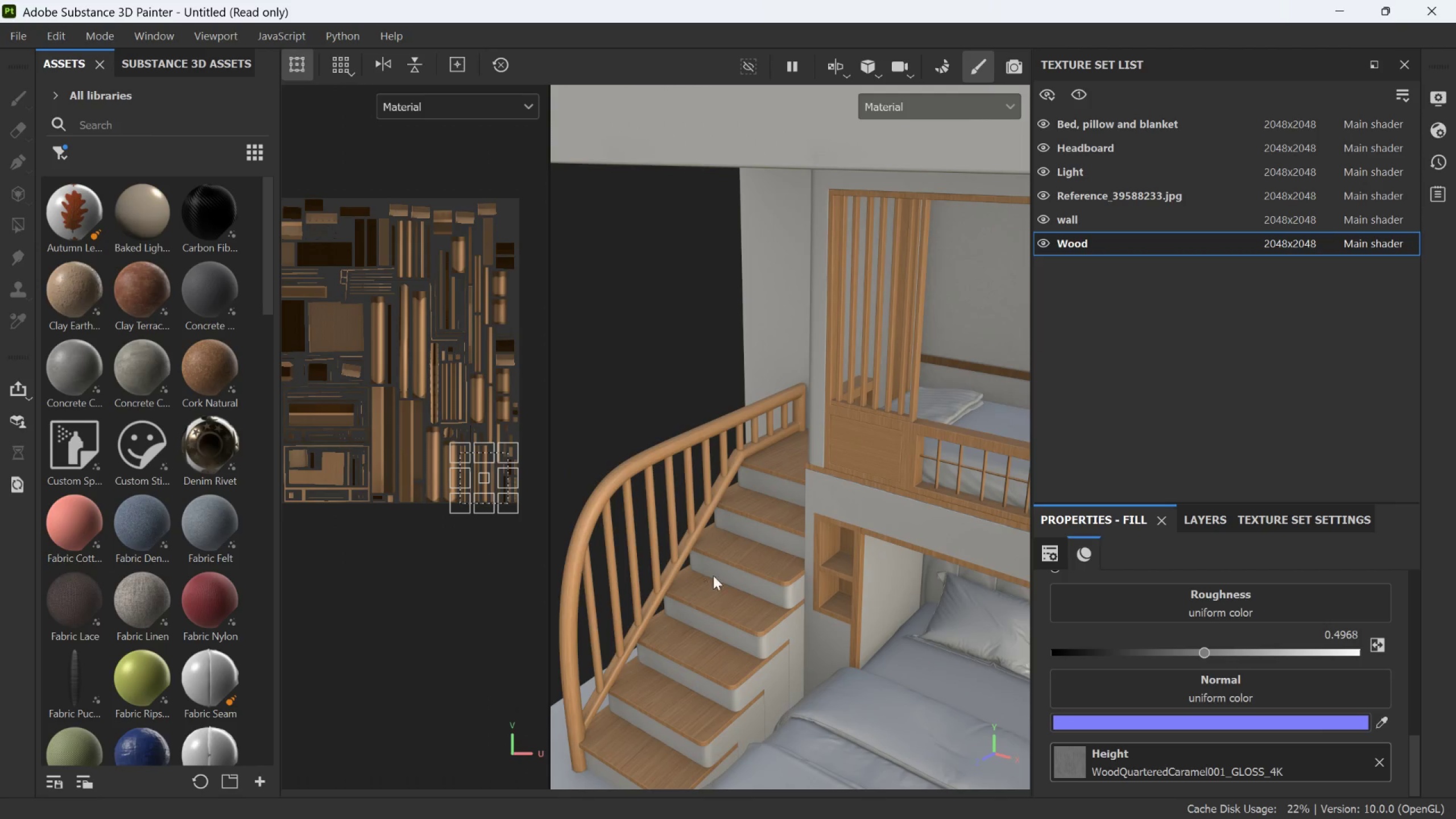 
scroll: coordinate [773, 555], scroll_direction: up, amount: 18.0
 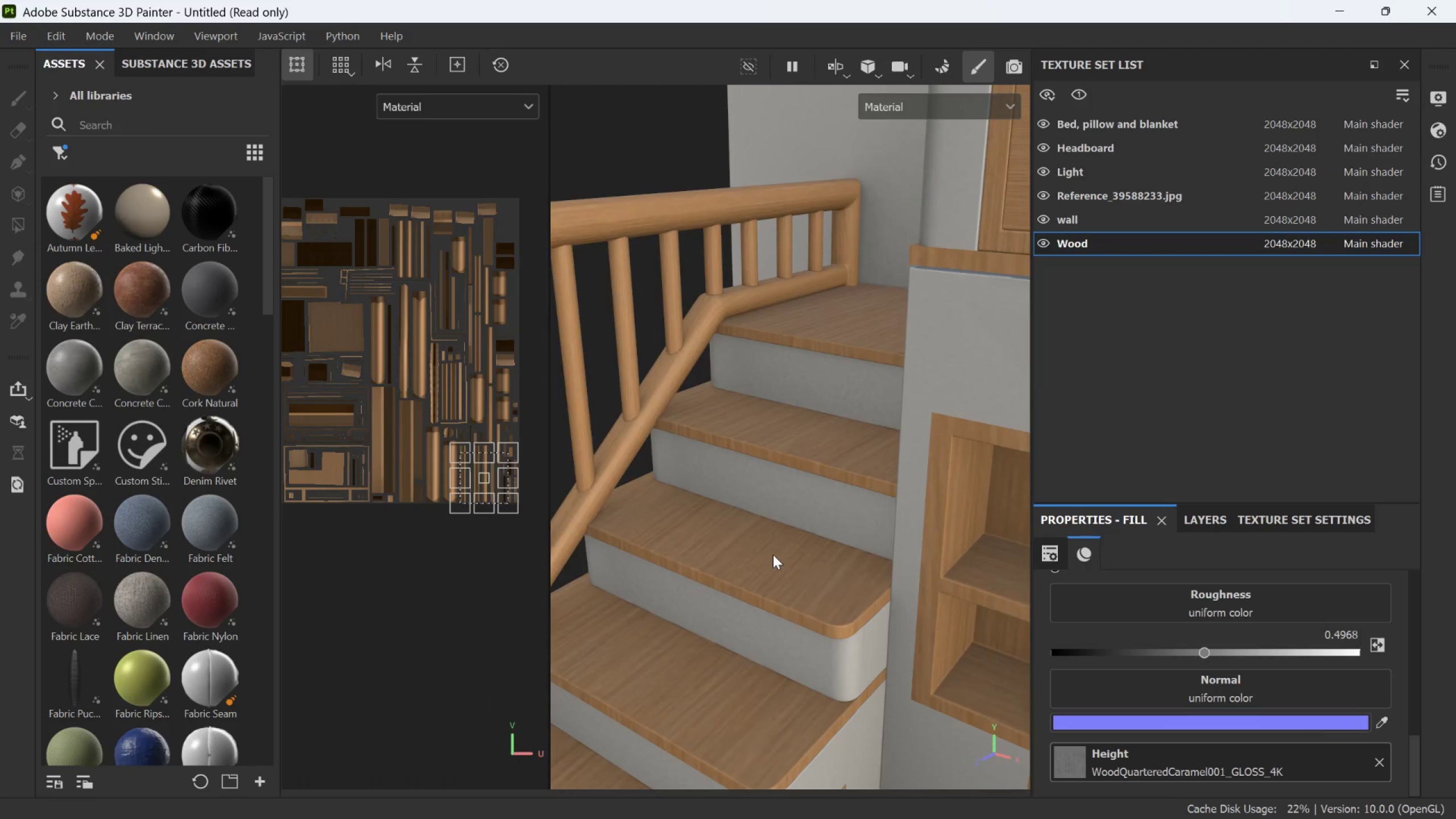 
scroll: coordinate [777, 561], scroll_direction: down, amount: 14.0
 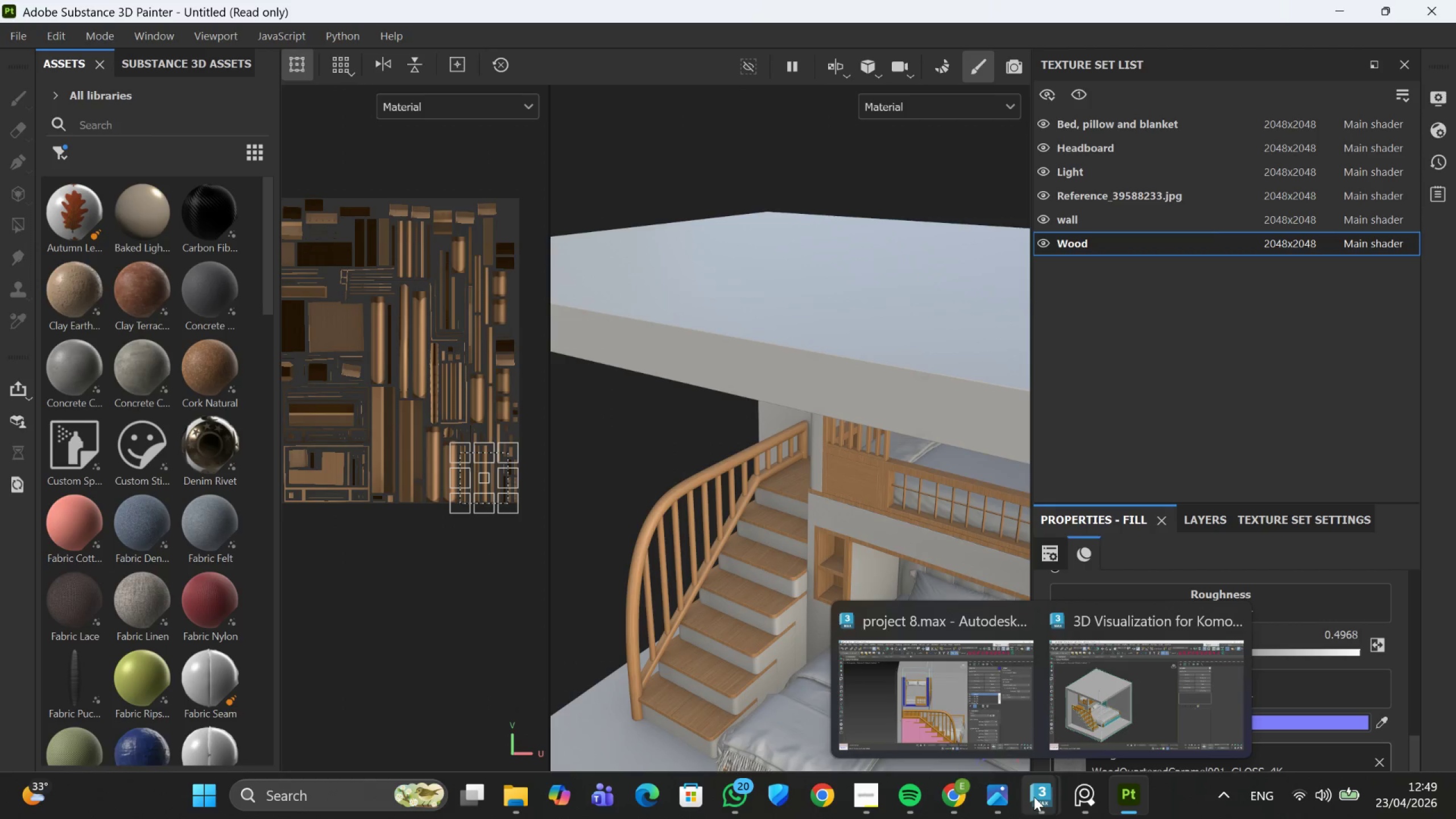 
wait(5.01)
 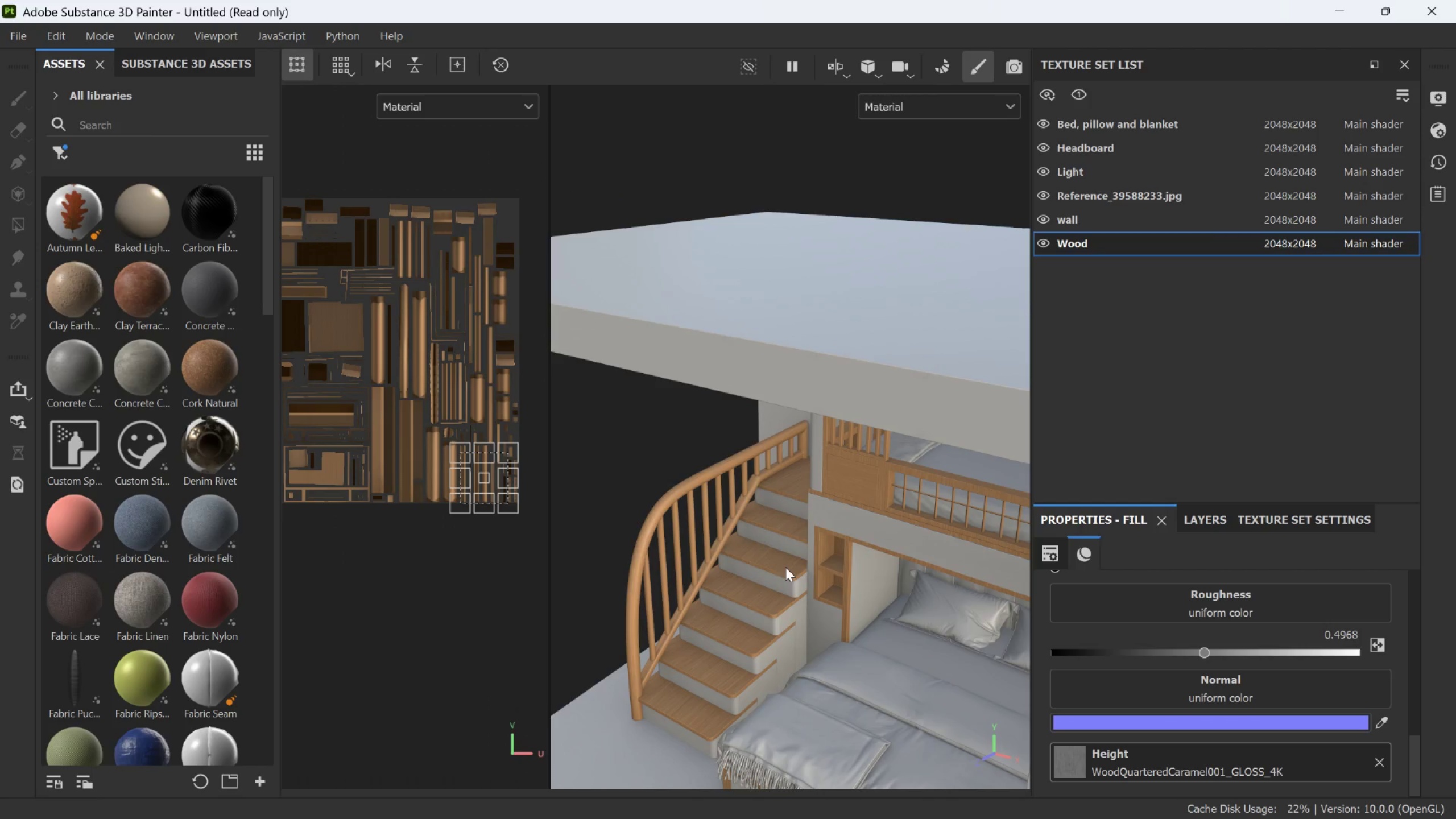 
left_click([1089, 698])
 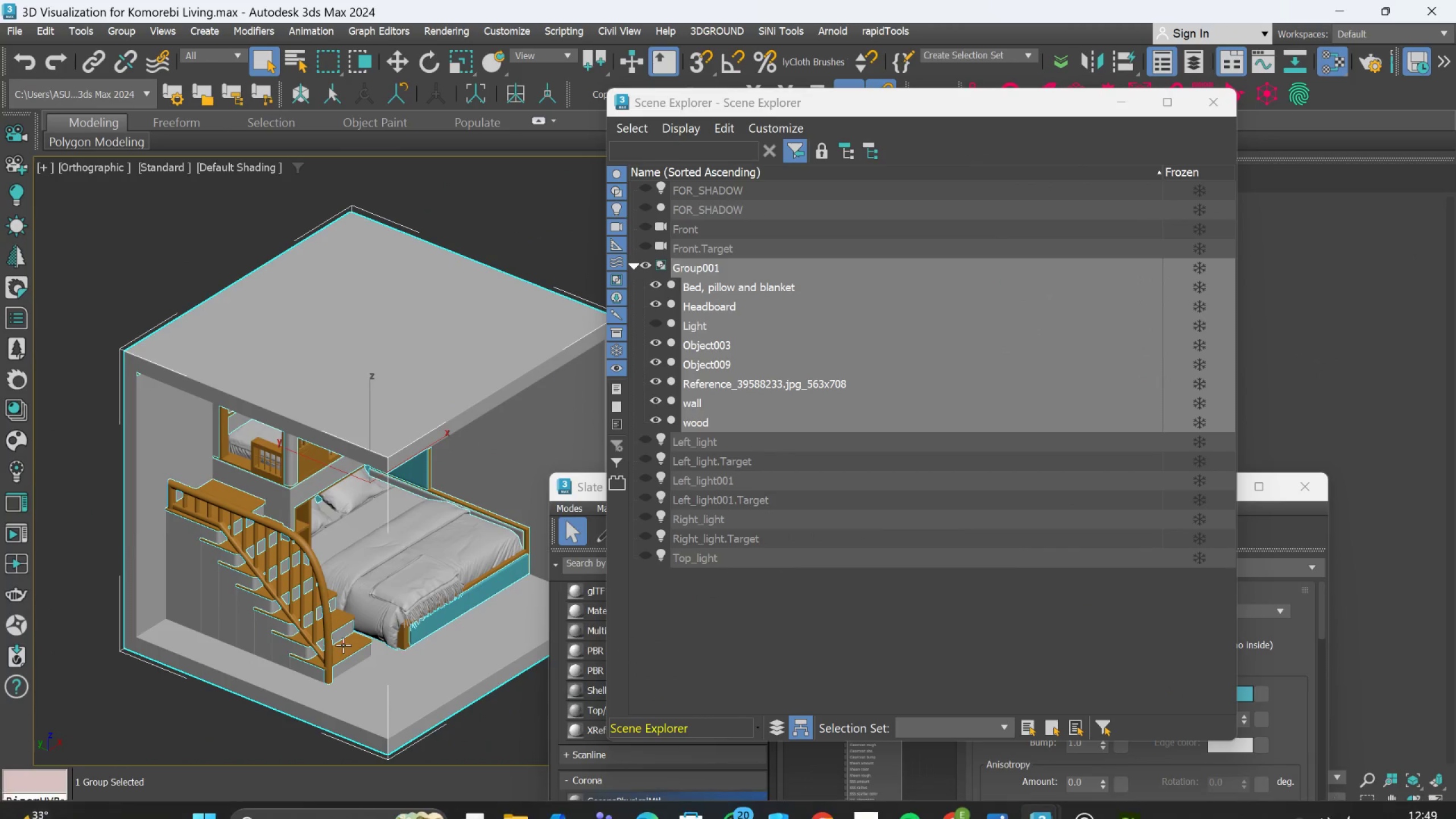 
scroll: coordinate [341, 618], scroll_direction: down, amount: 1.0
 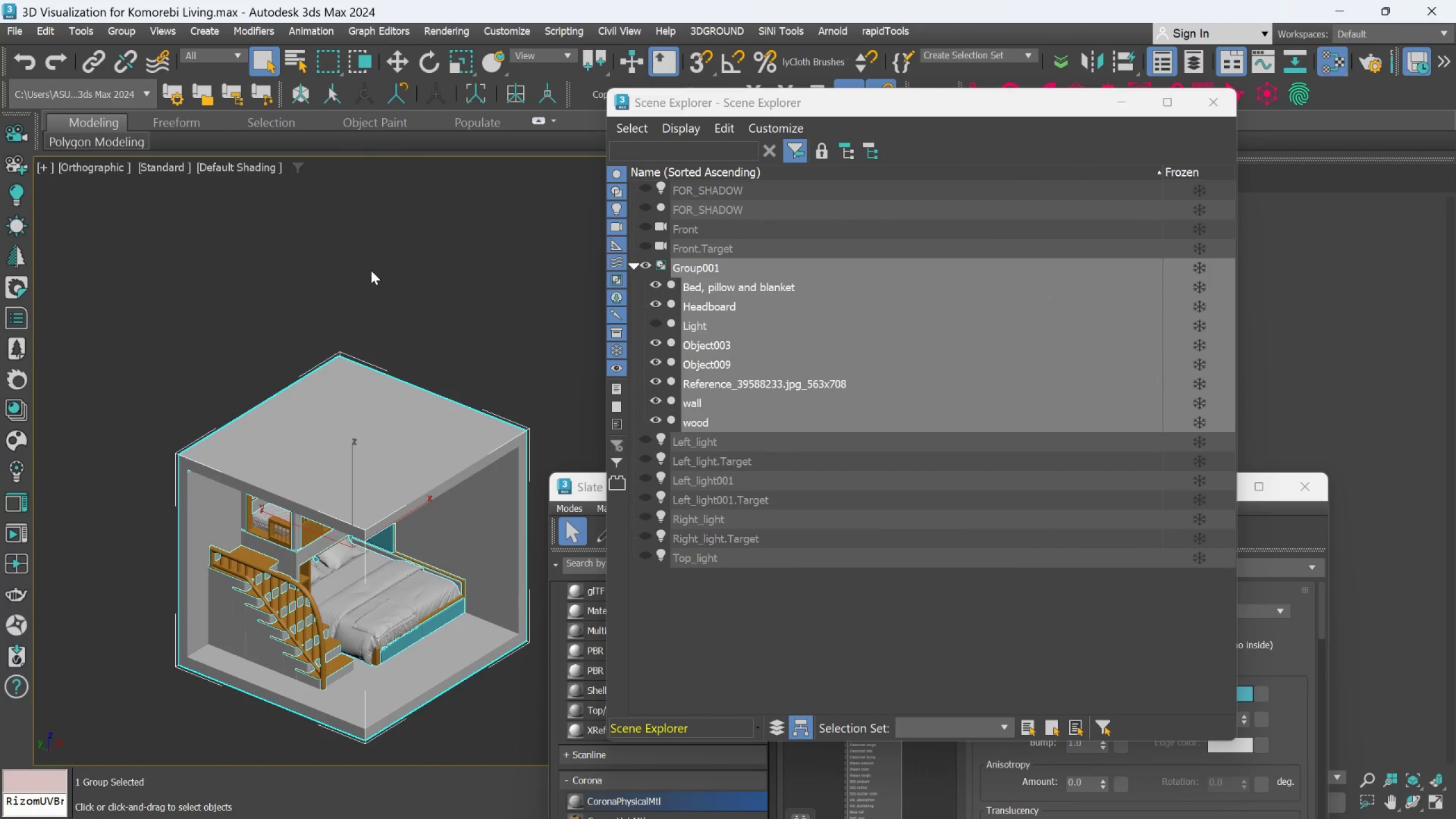 
left_click([379, 270])
 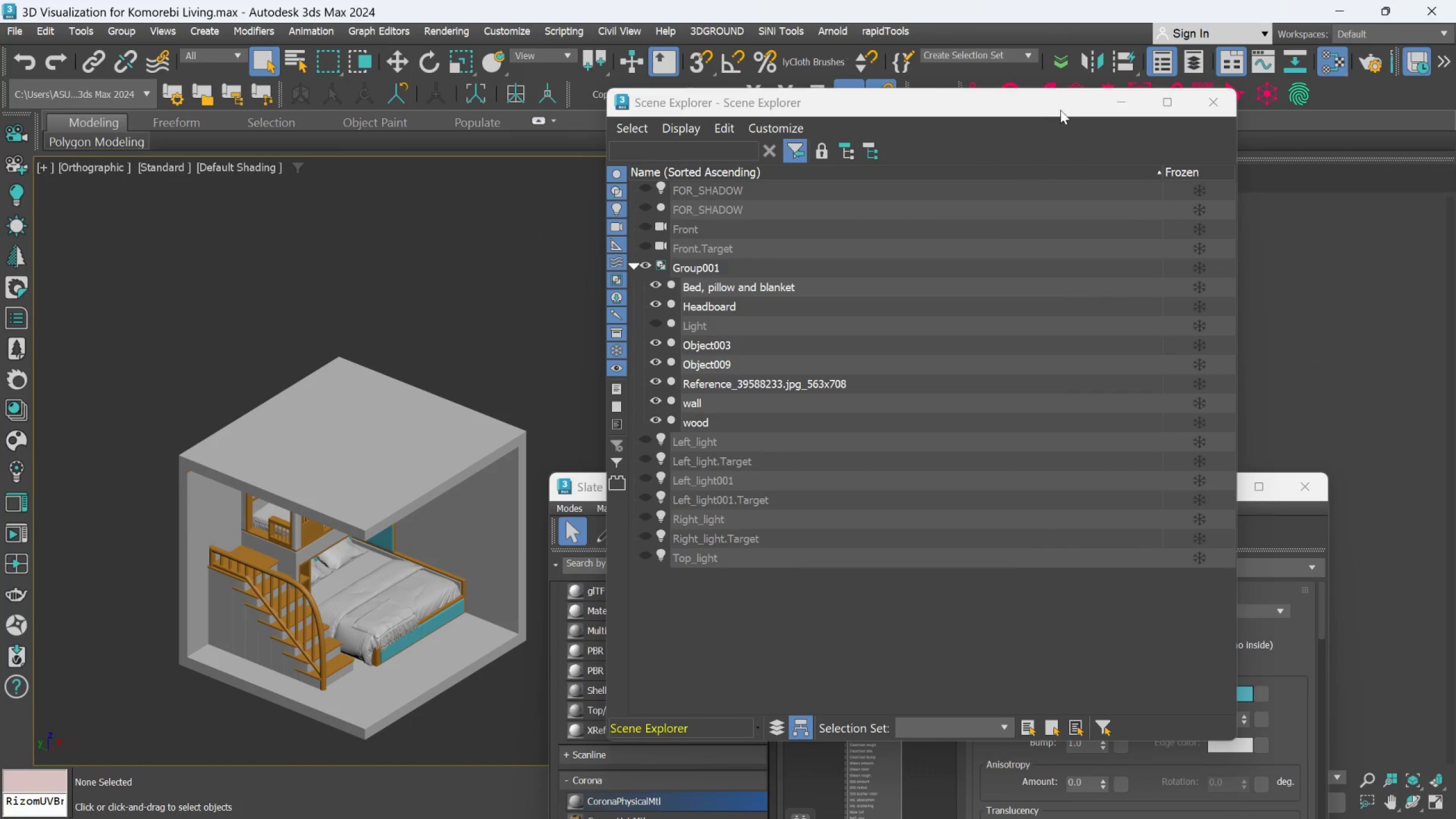 
left_click([1115, 99])
 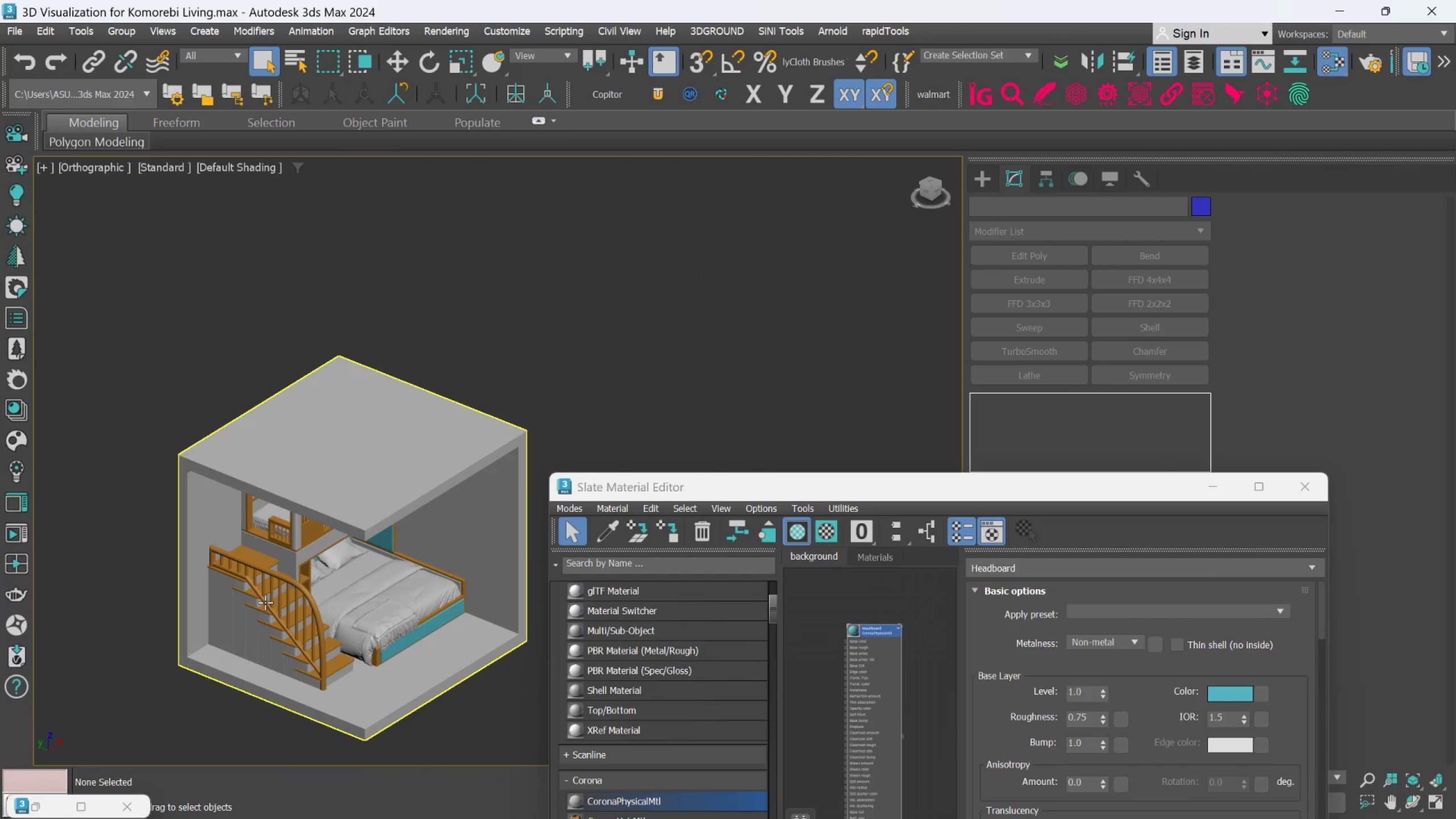 
scroll: coordinate [342, 585], scroll_direction: up, amount: 3.0
 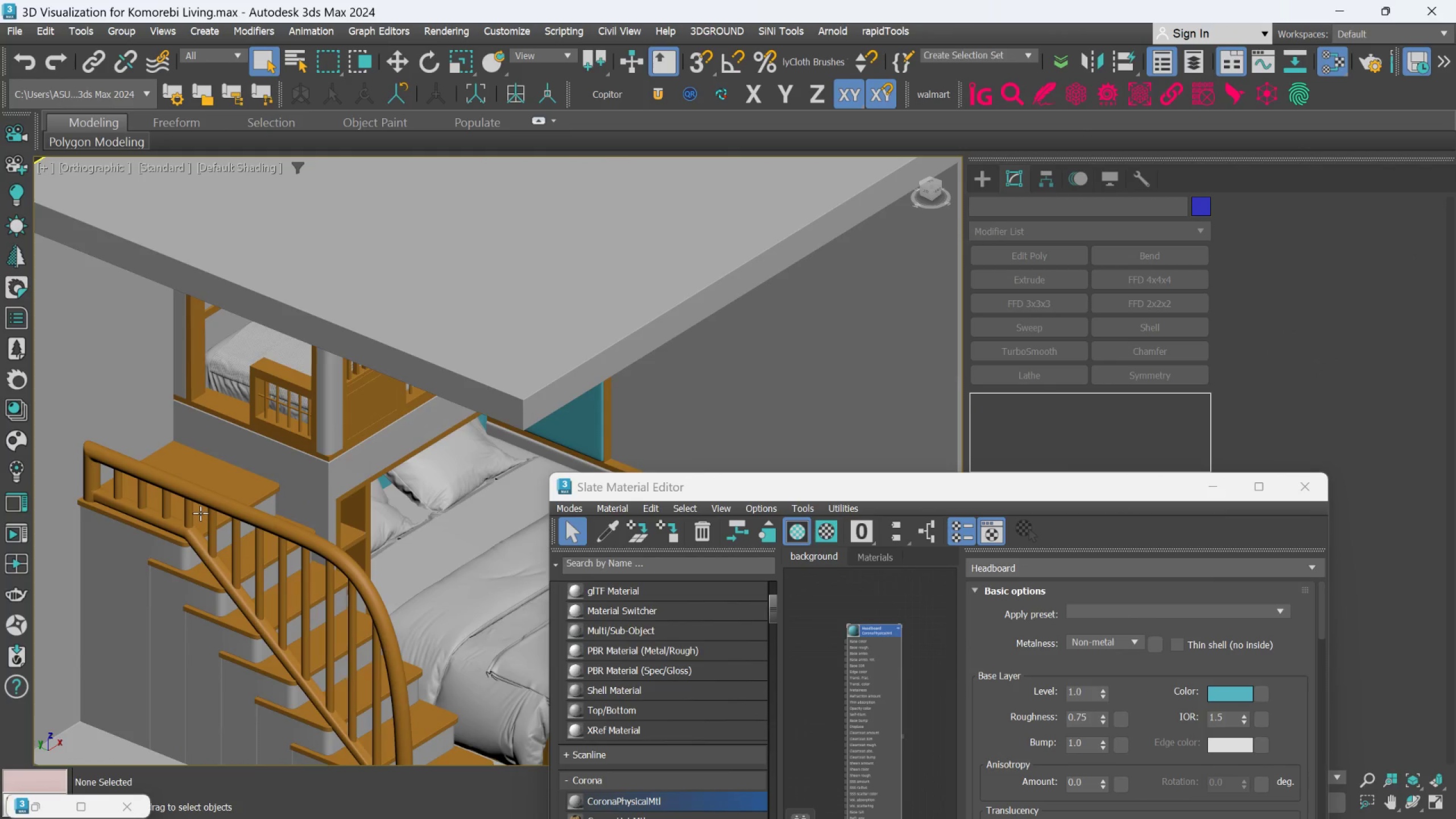 
left_click([203, 508])
 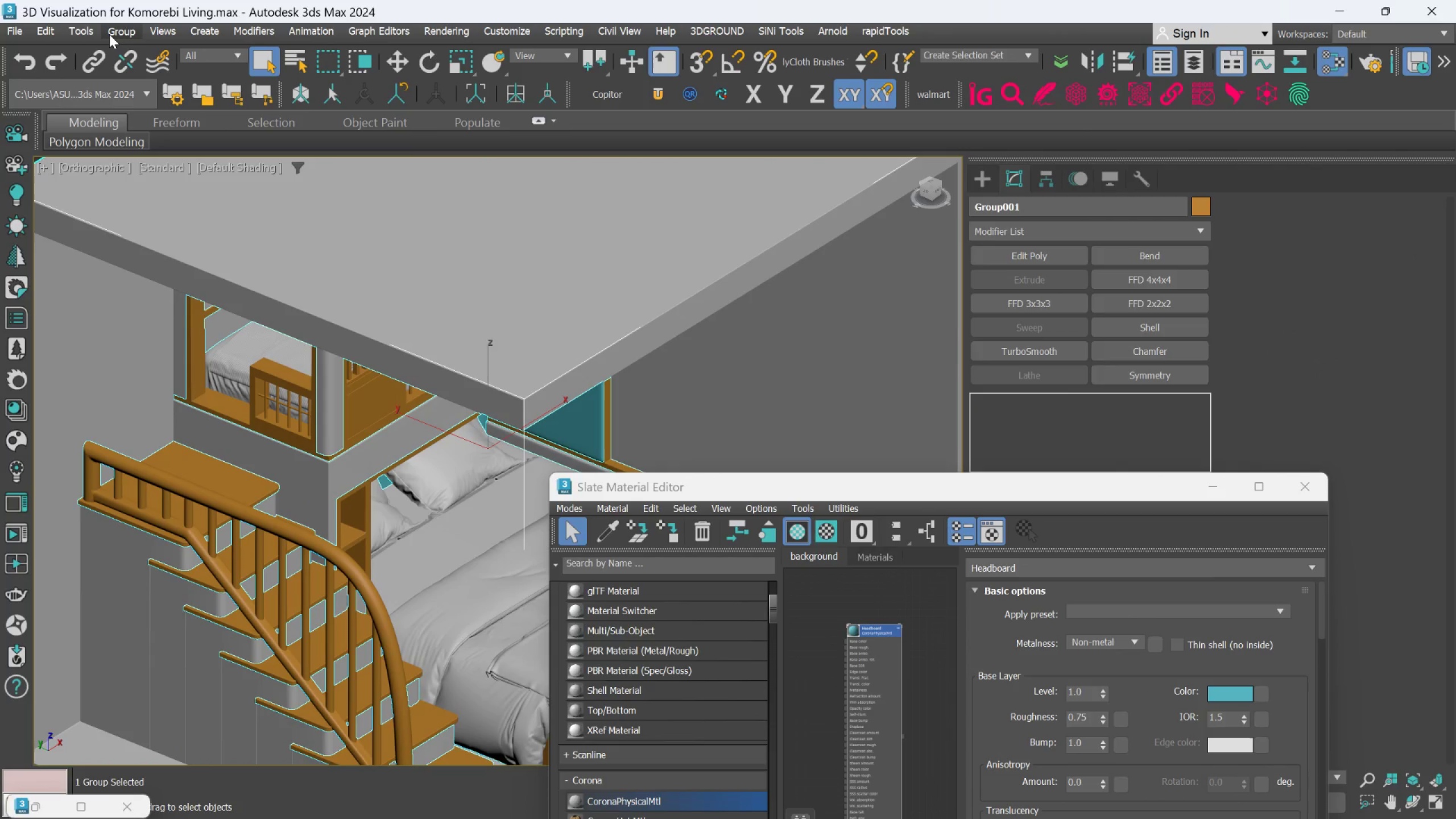 
left_click([109, 34])
 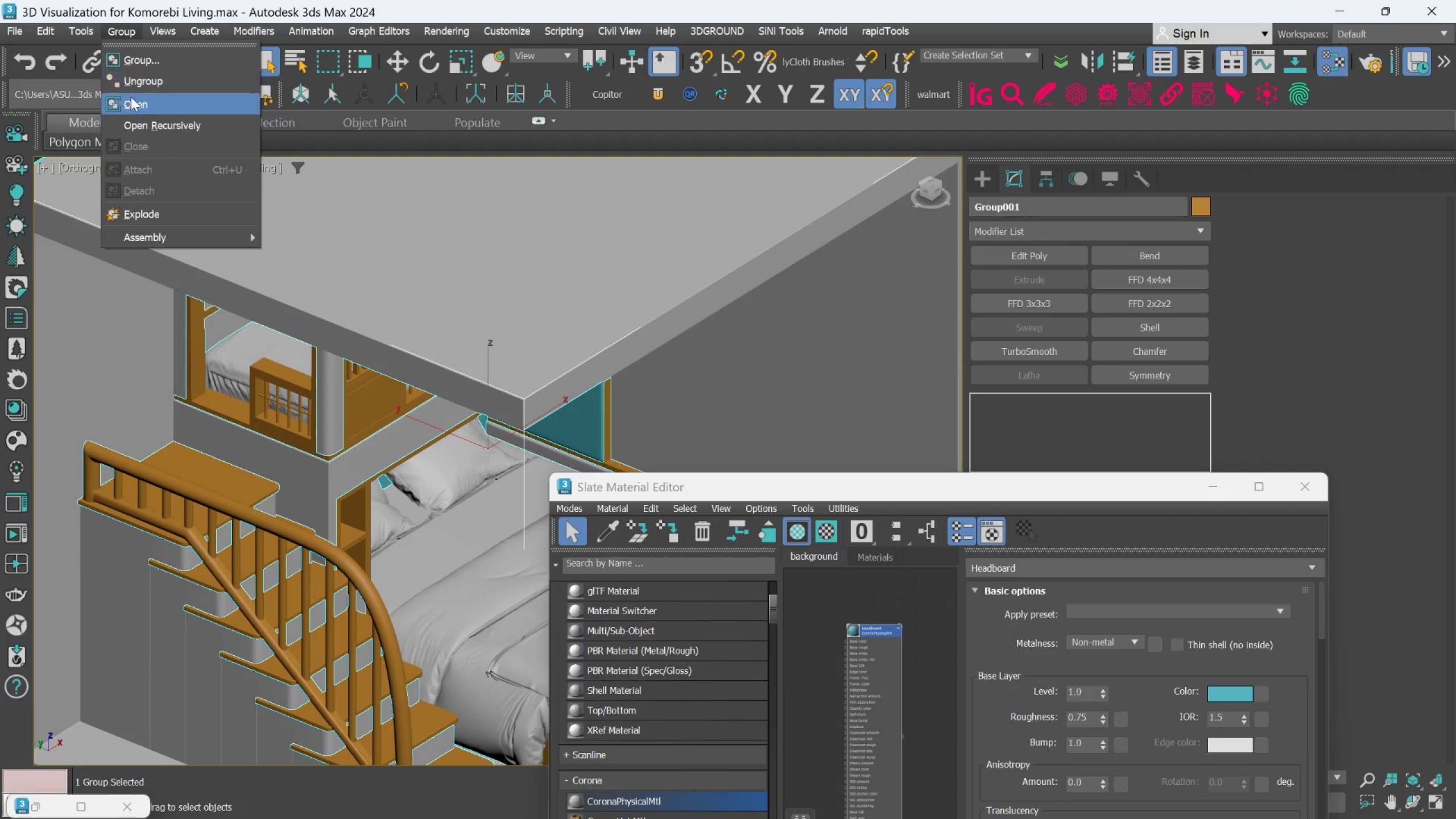 
left_click([129, 102])
 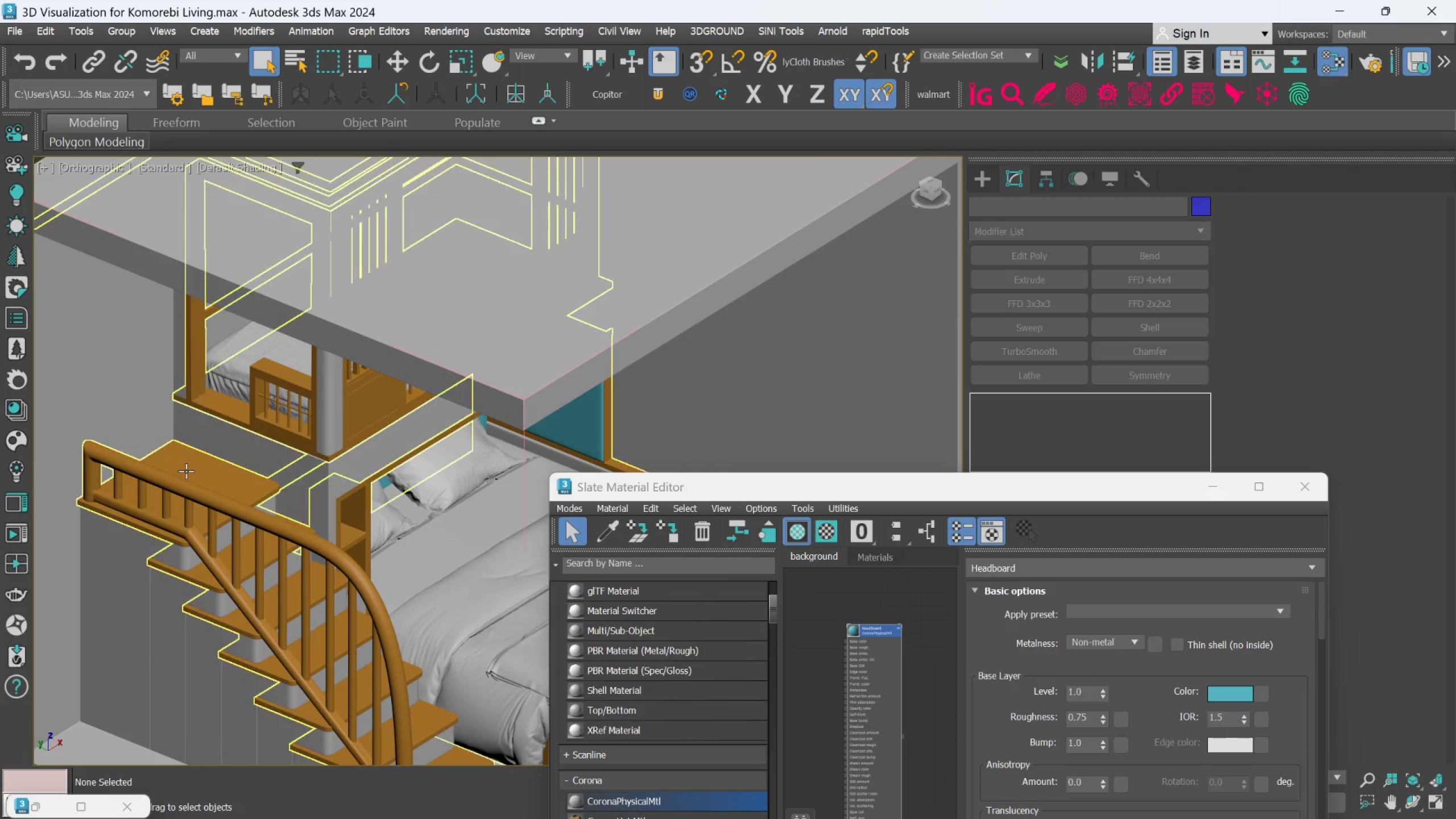 
scroll: coordinate [186, 471], scroll_direction: down, amount: 2.0
 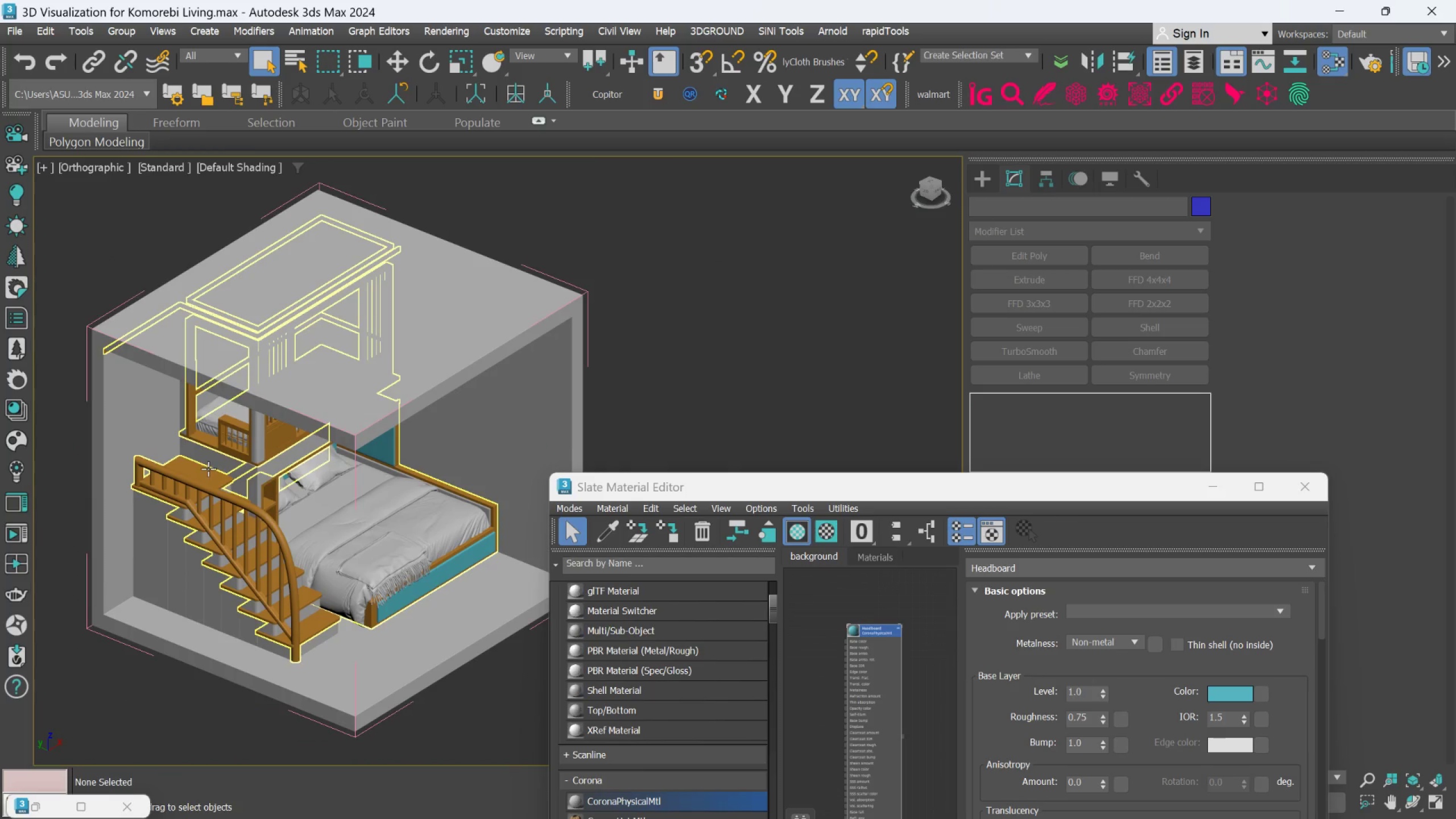 
key(Control+Z)
 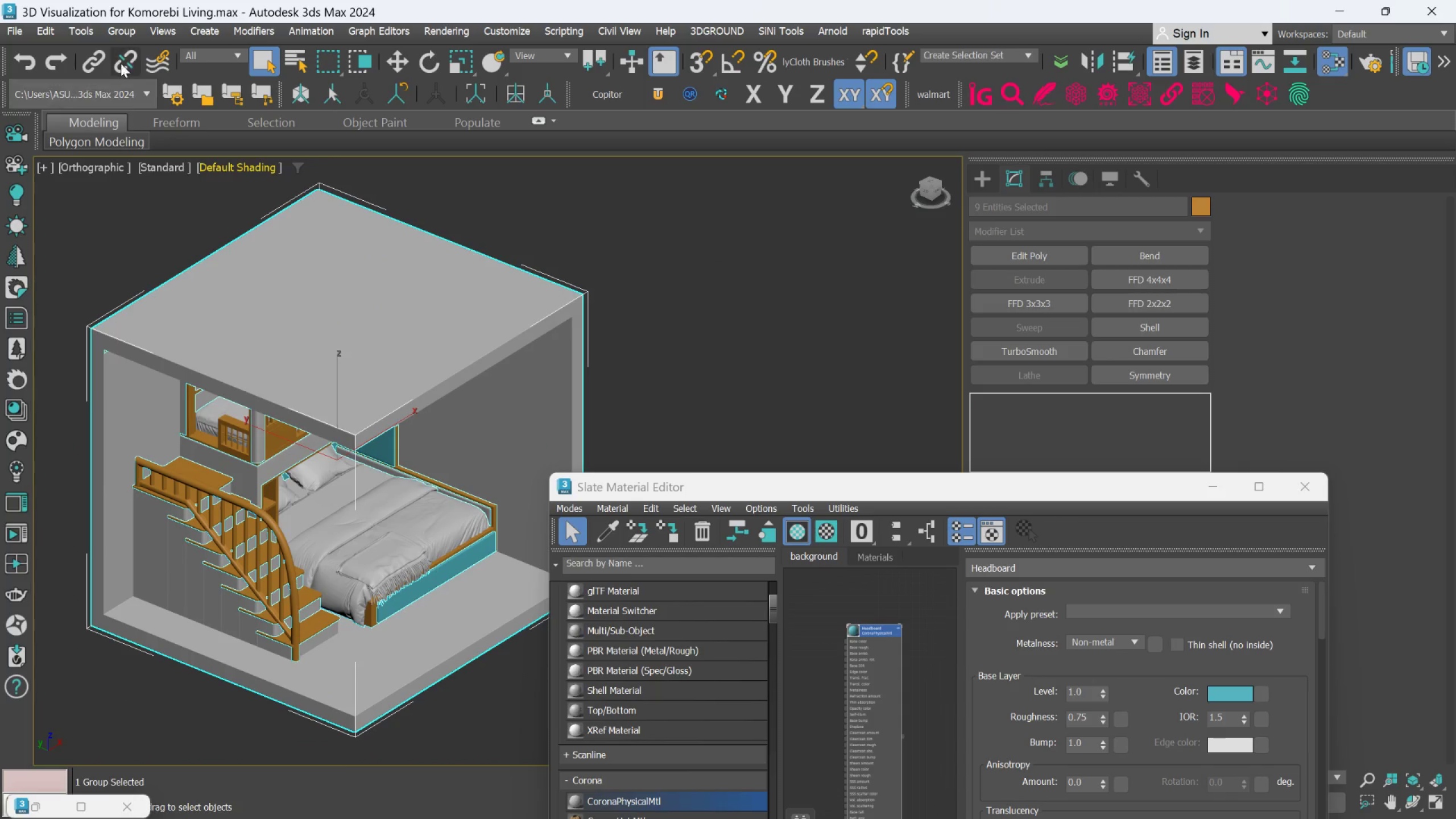 
left_click([123, 35])
 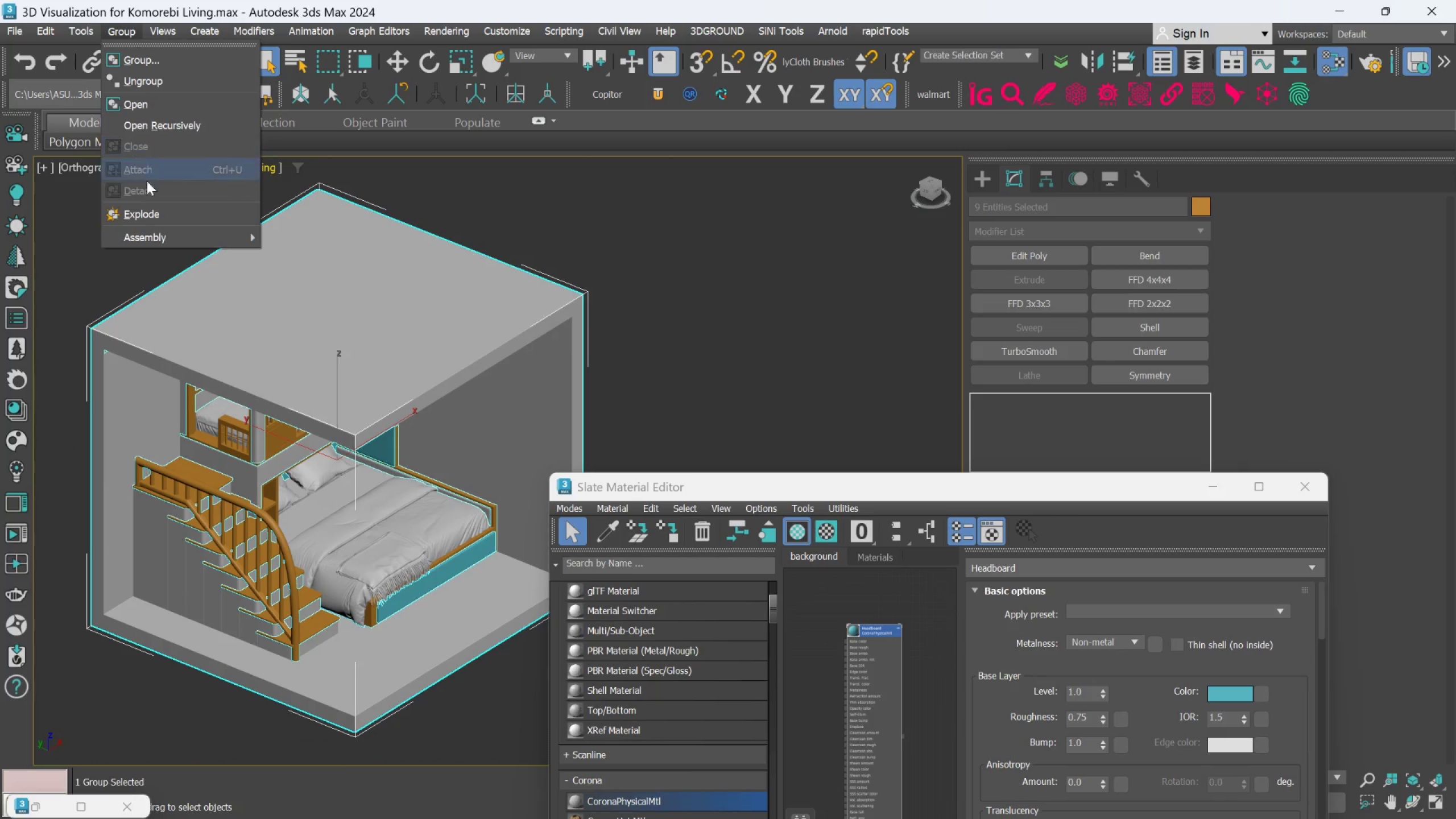 
left_click([145, 207])
 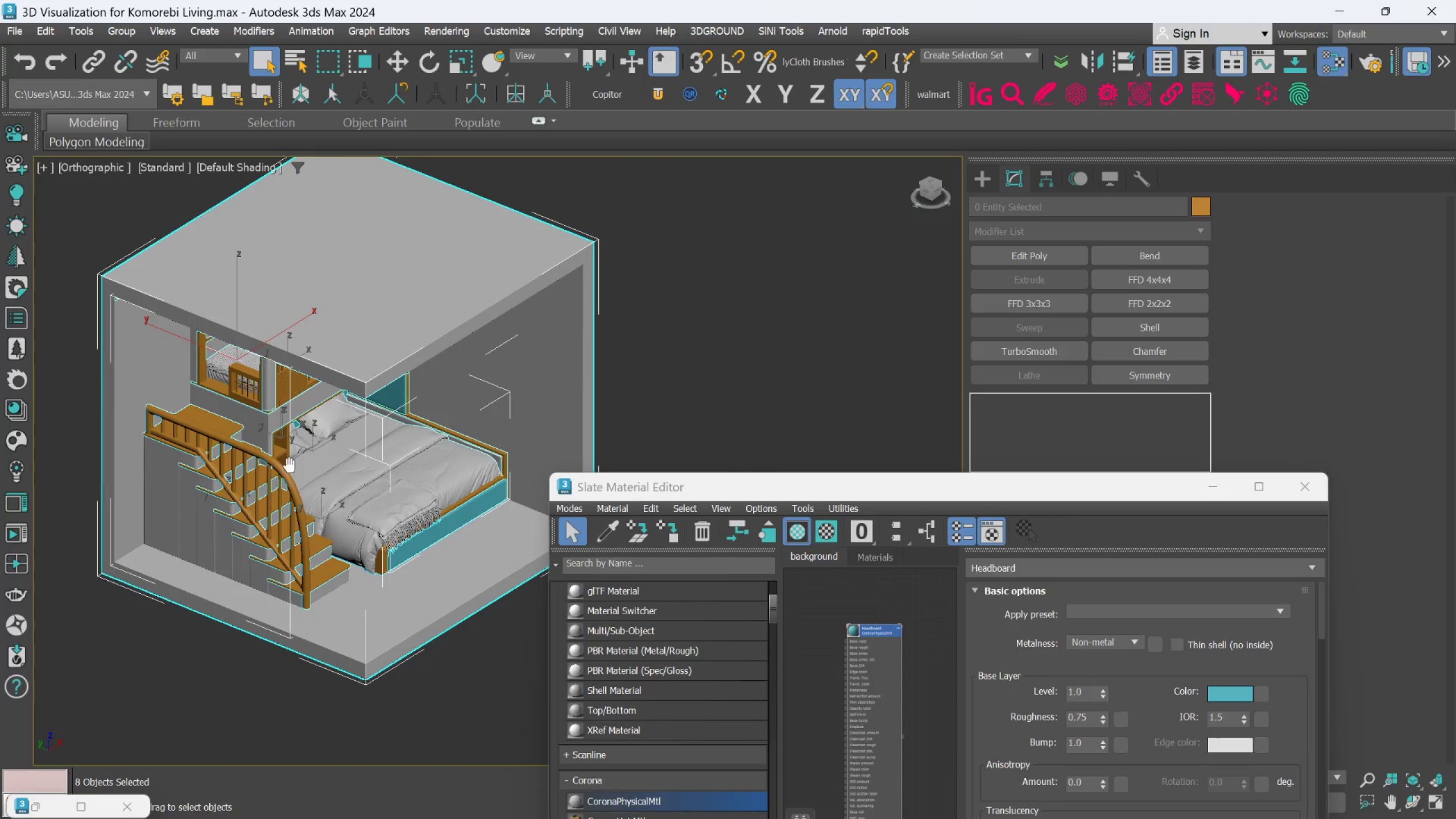 
left_click([208, 624])
 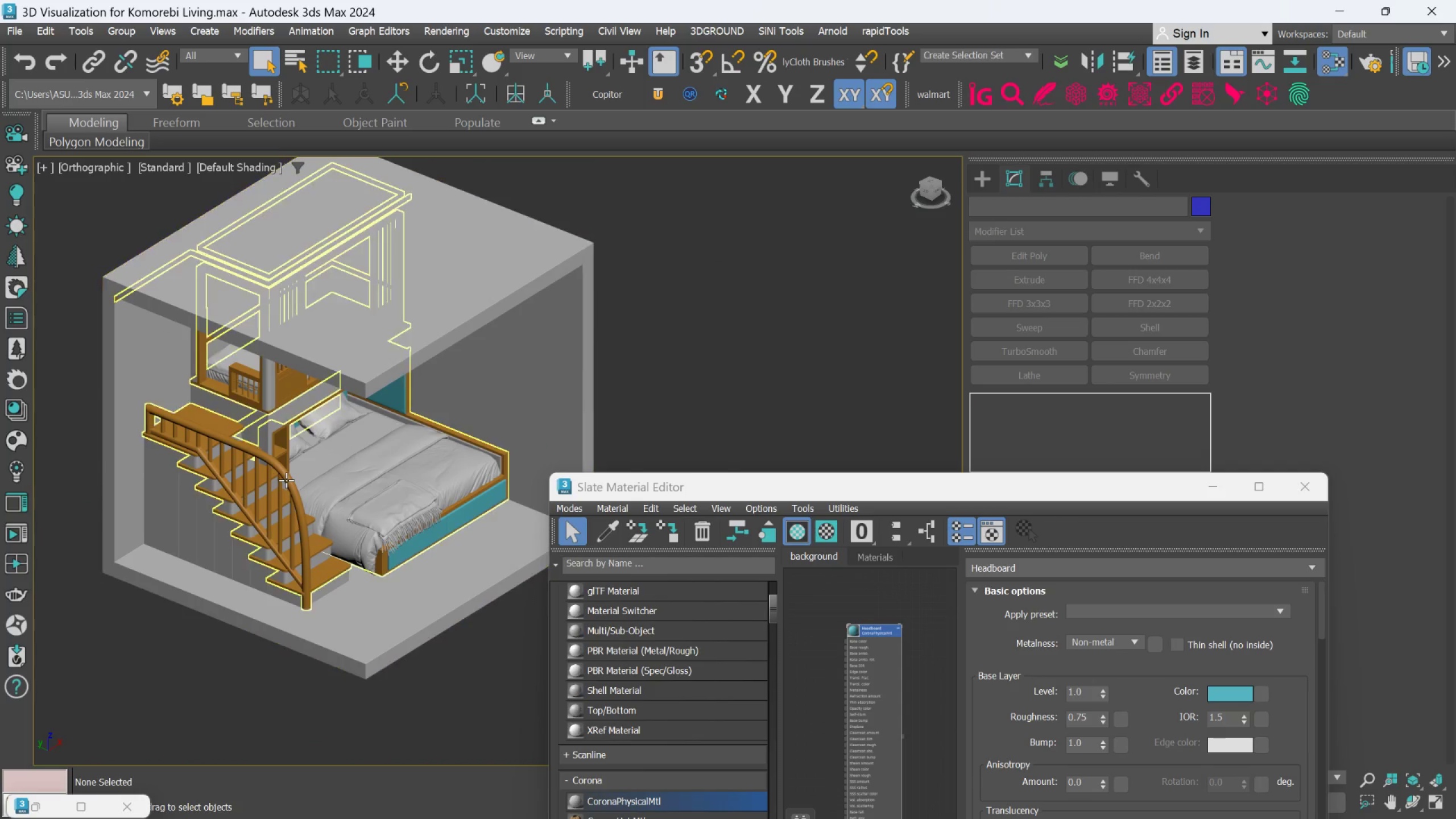 
left_click([286, 480])
 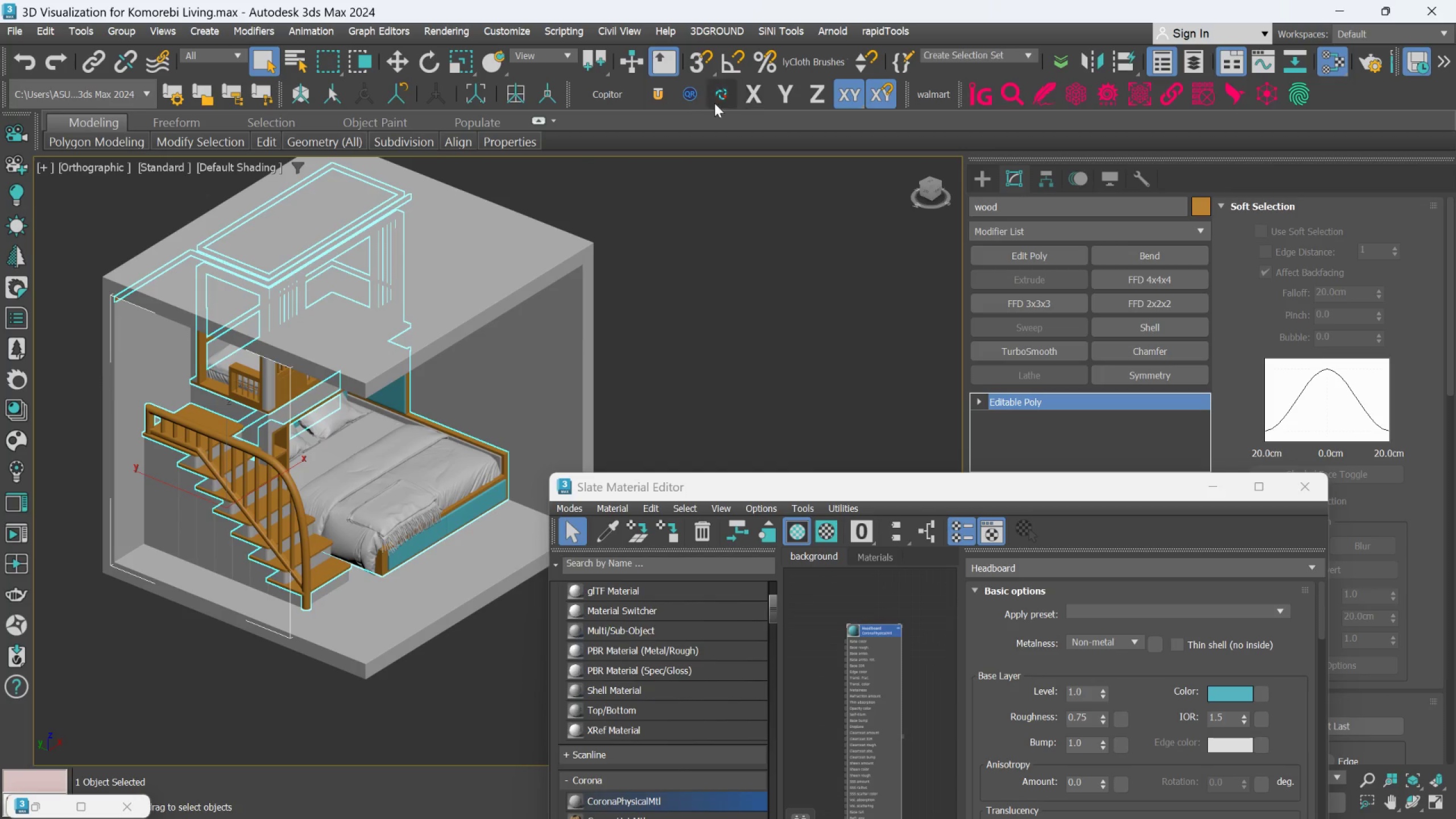 
left_click([716, 93])
 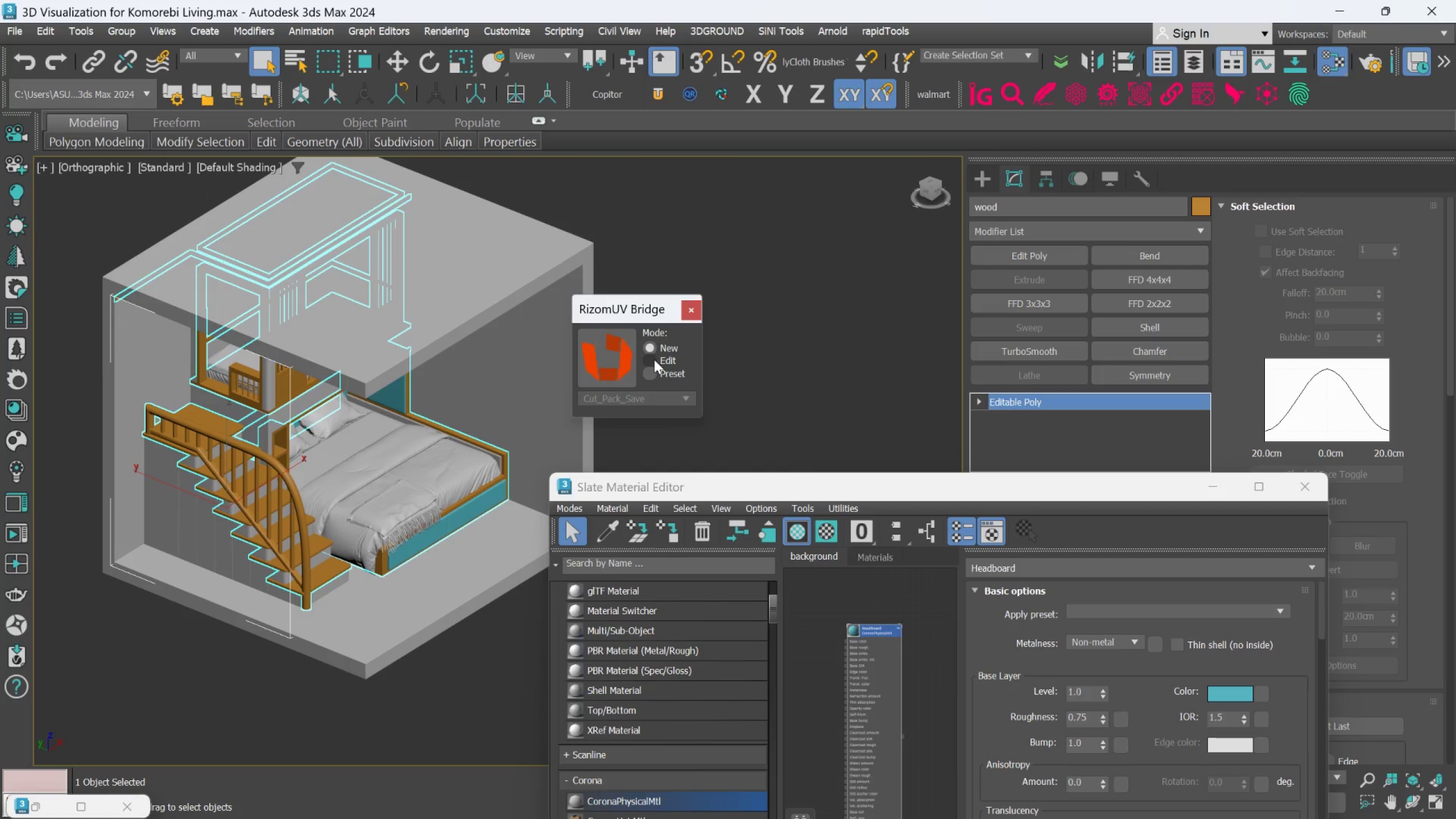 
double_click([631, 366])
 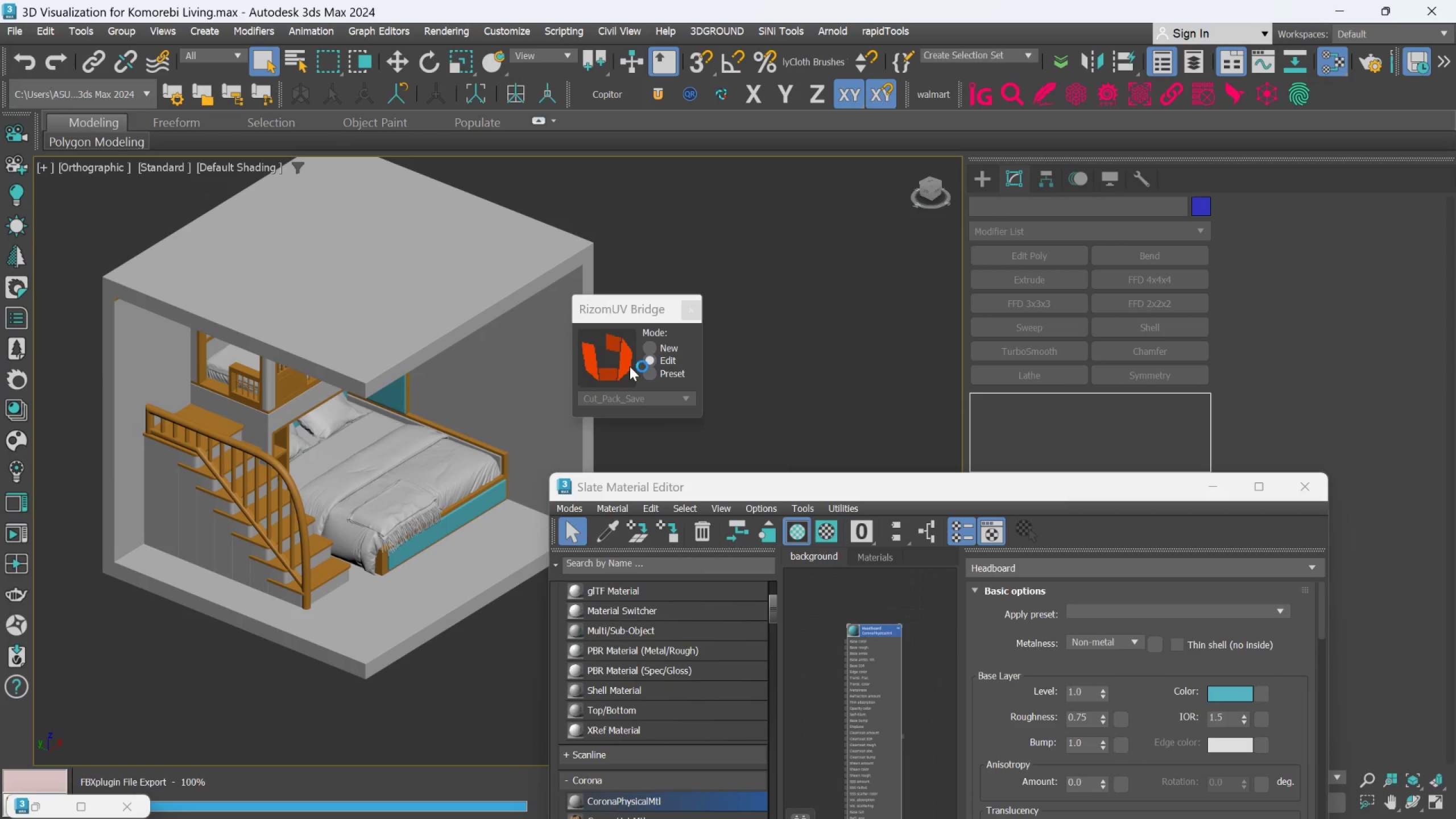 
wait(8.9)
 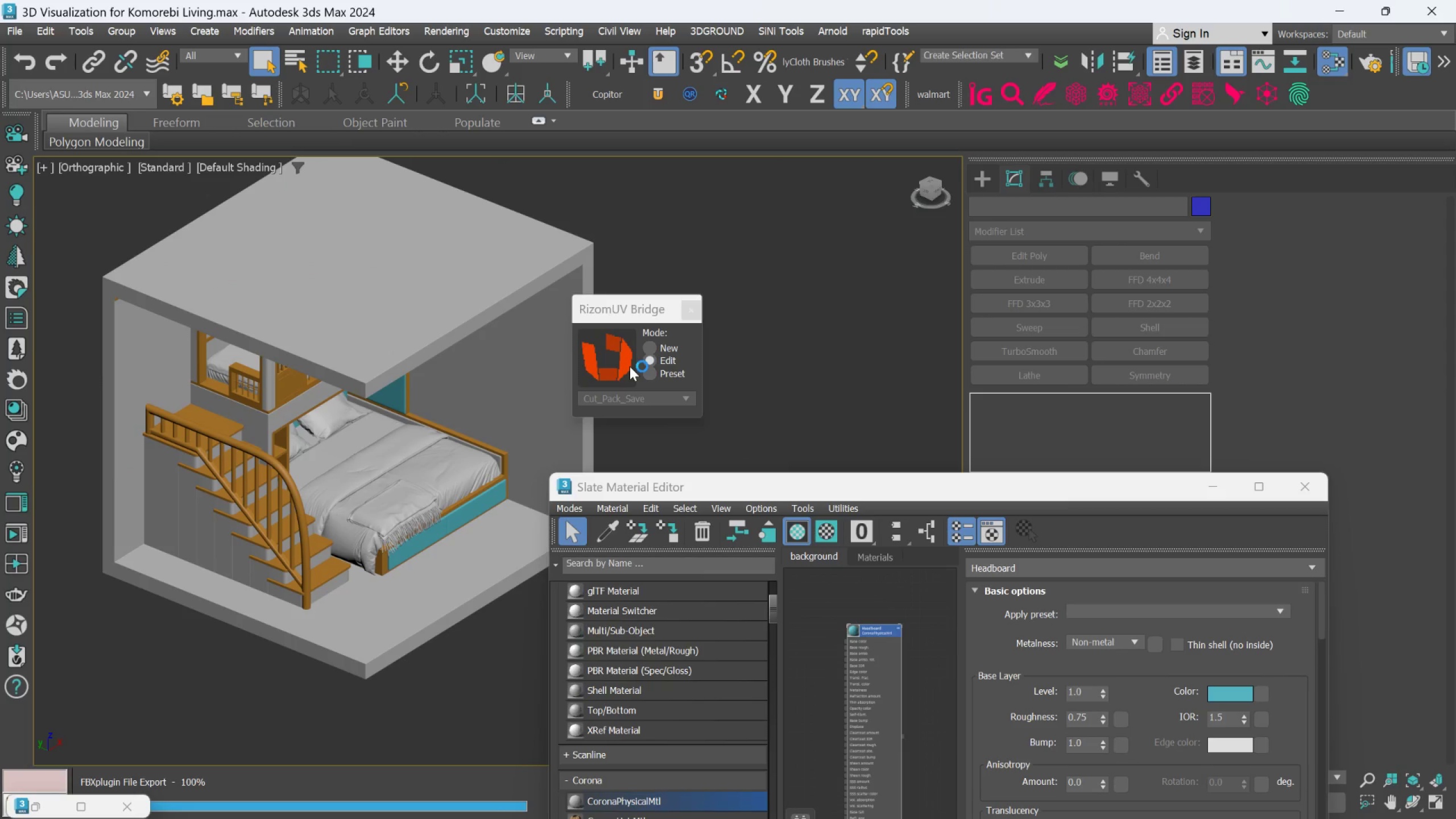 
scroll: coordinate [357, 572], scroll_direction: down, amount: 8.0
 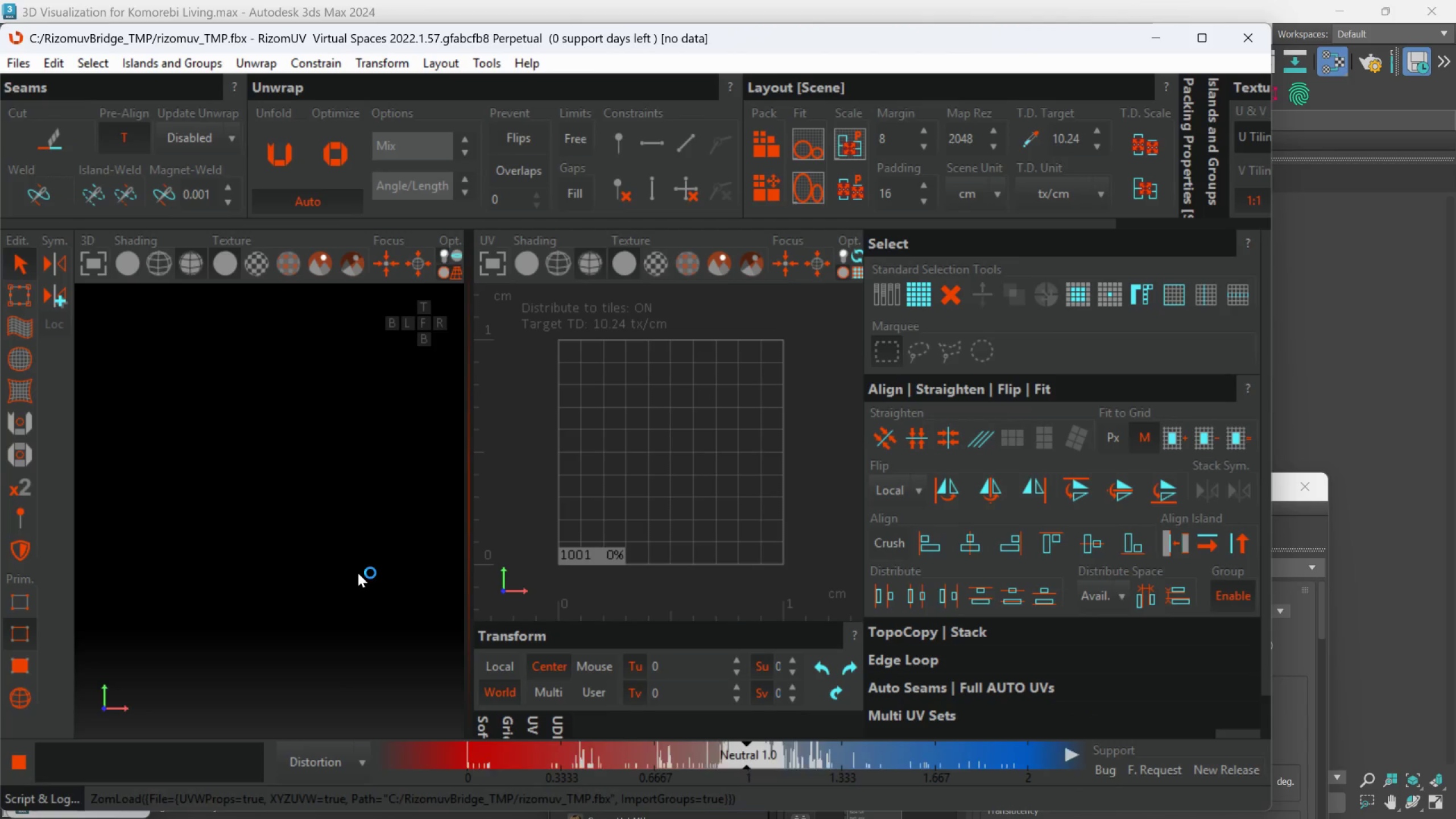 
scroll: coordinate [642, 459], scroll_direction: none, amount: 0.0
 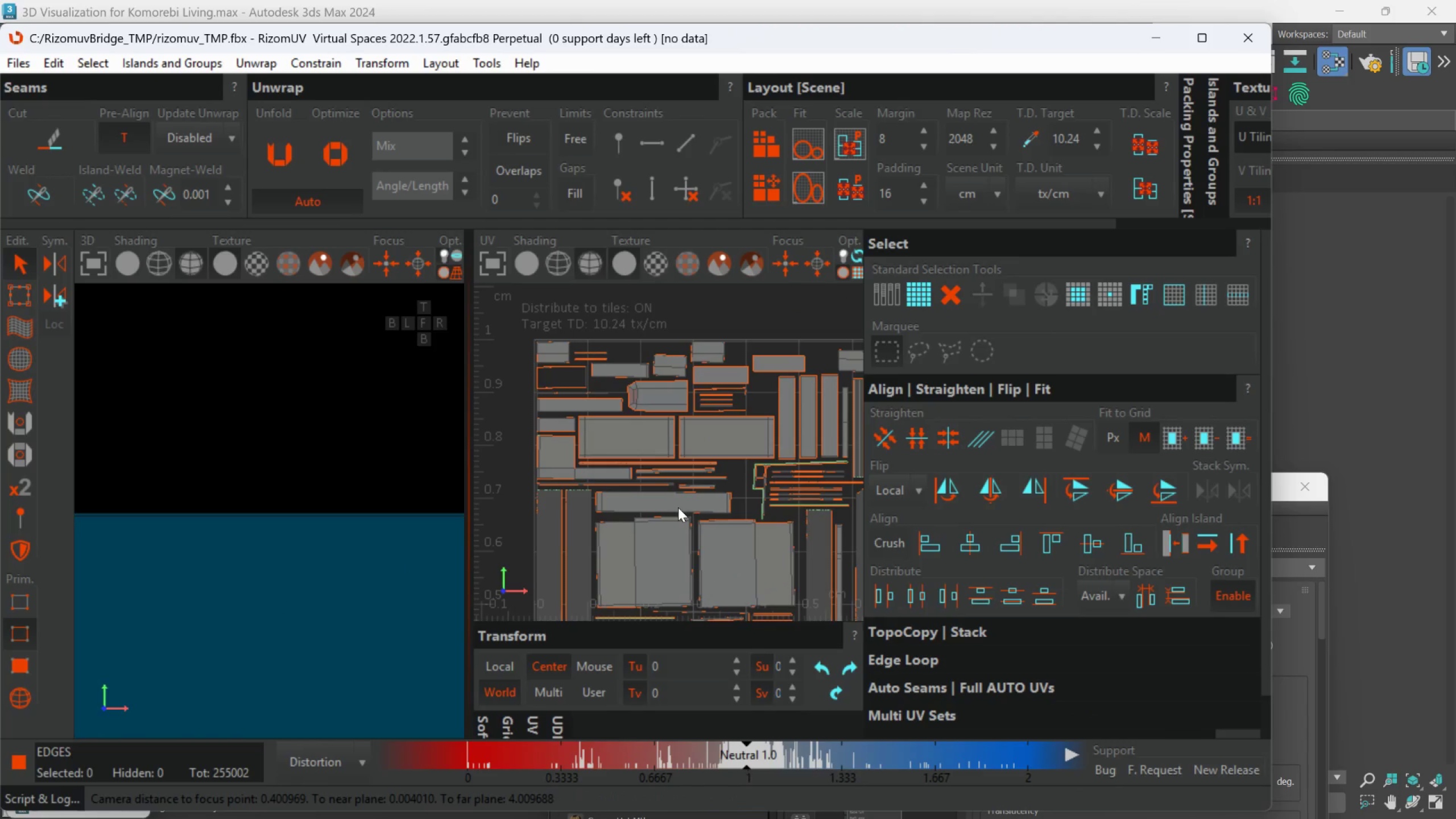 
scroll: coordinate [275, 582], scroll_direction: down, amount: 31.0
 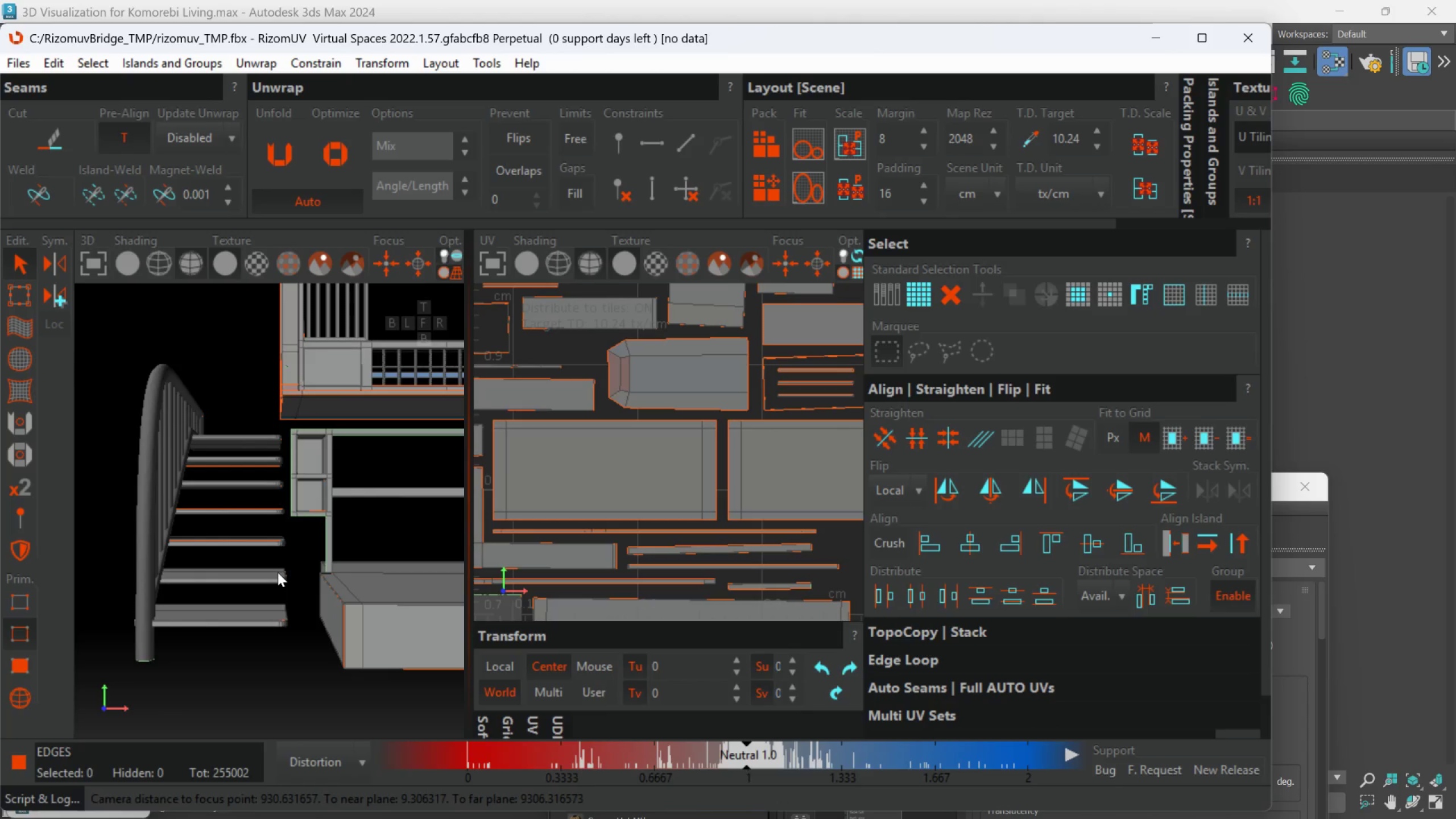 
hold_key(key=AltLeft, duration=0.61)
 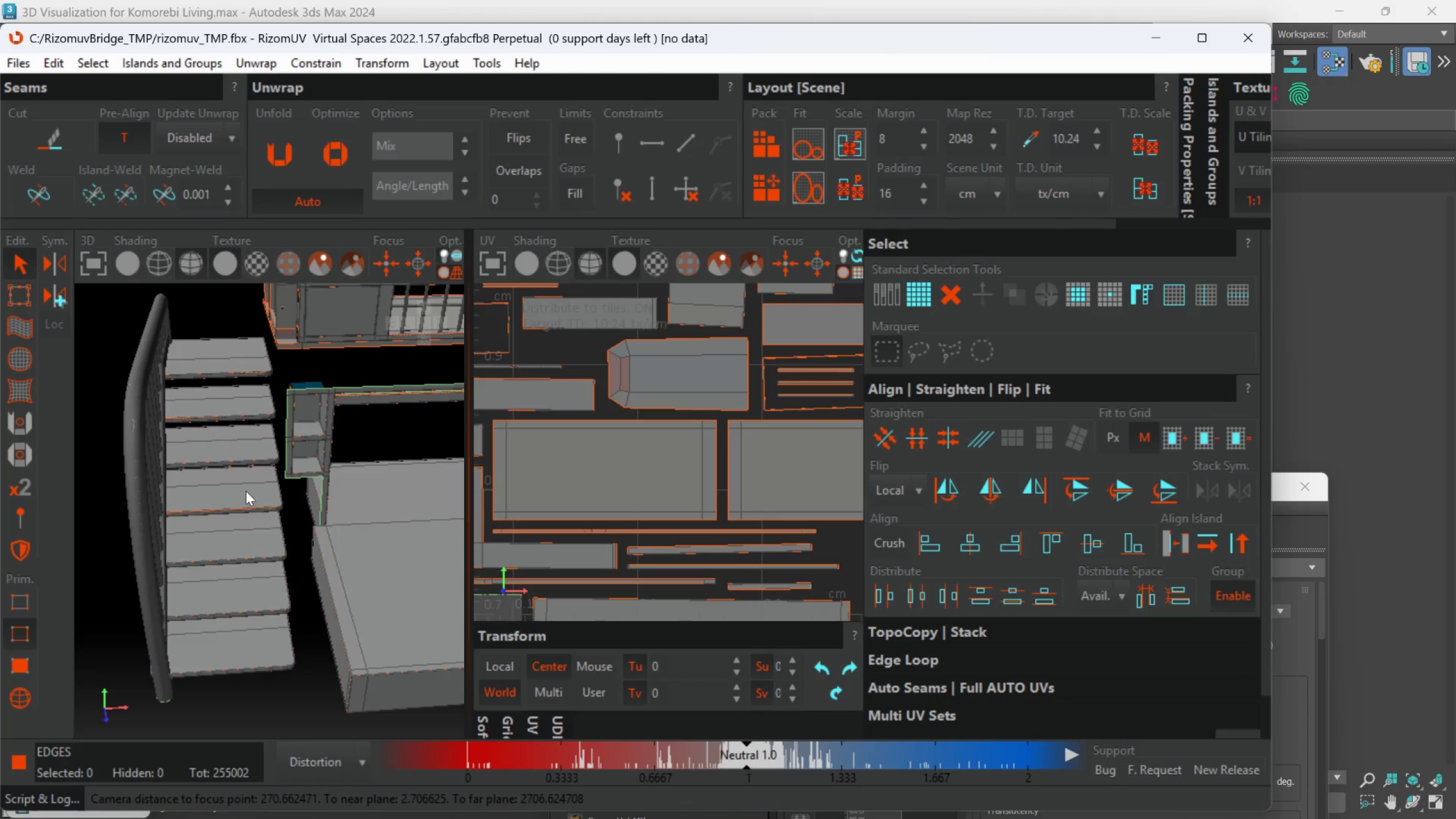 
scroll: coordinate [247, 483], scroll_direction: up, amount: 3.0
 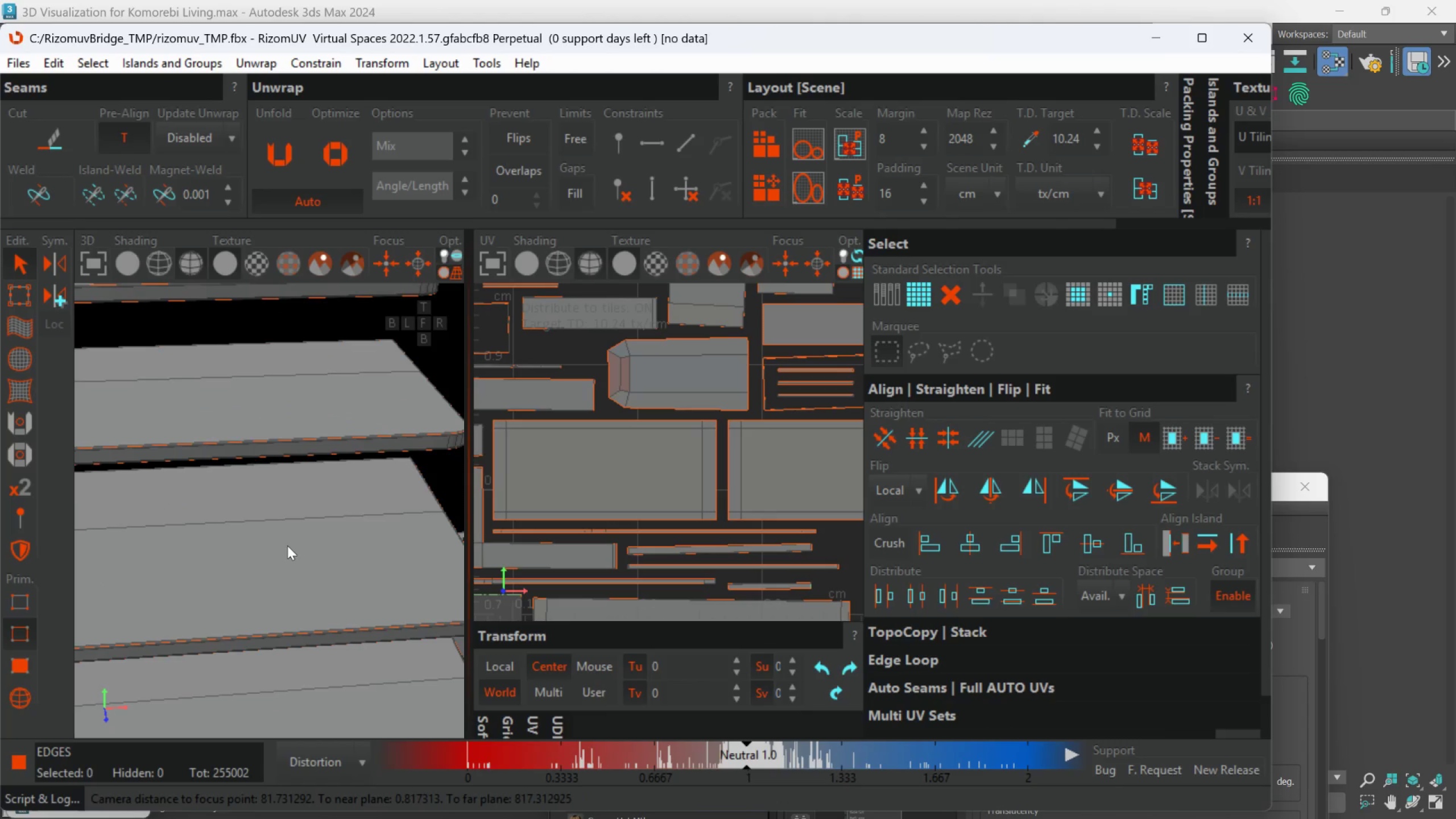 
left_click([287, 545])
 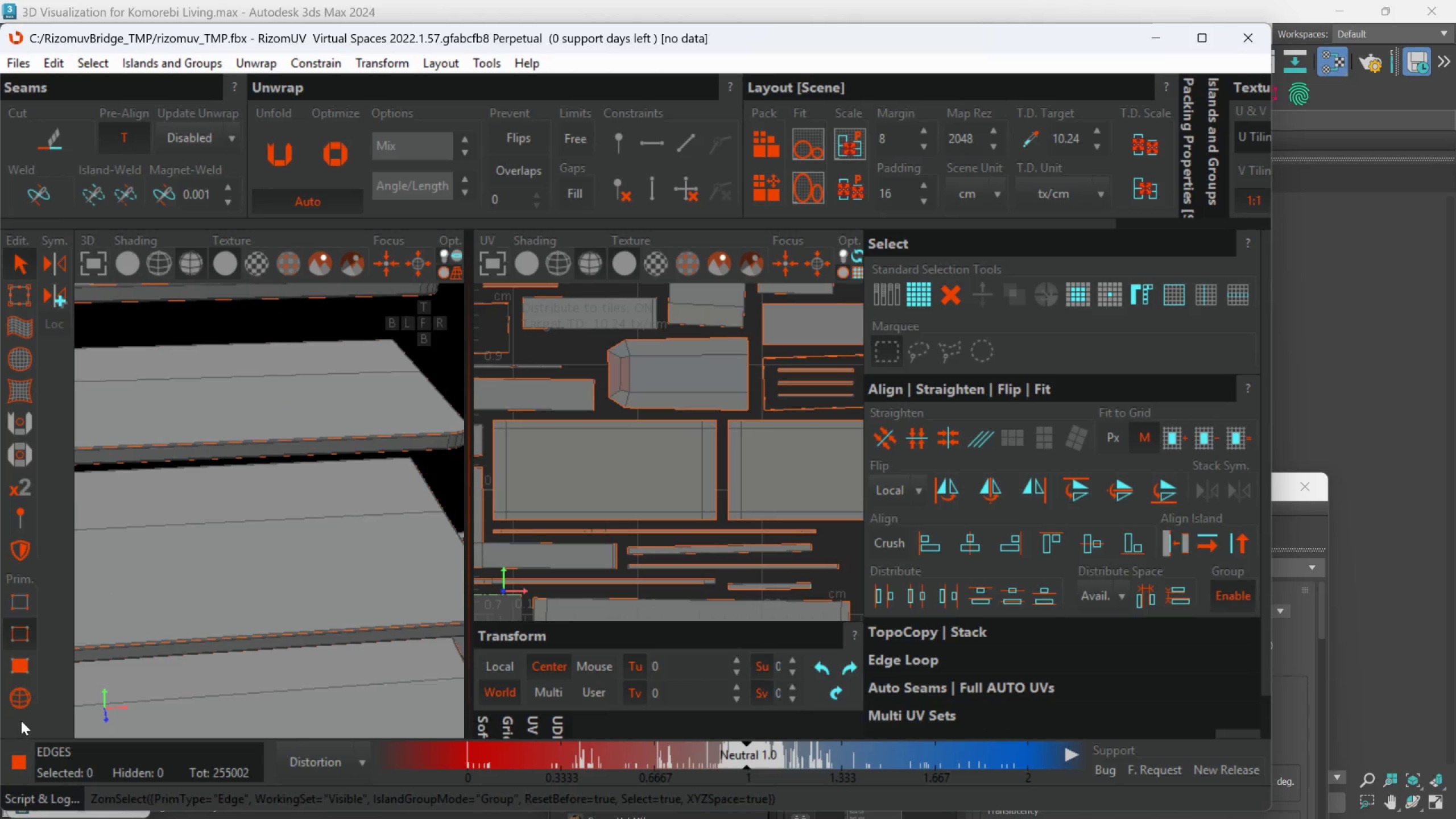 
left_click_drag(start_coordinate=[23, 696], to_coordinate=[30, 687])
 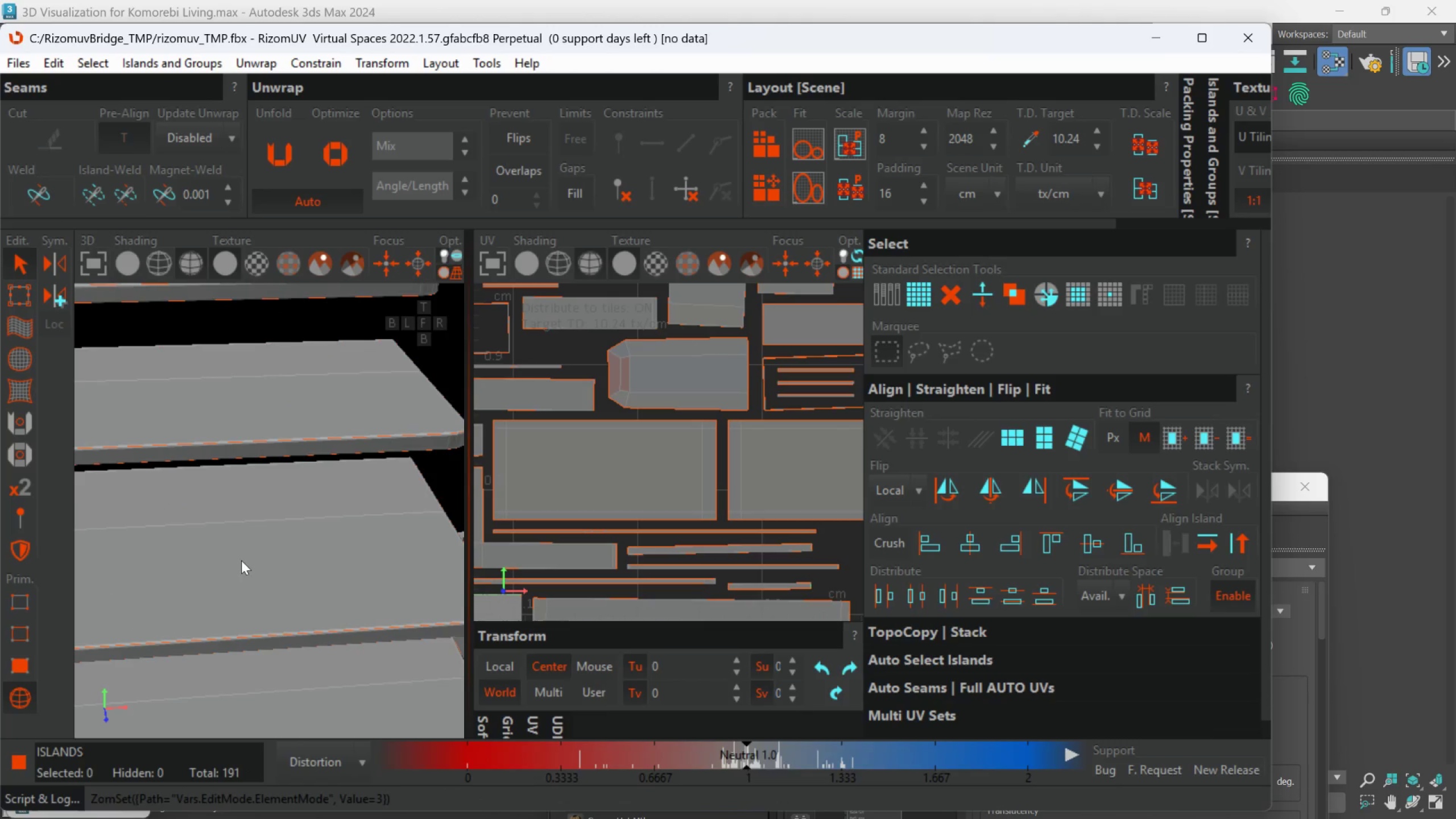 
double_click([241, 560])
 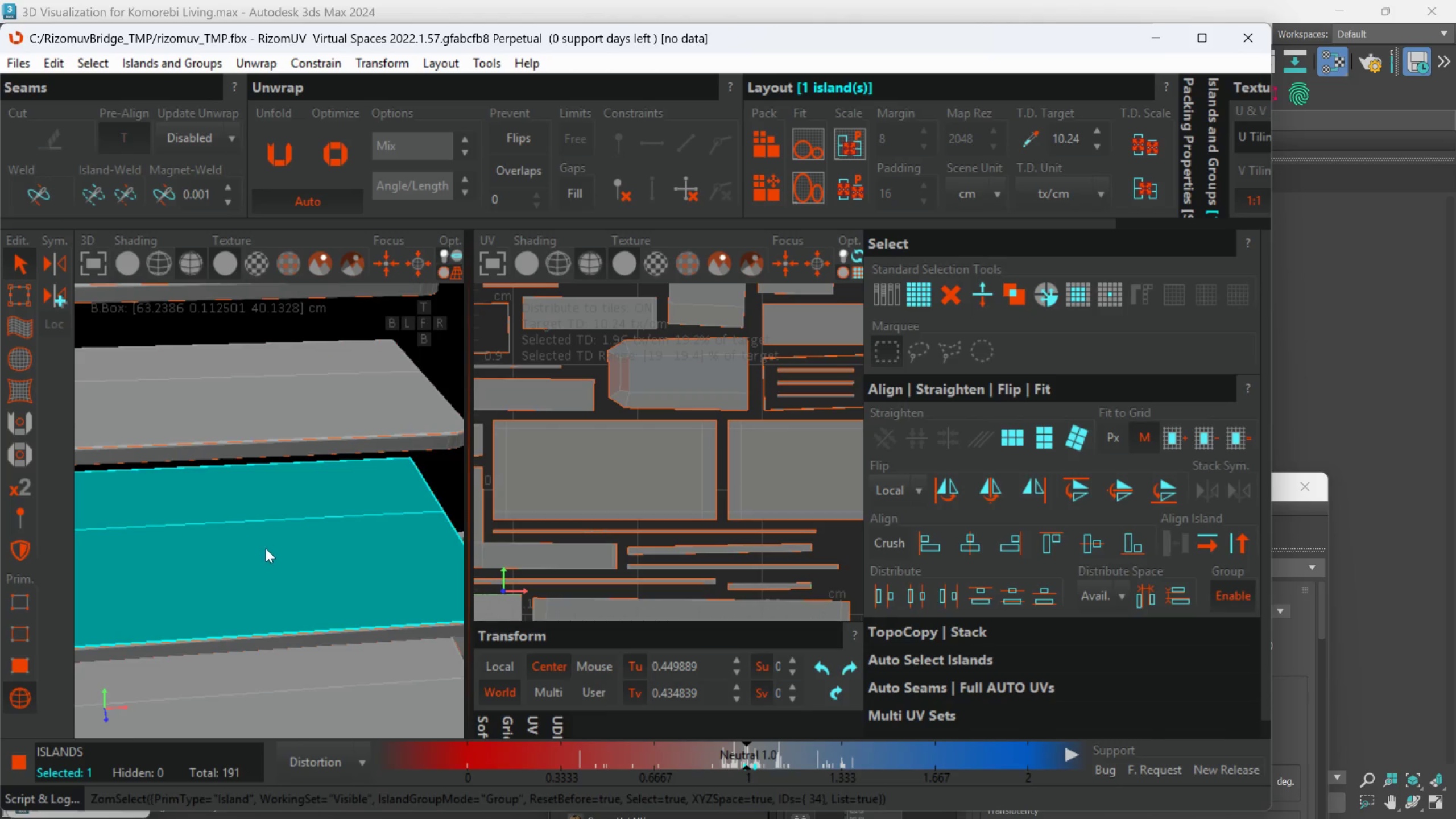 
left_click([274, 471])
 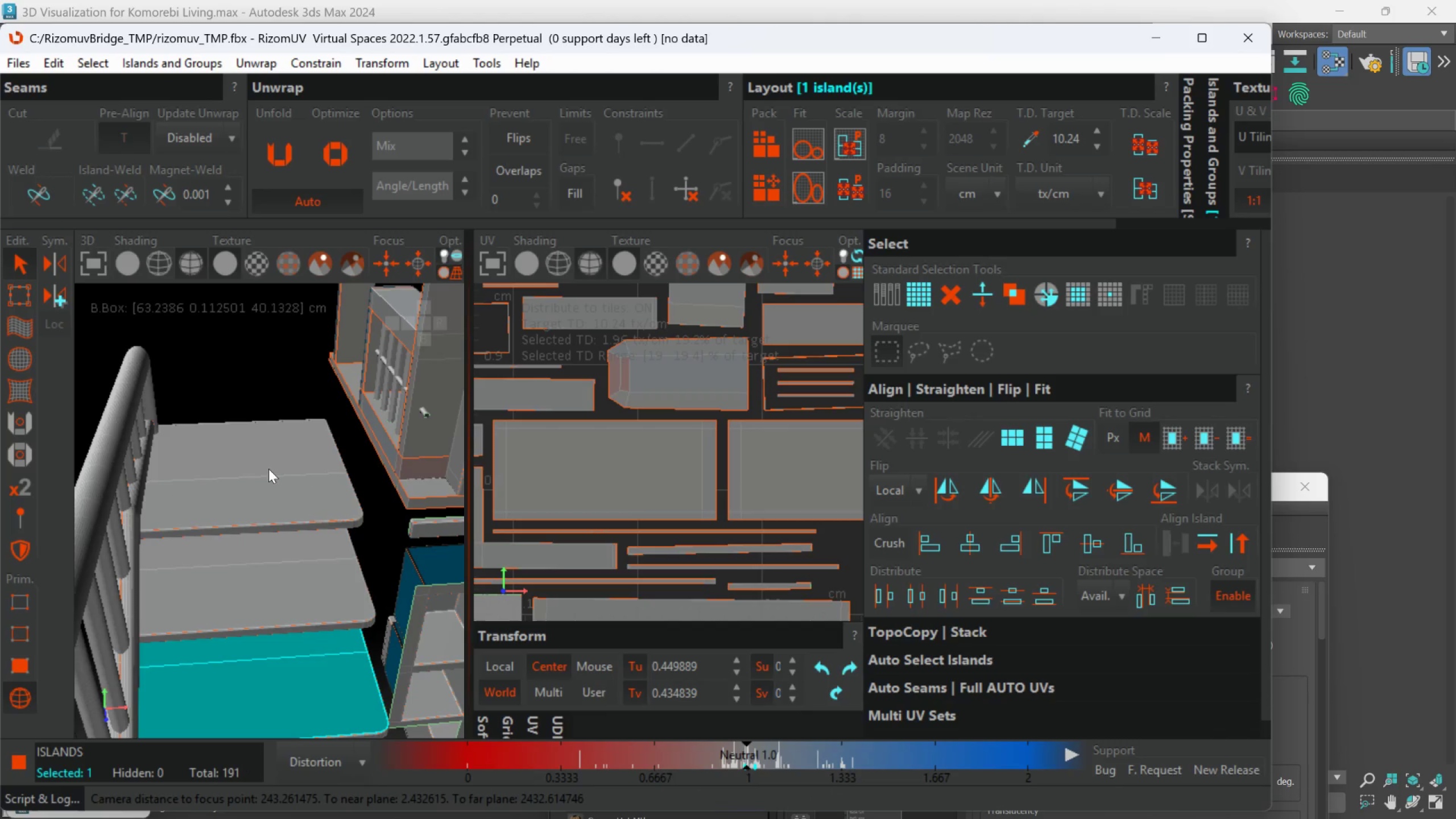 
scroll: coordinate [274, 471], scroll_direction: down, amount: 3.0
 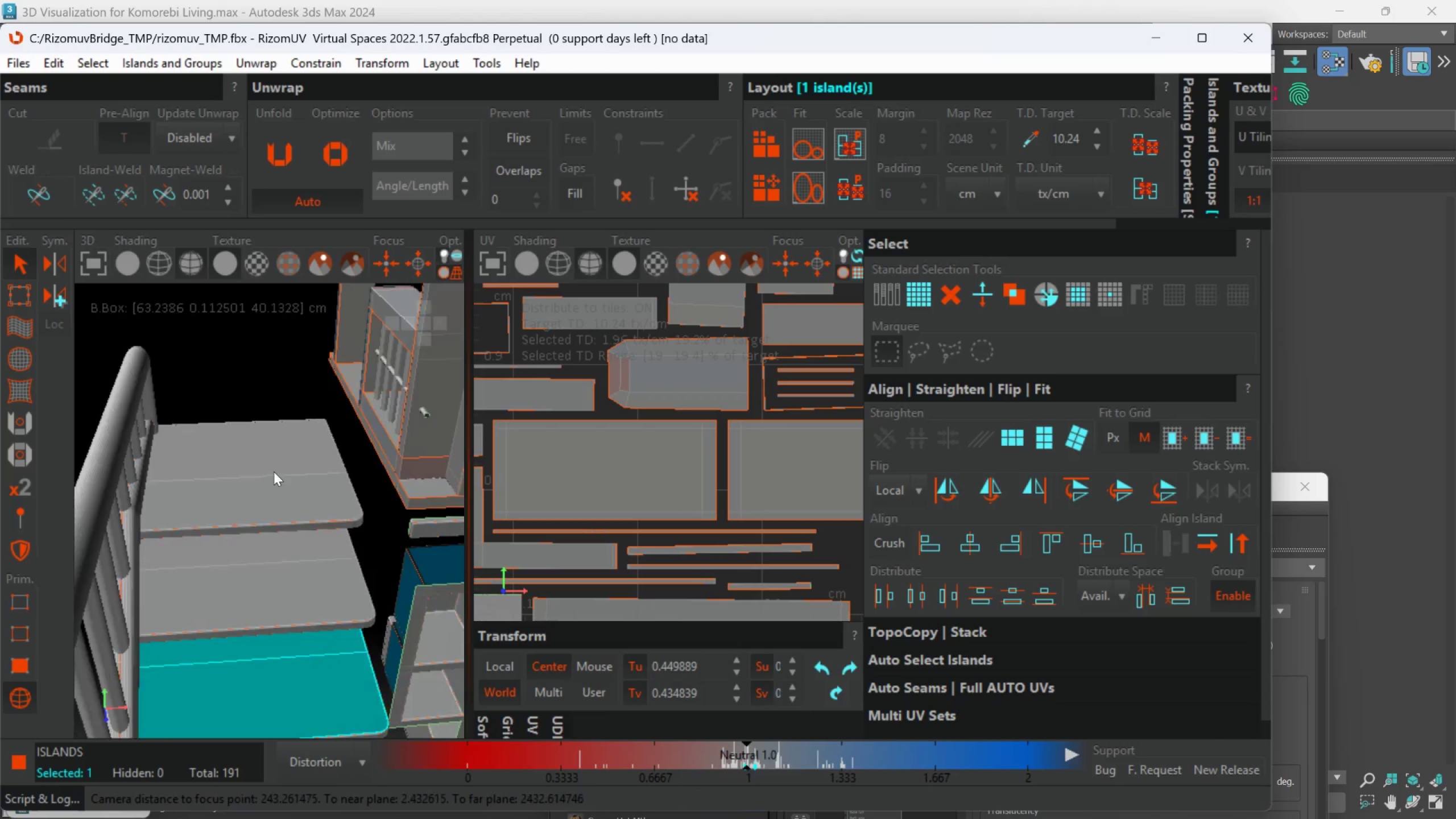 
left_click([268, 477])
 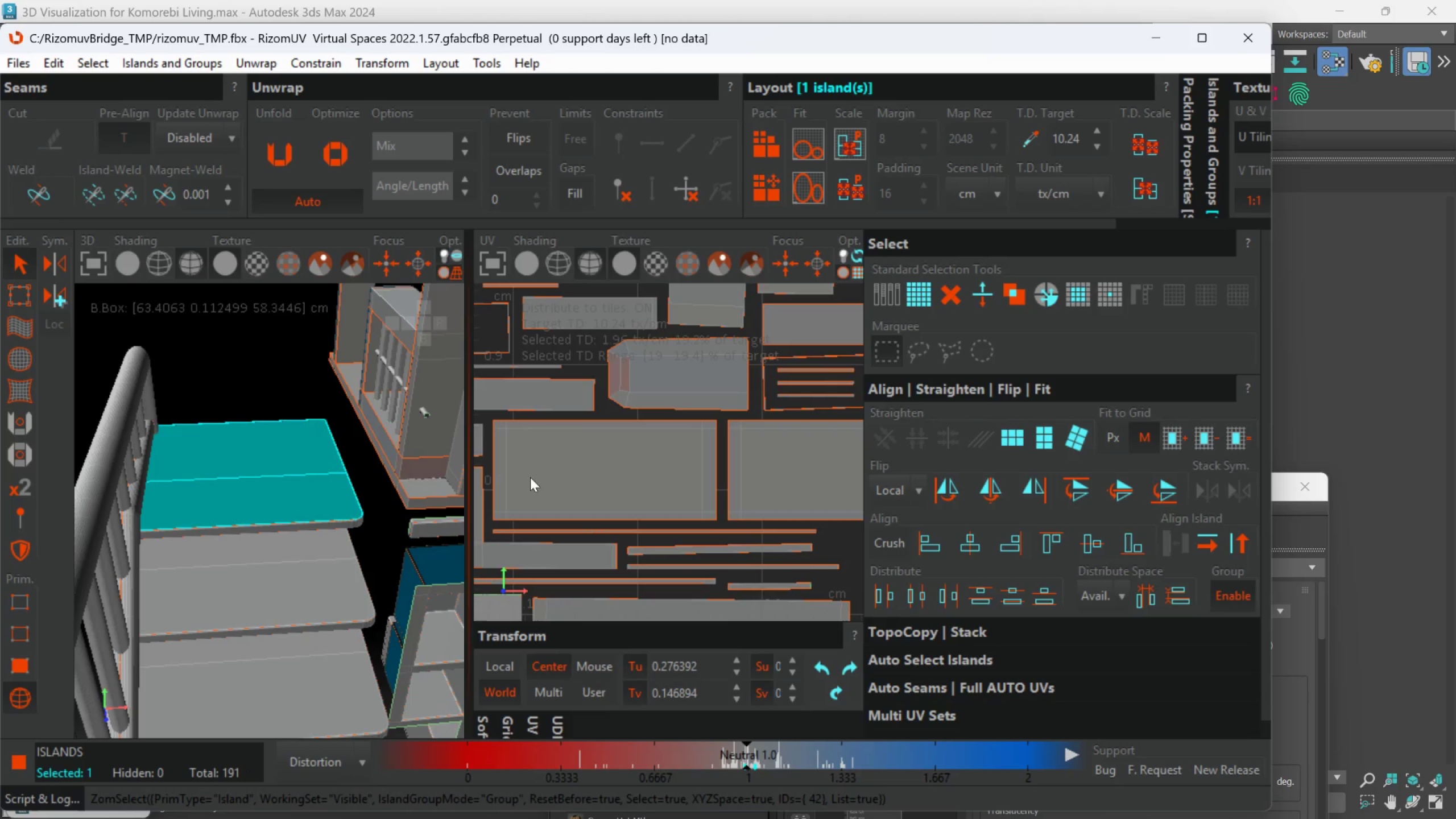 
scroll: coordinate [663, 458], scroll_direction: down, amount: 4.0
 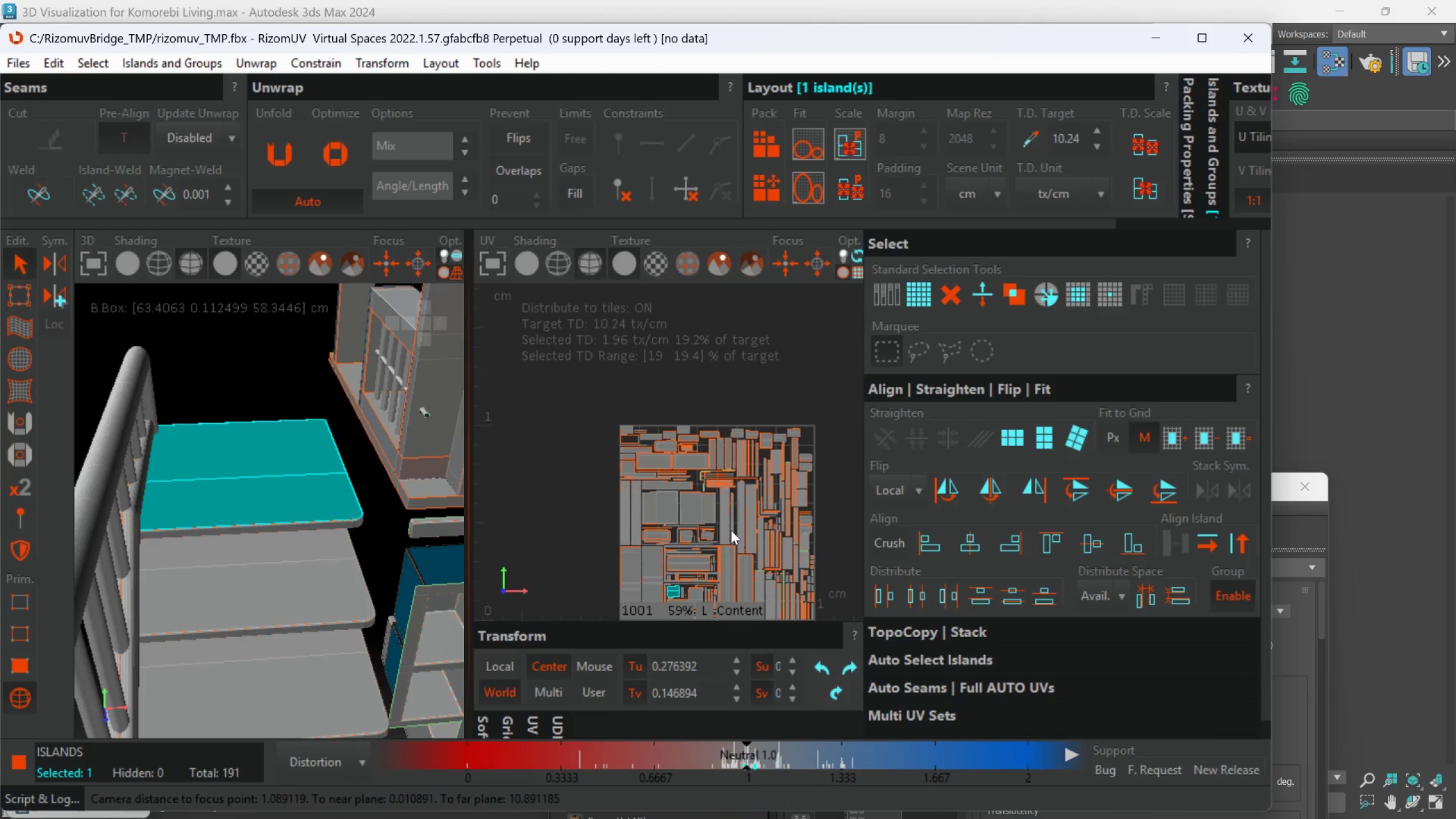 
scroll: coordinate [702, 557], scroll_direction: up, amount: 2.0
 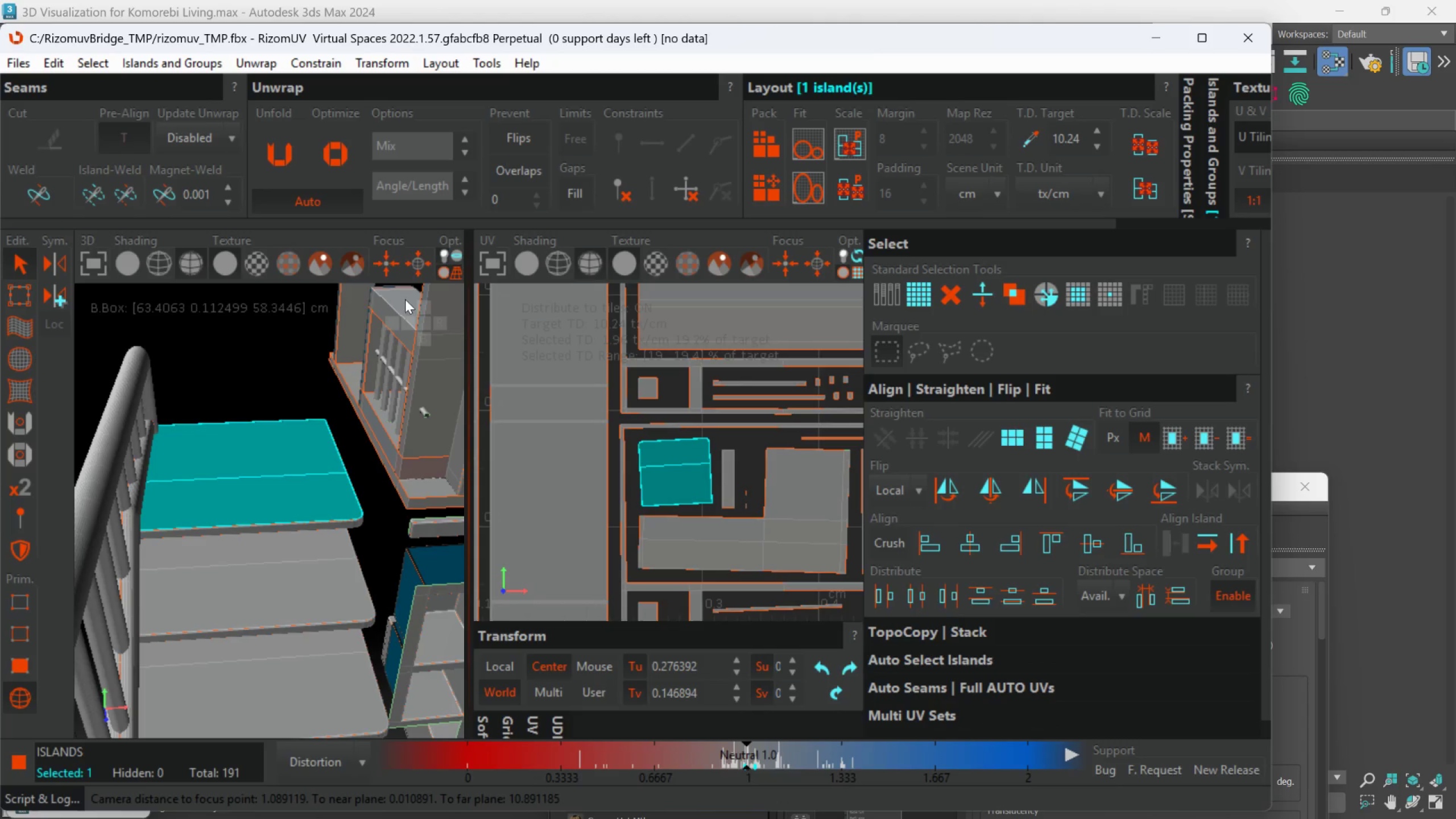 
left_click([20, 289])
 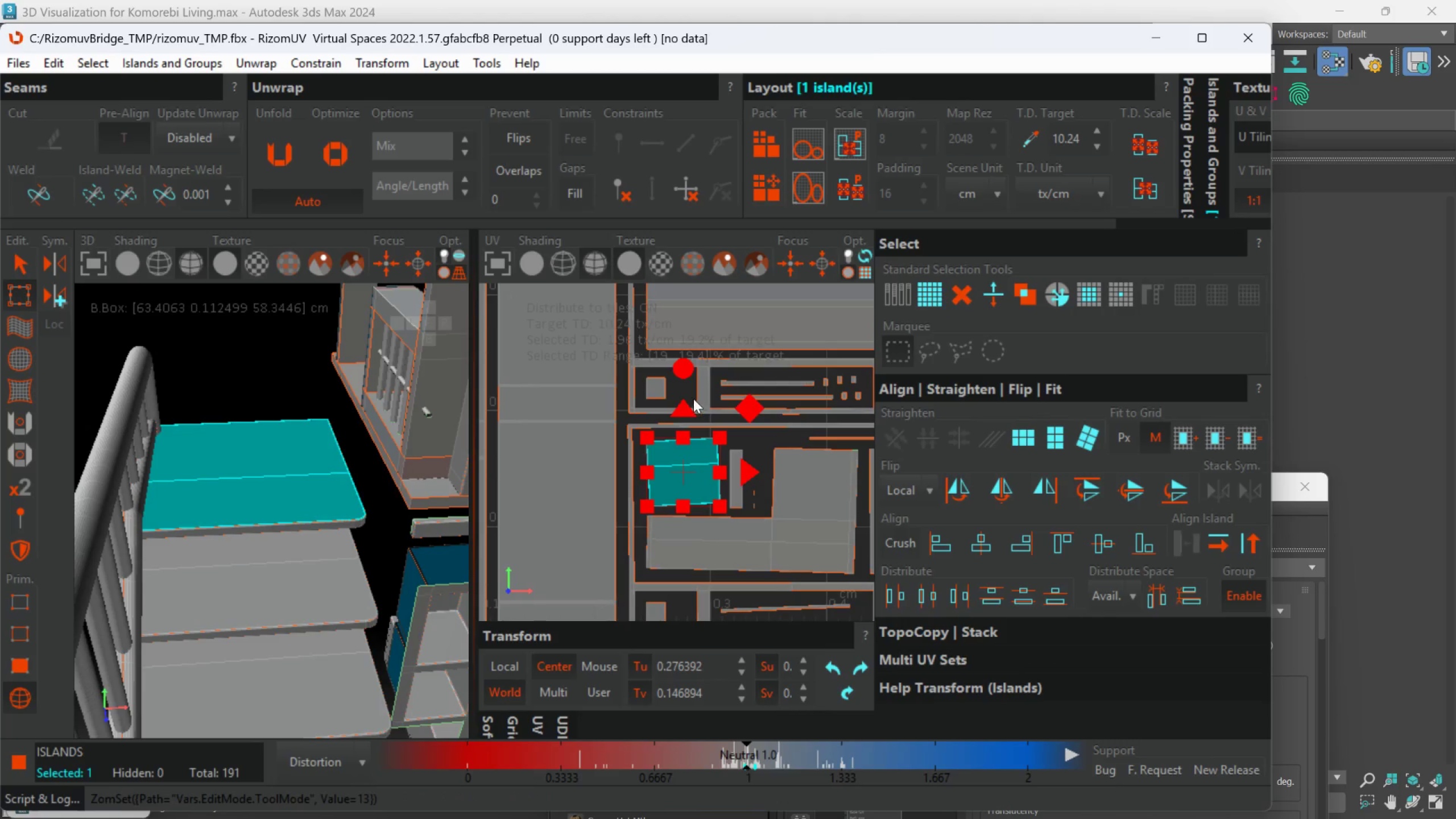 
scroll: coordinate [691, 394], scroll_direction: up, amount: 1.0
 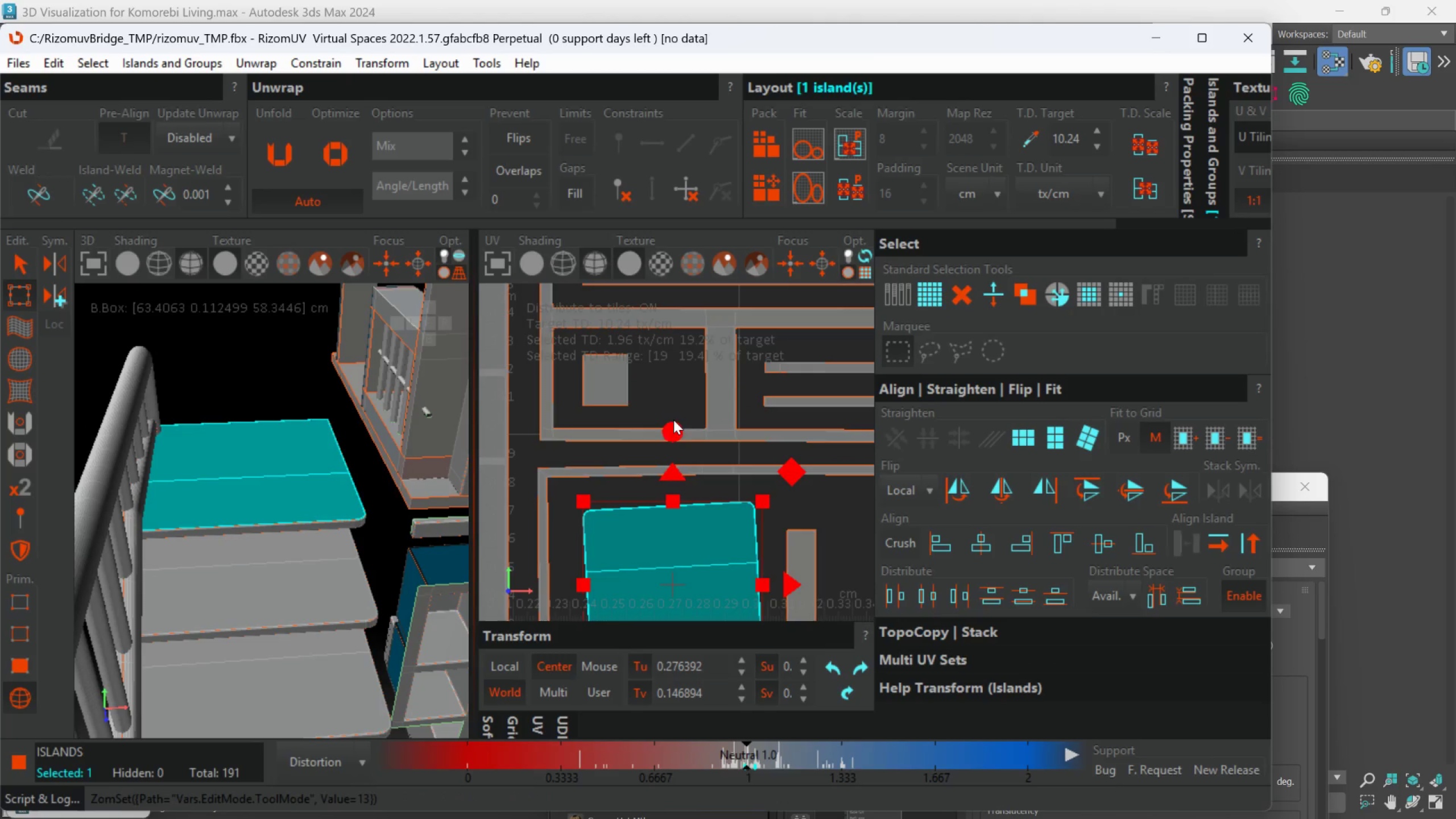 
left_click_drag(start_coordinate=[672, 423], to_coordinate=[672, 430])
 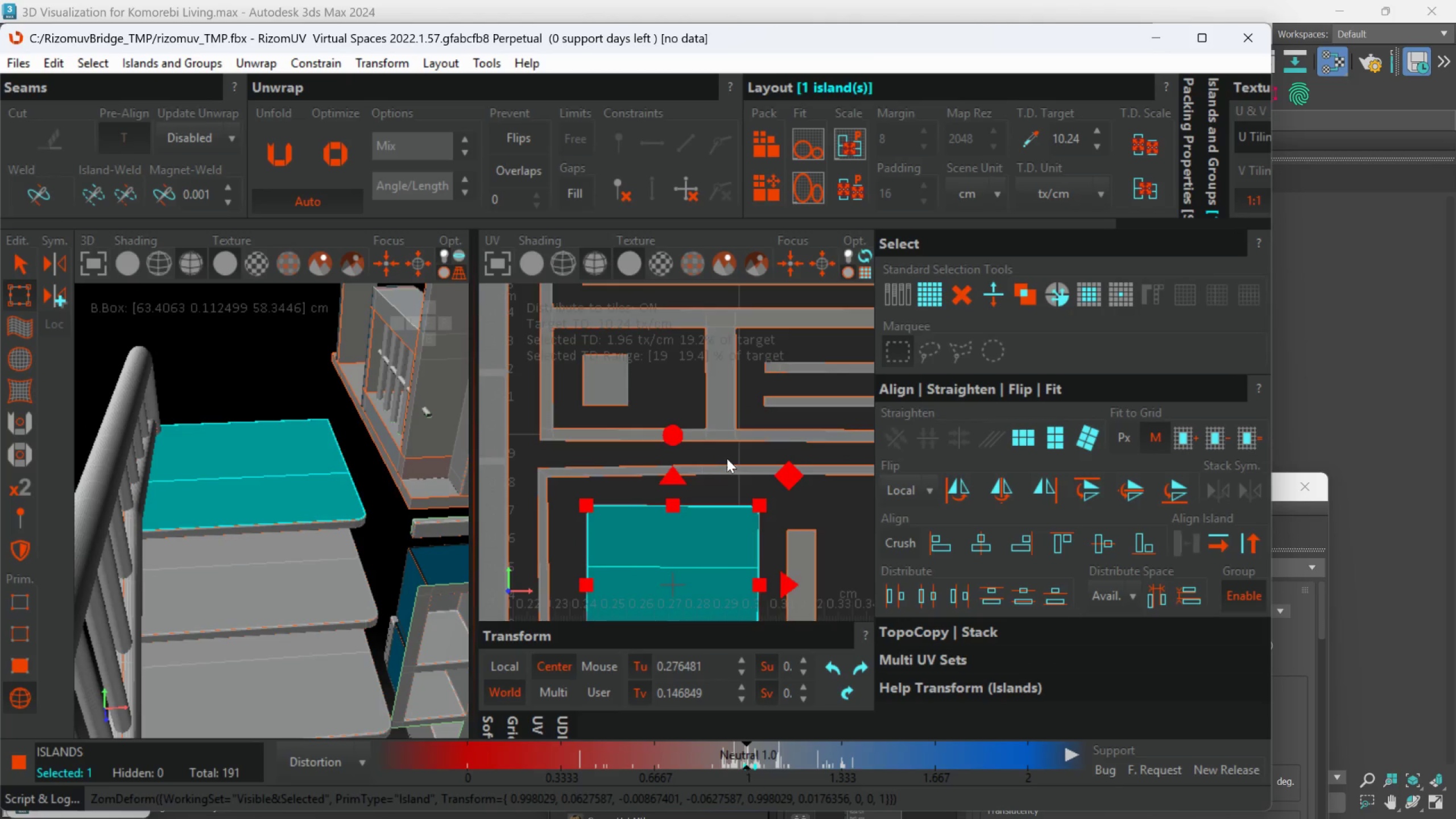 
middle_click([742, 488])
 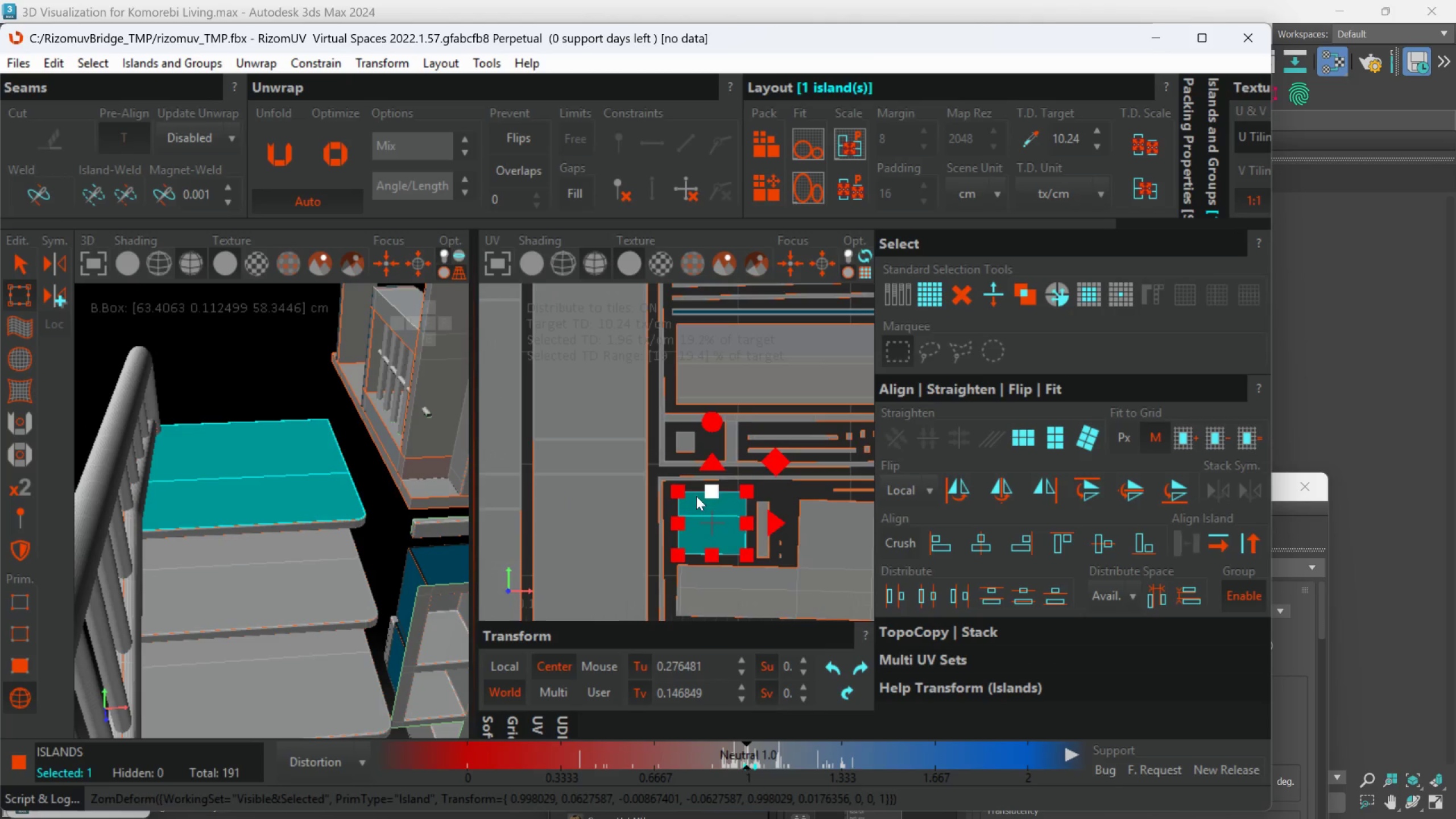 
scroll: coordinate [741, 487], scroll_direction: down, amount: 2.0
 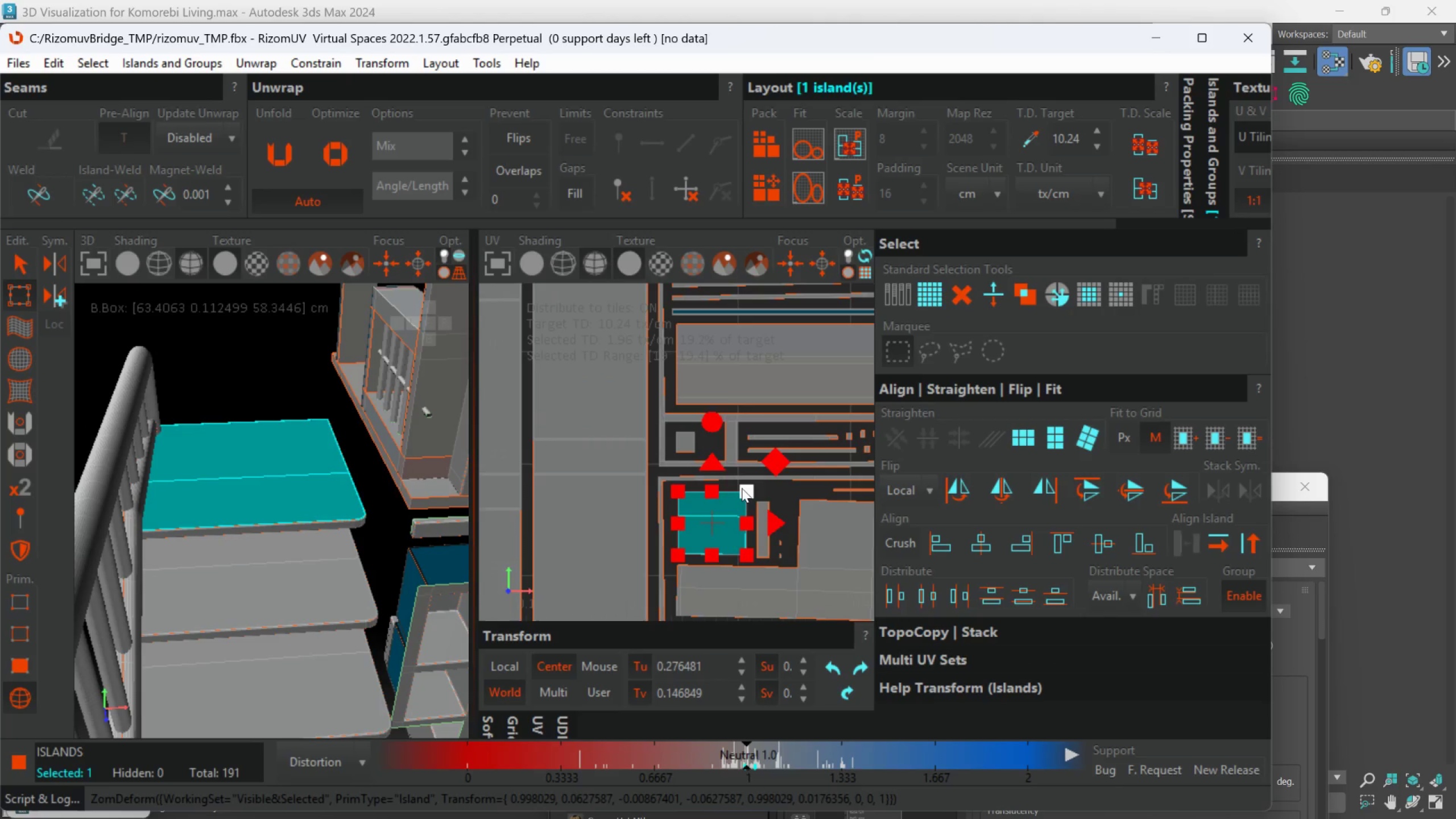 
scroll: coordinate [690, 501], scroll_direction: up, amount: 2.0
 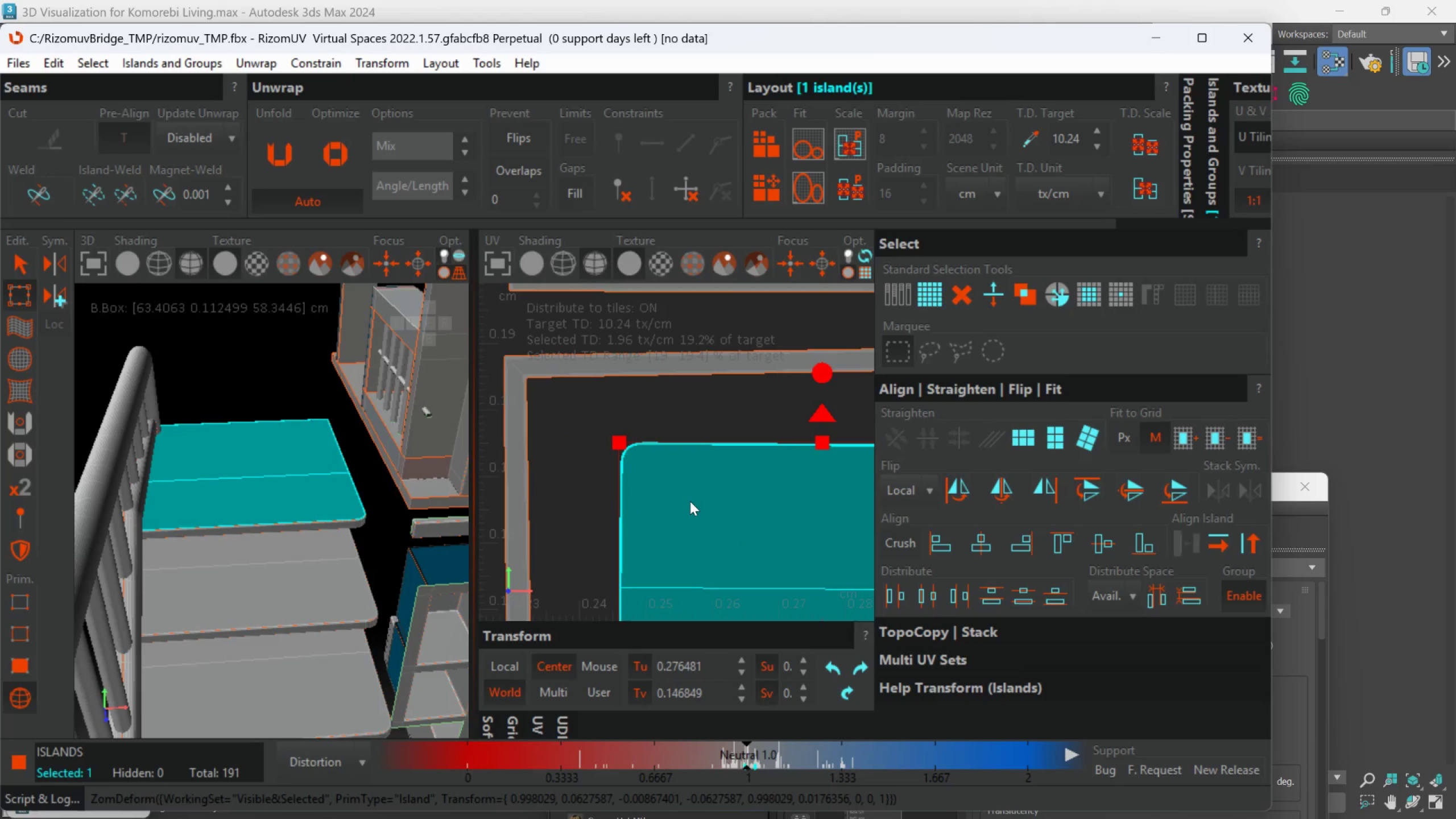 
scroll: coordinate [690, 501], scroll_direction: down, amount: 2.0
 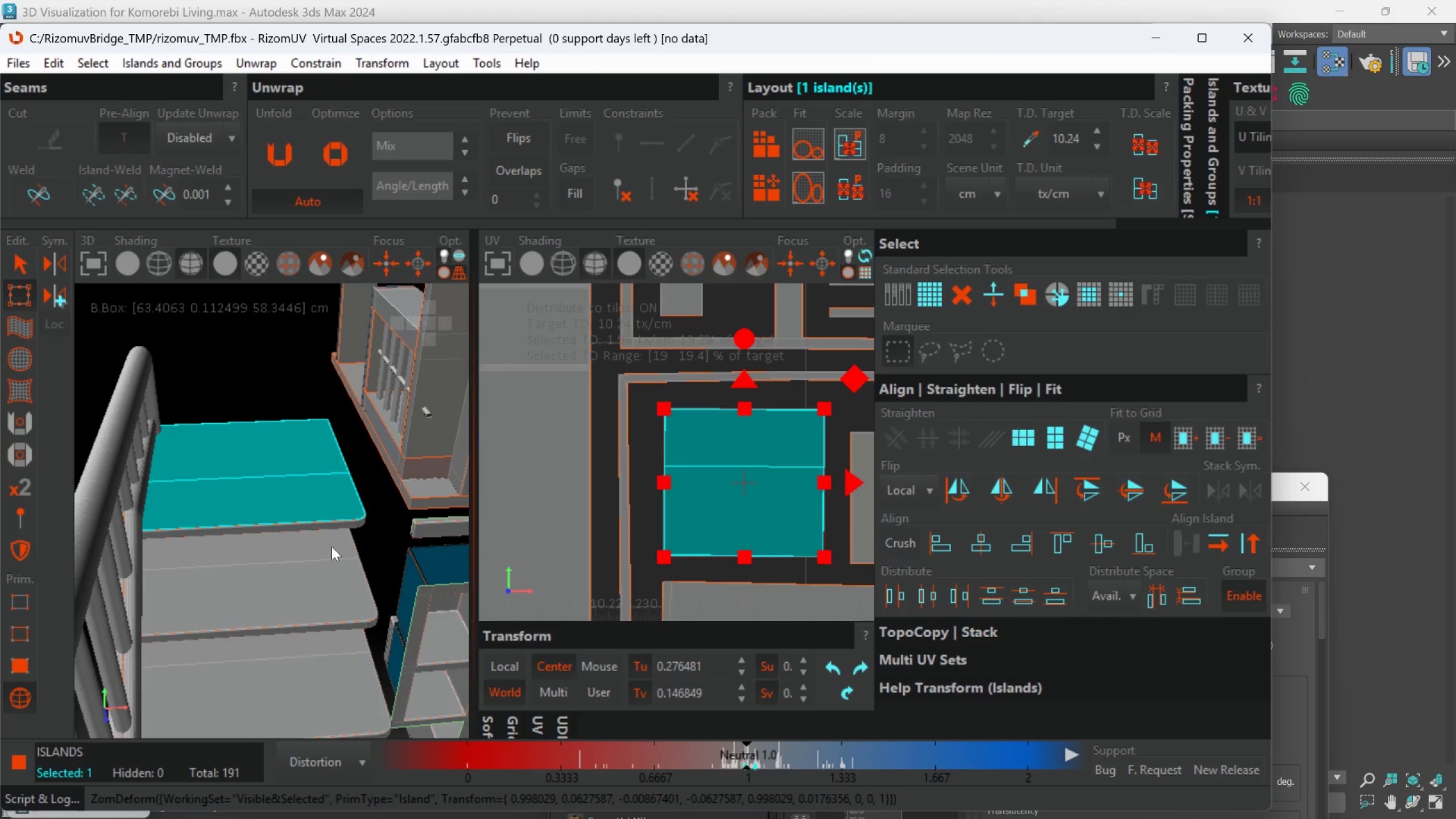 
left_click([296, 581])
 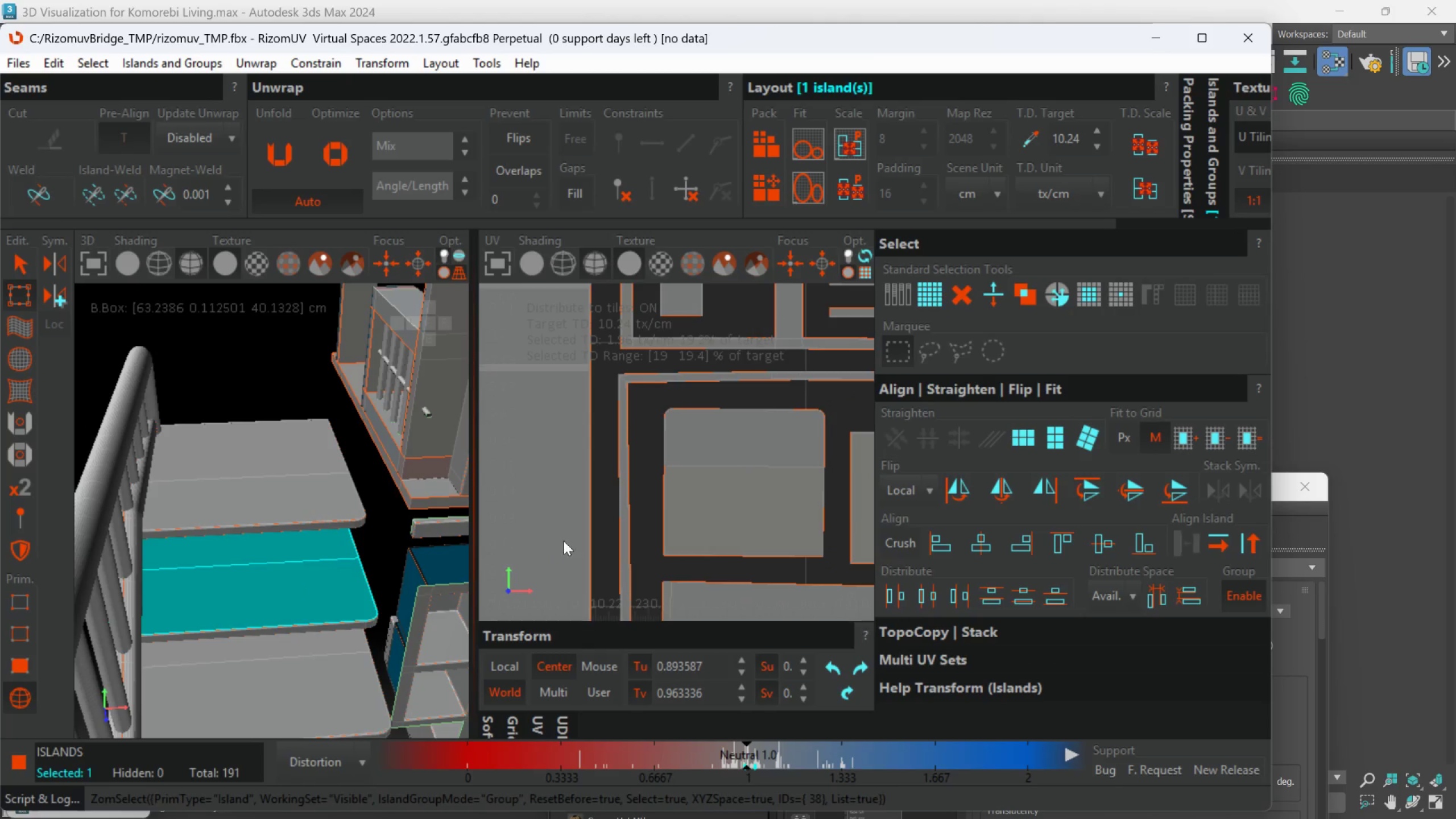 
scroll: coordinate [735, 504], scroll_direction: down, amount: 4.0
 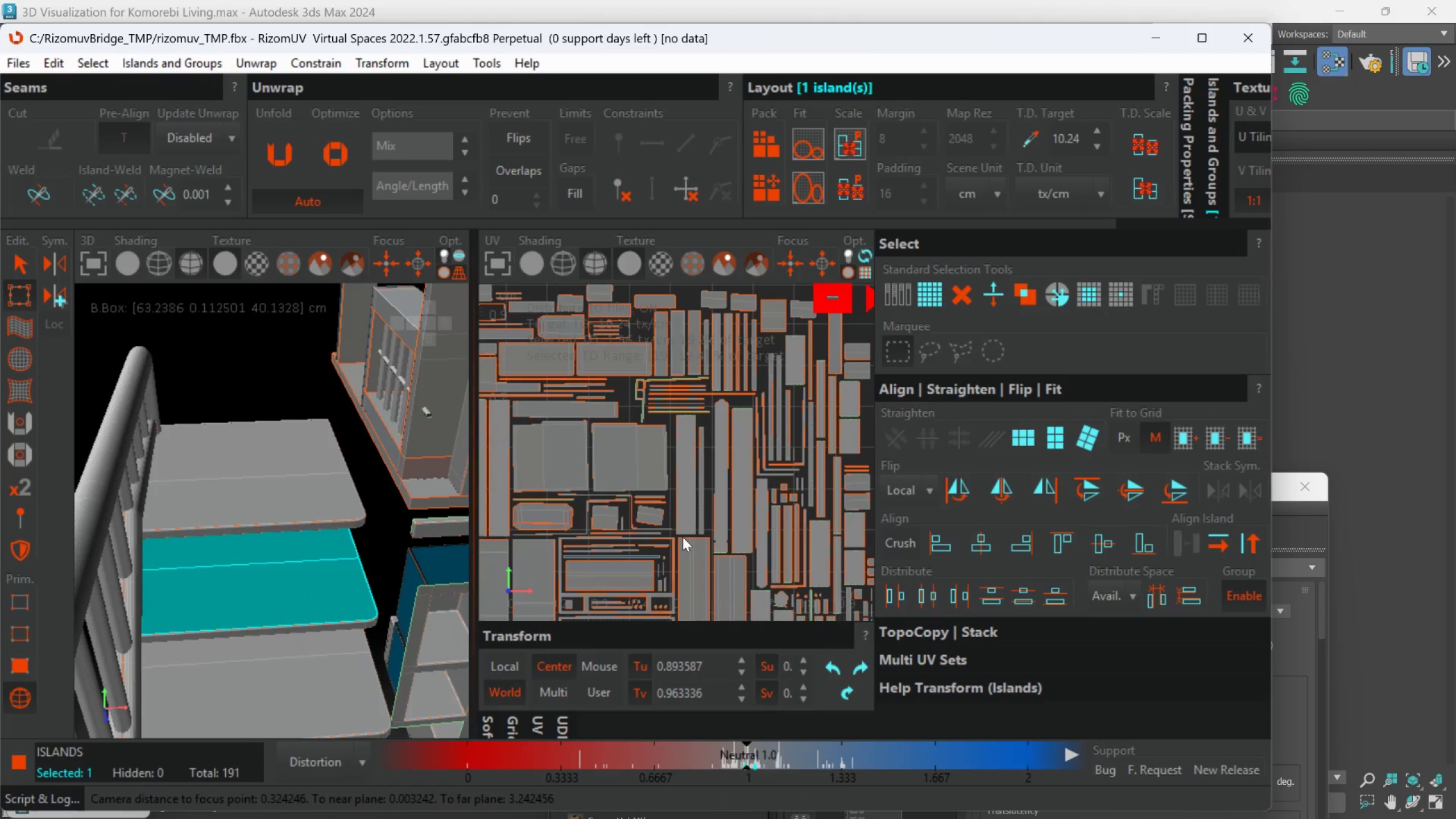 
scroll: coordinate [706, 449], scroll_direction: up, amount: 2.0
 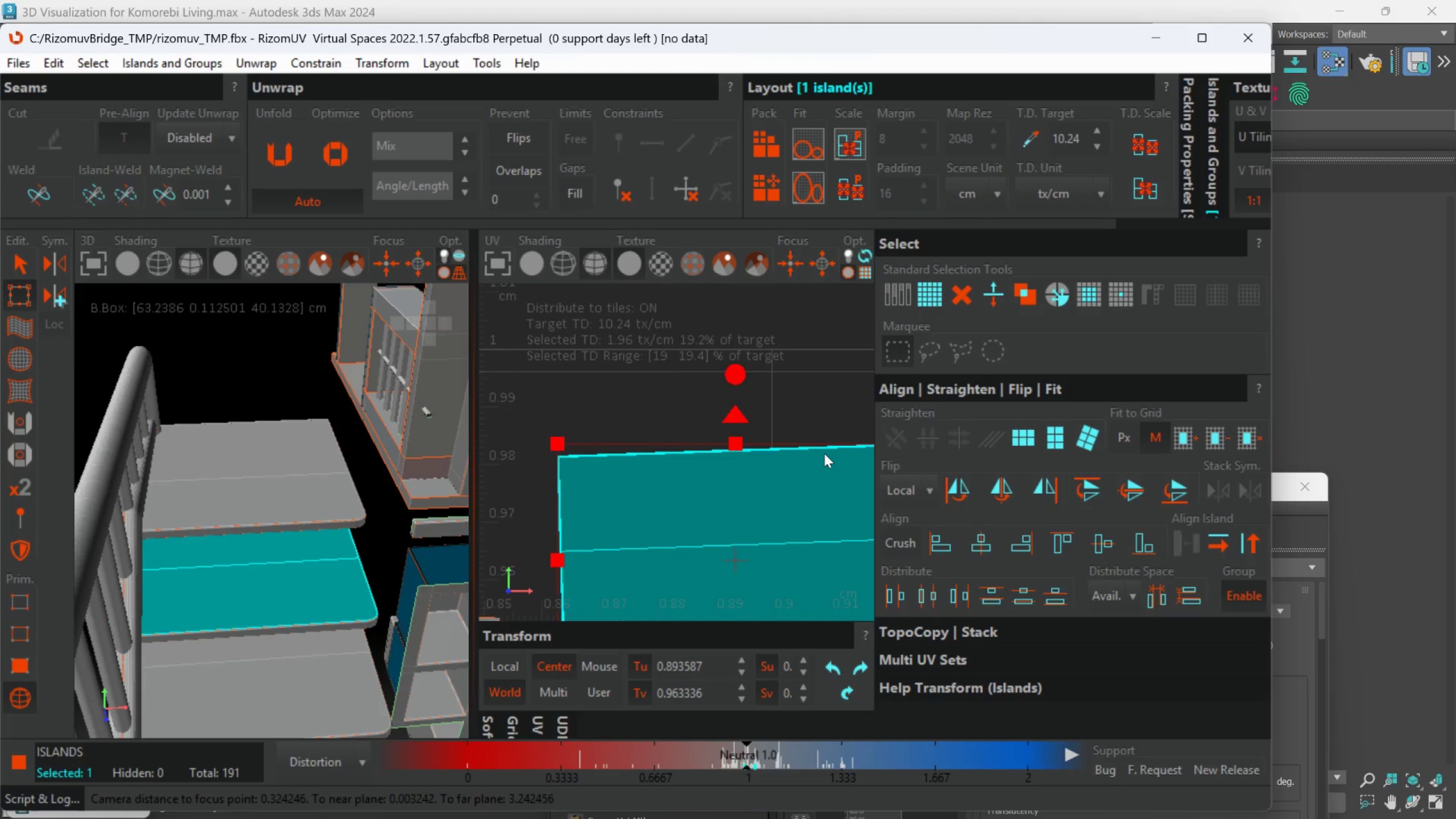 
scroll: coordinate [824, 453], scroll_direction: down, amount: 1.0
 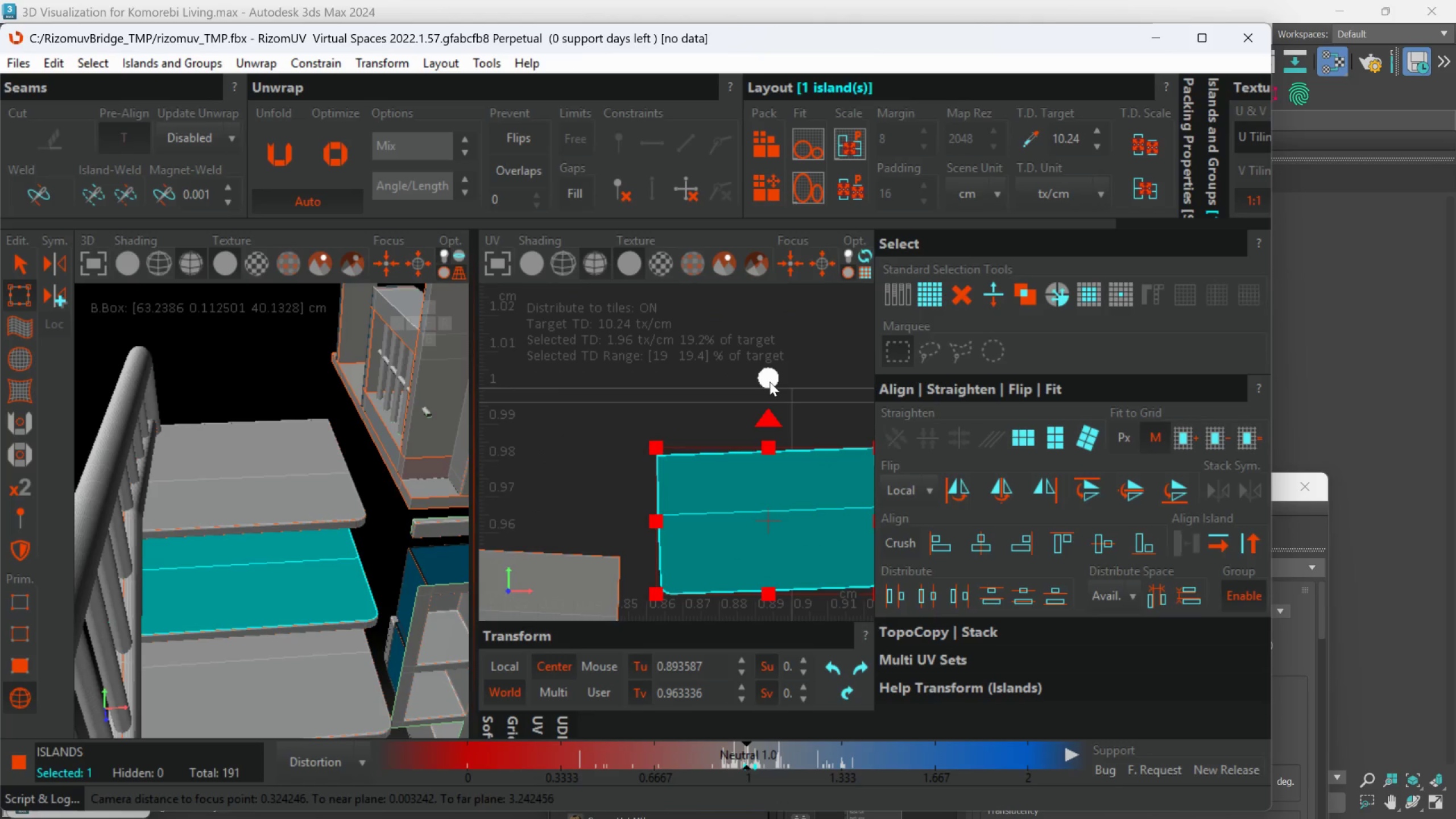 
left_click_drag(start_coordinate=[769, 381], to_coordinate=[774, 386])
 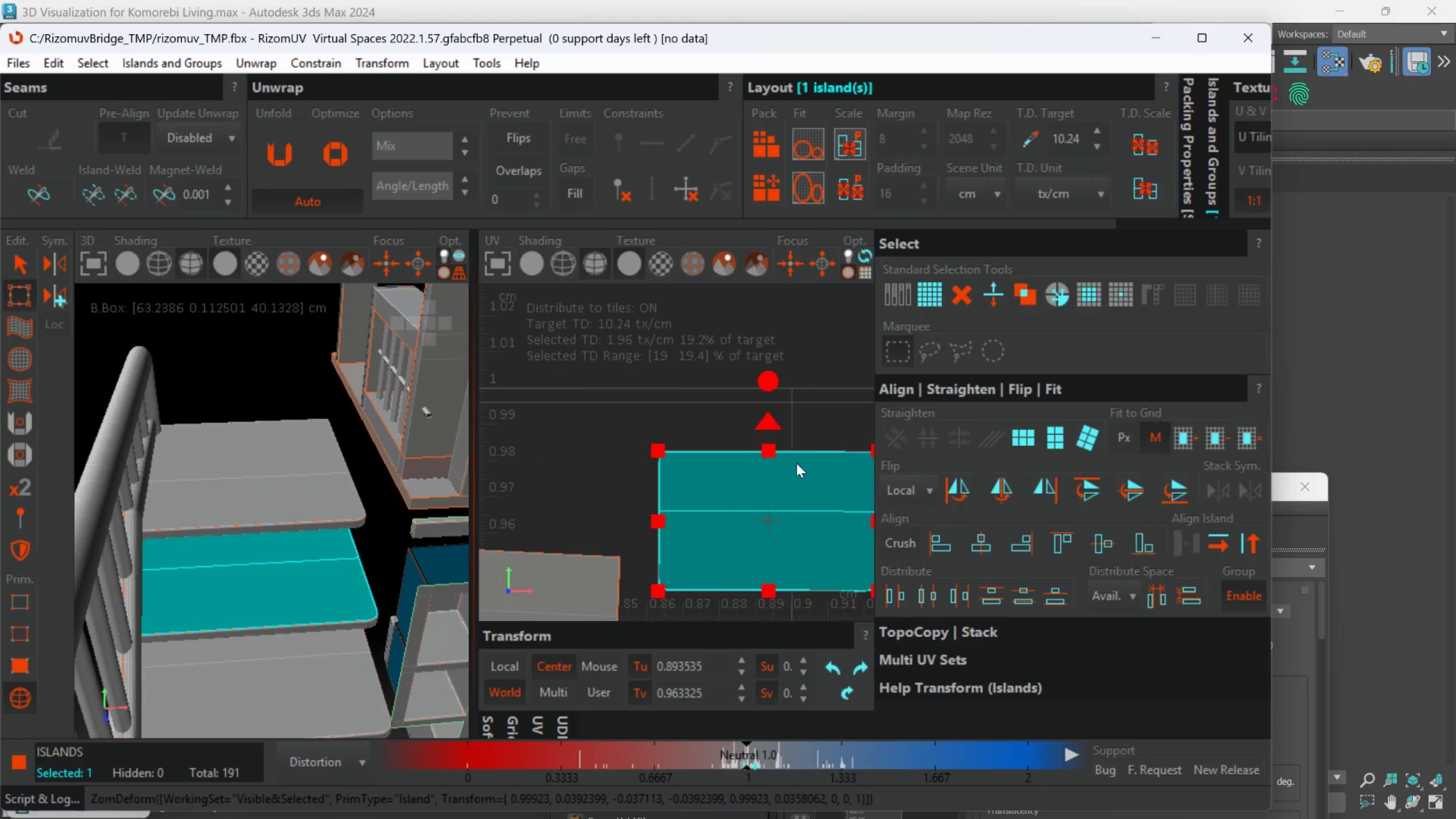 
scroll: coordinate [828, 497], scroll_direction: none, amount: 0.0
 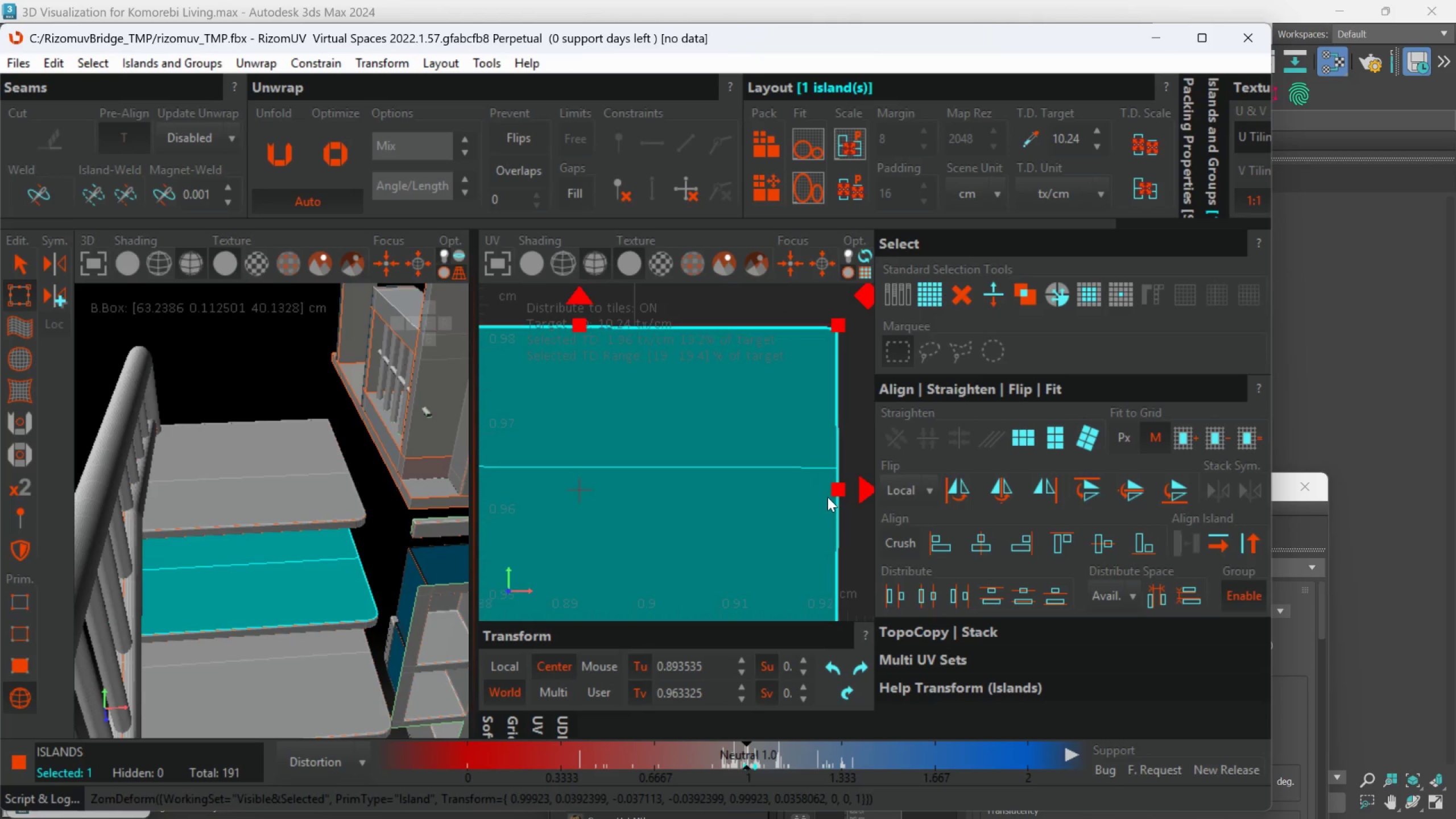 
left_click([258, 657])
 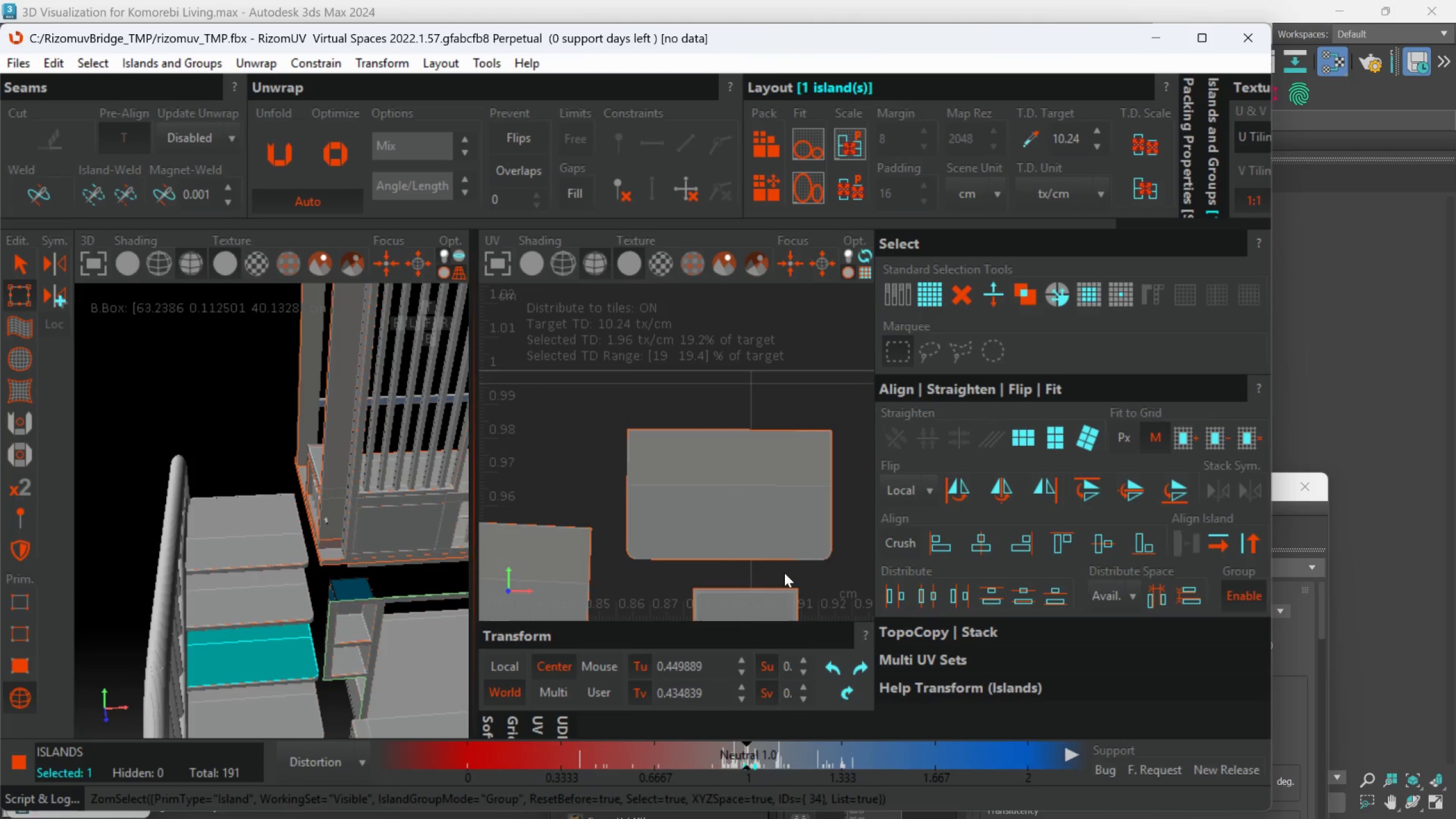 
scroll: coordinate [775, 507], scroll_direction: down, amount: 9.0
 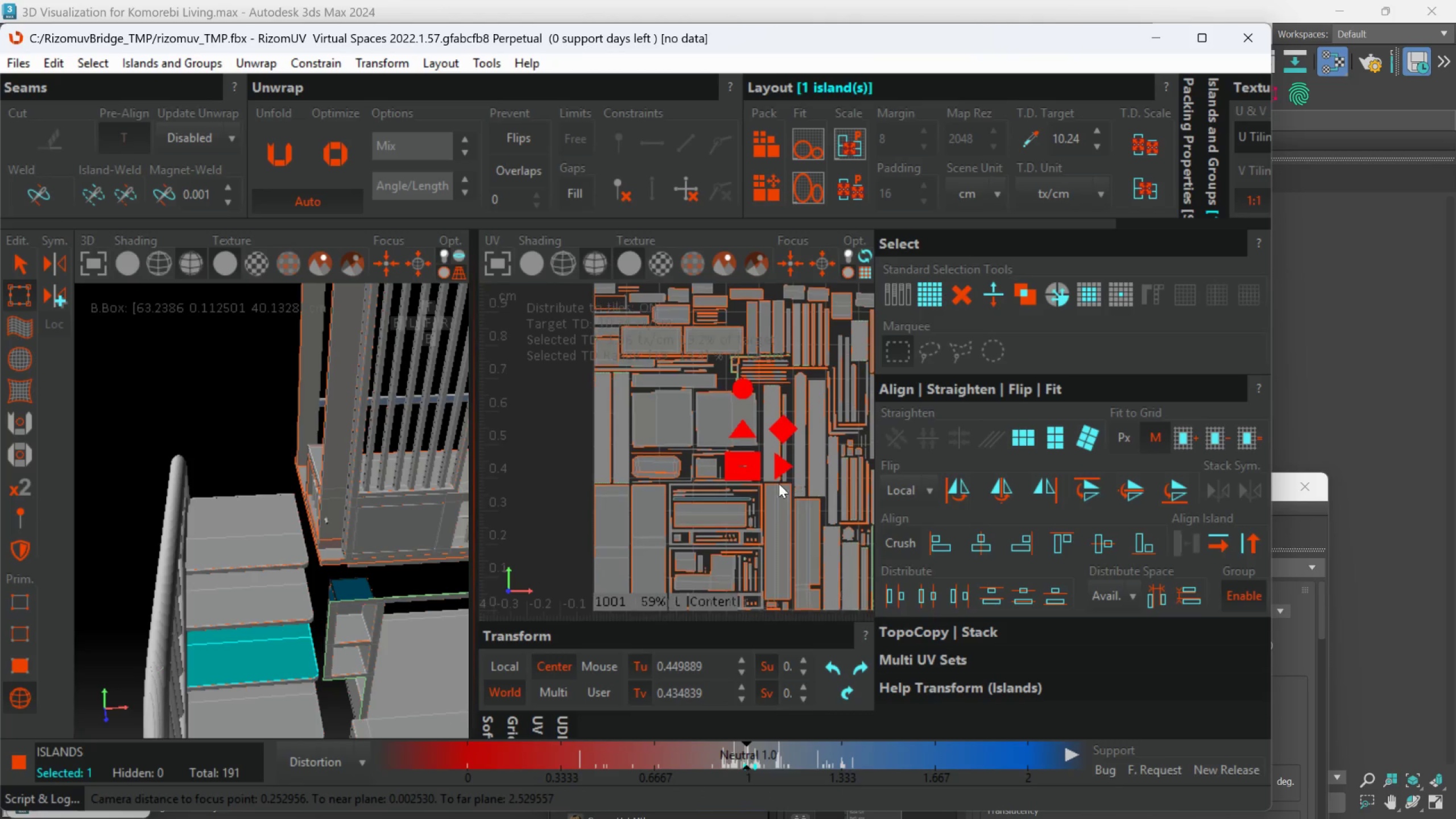 
scroll: coordinate [759, 480], scroll_direction: up, amount: 3.0
 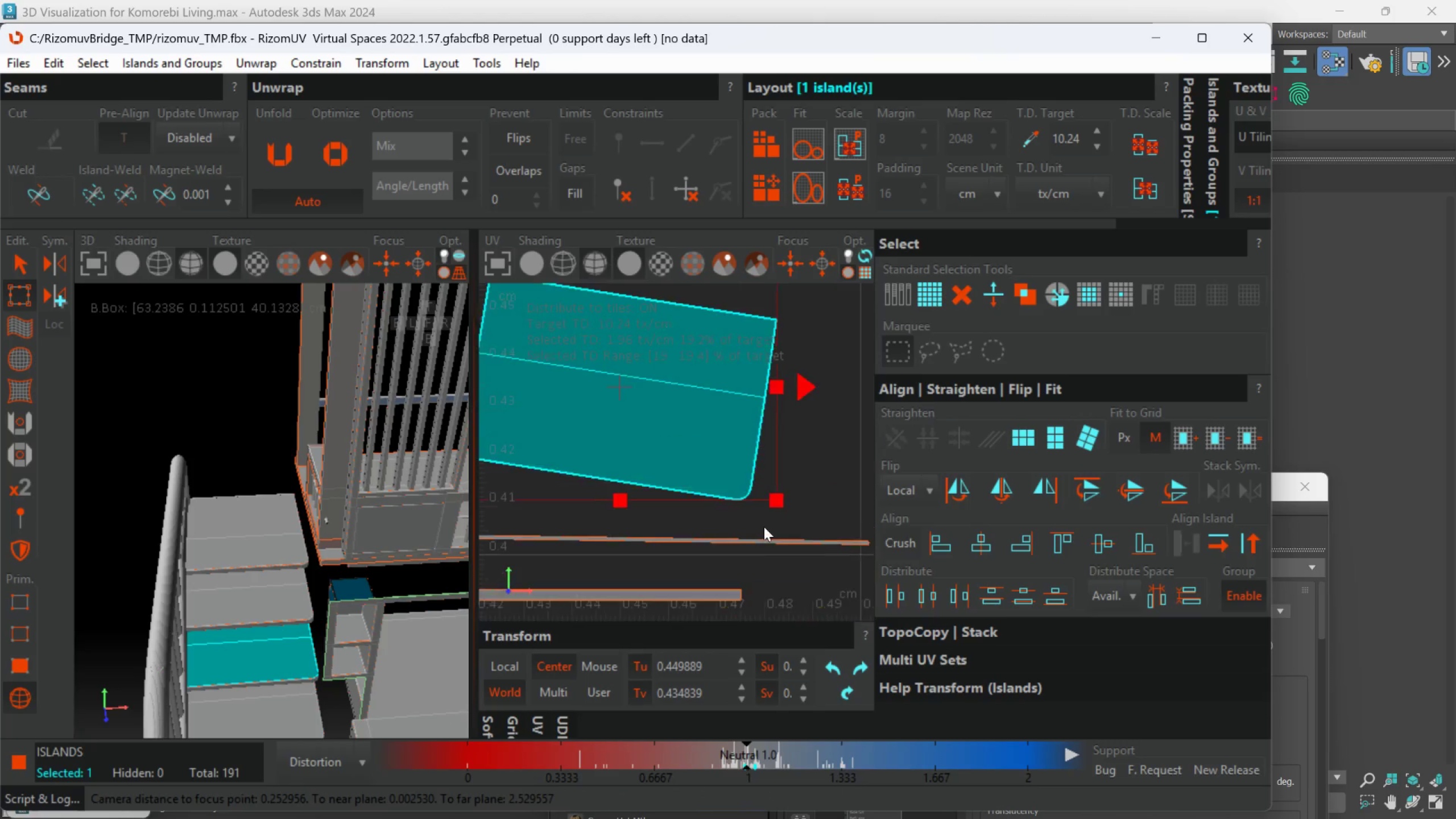 
scroll: coordinate [764, 525], scroll_direction: down, amount: 2.0
 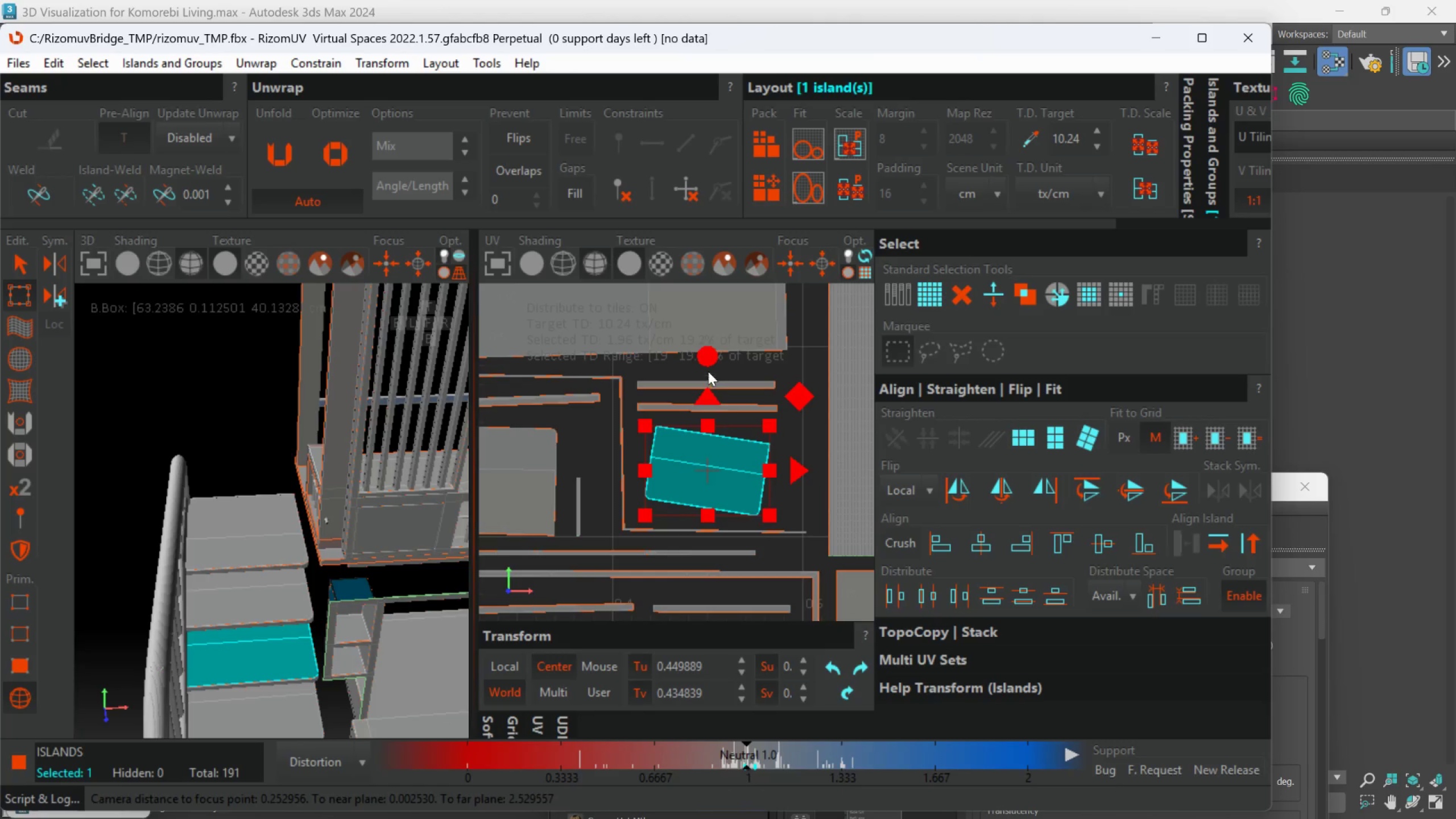 
left_click_drag(start_coordinate=[708, 357], to_coordinate=[714, 336])
 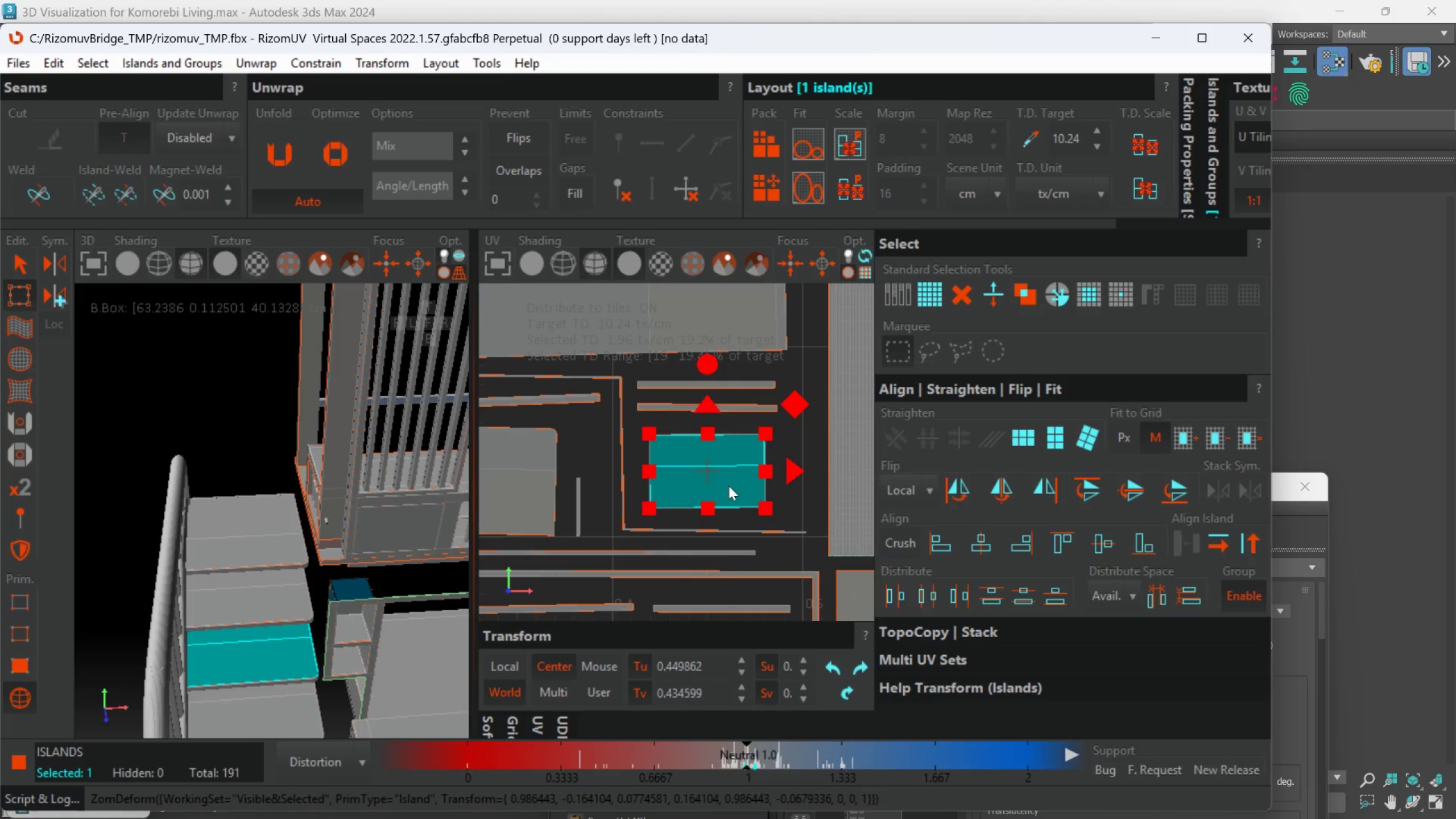 
scroll: coordinate [723, 486], scroll_direction: up, amount: 2.0
 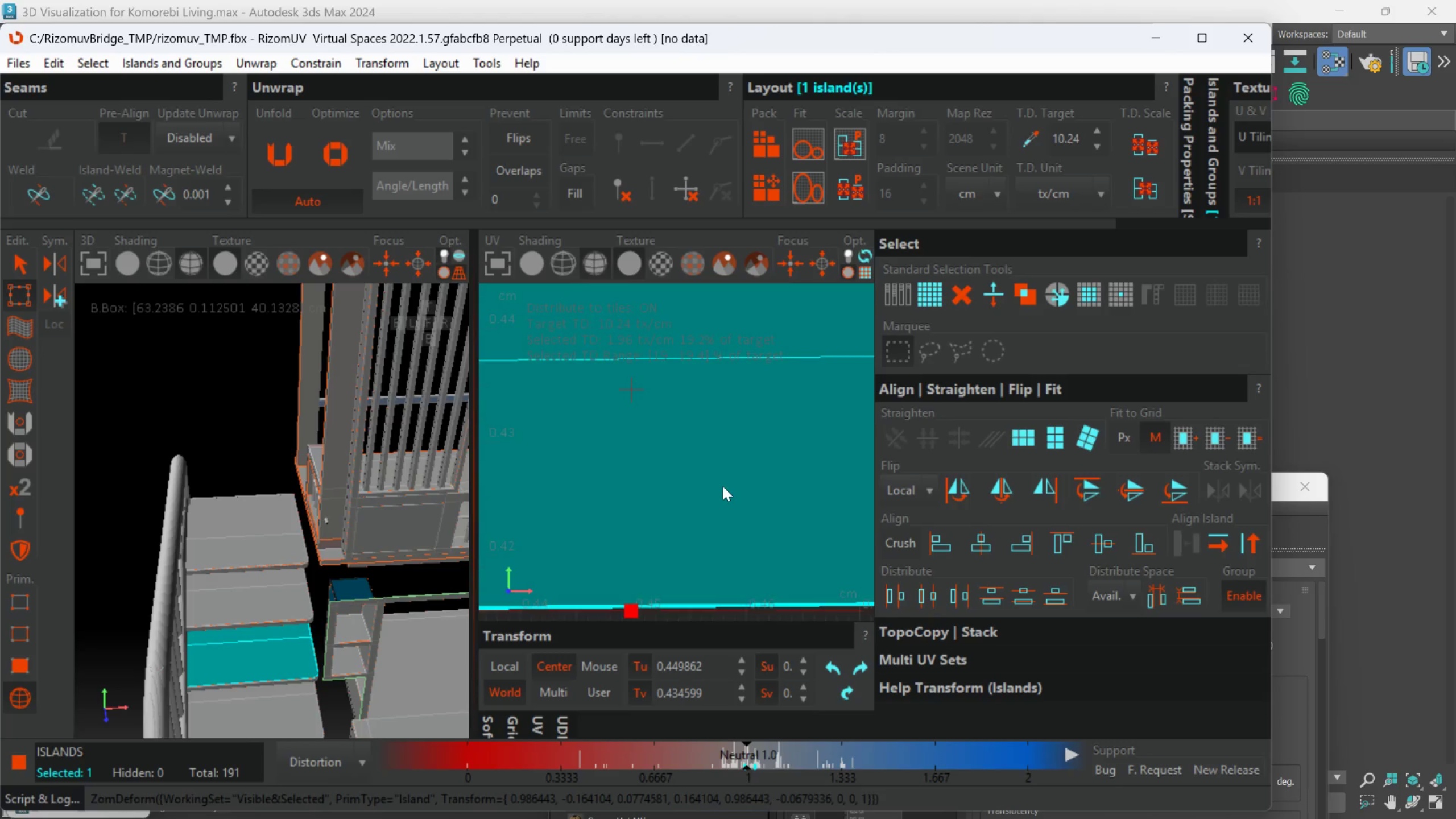 
scroll: coordinate [246, 641], scroll_direction: down, amount: 5.0
 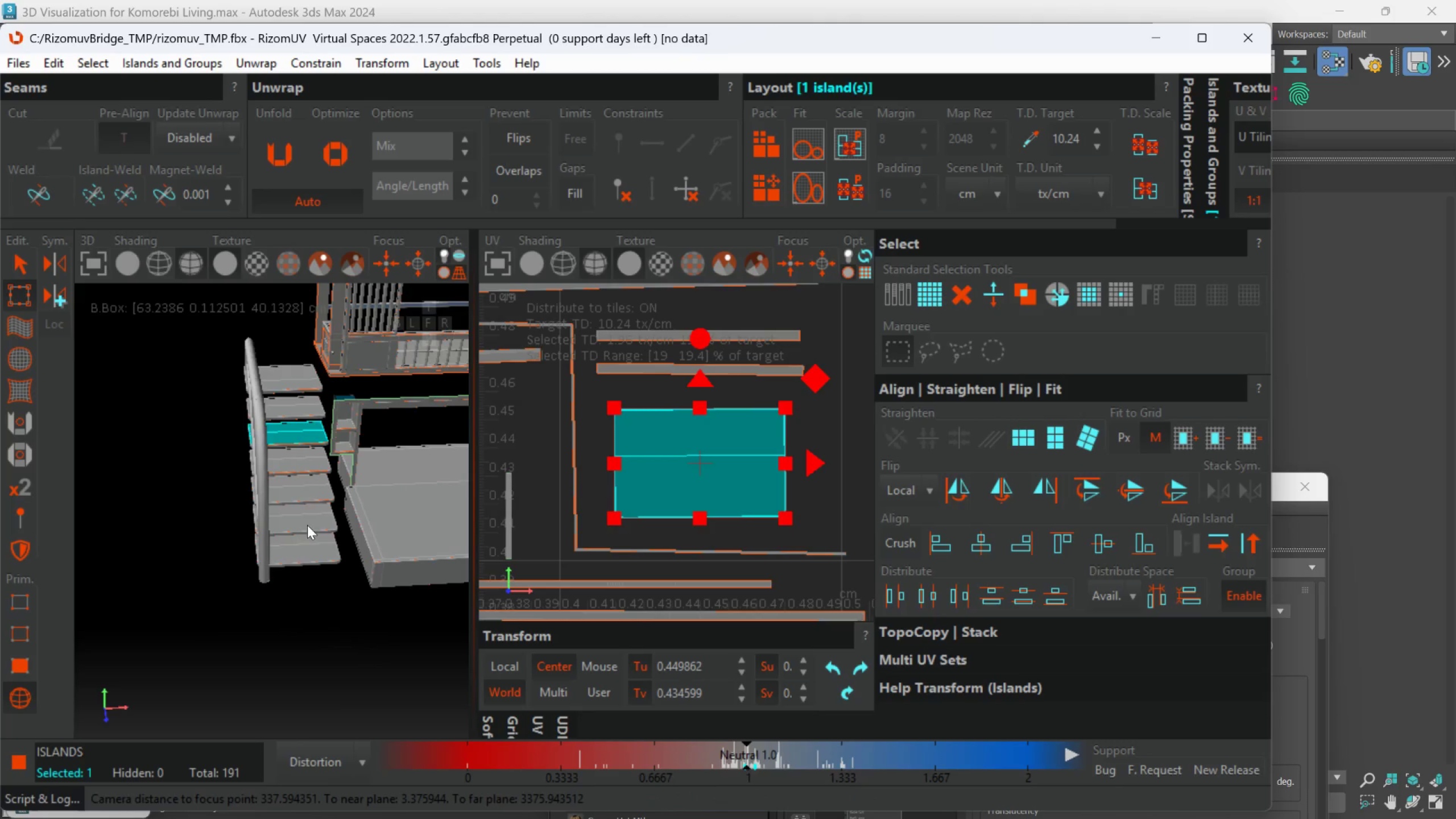 
scroll: coordinate [317, 481], scroll_direction: up, amount: 1.0
 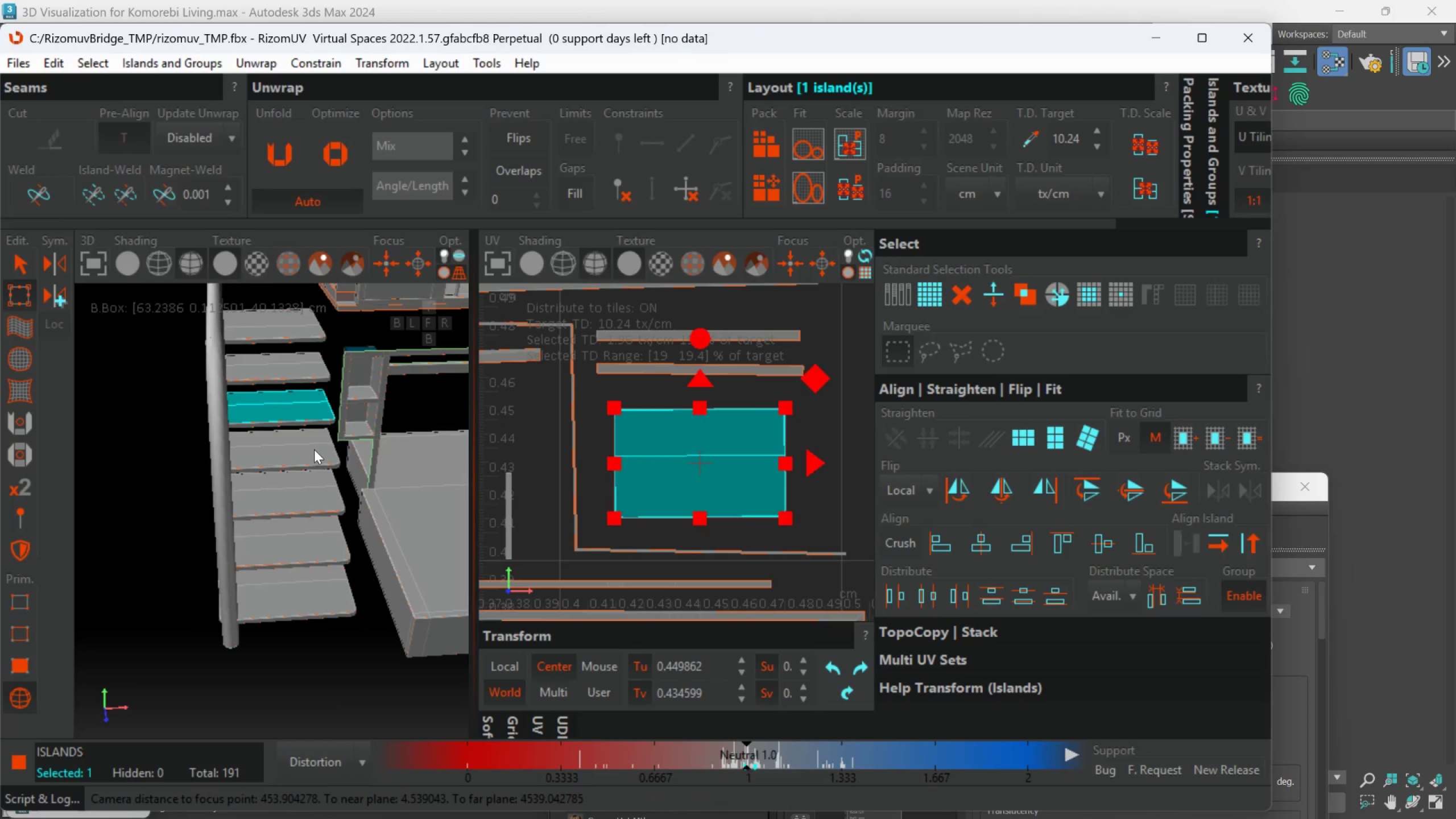 
left_click([314, 449])
 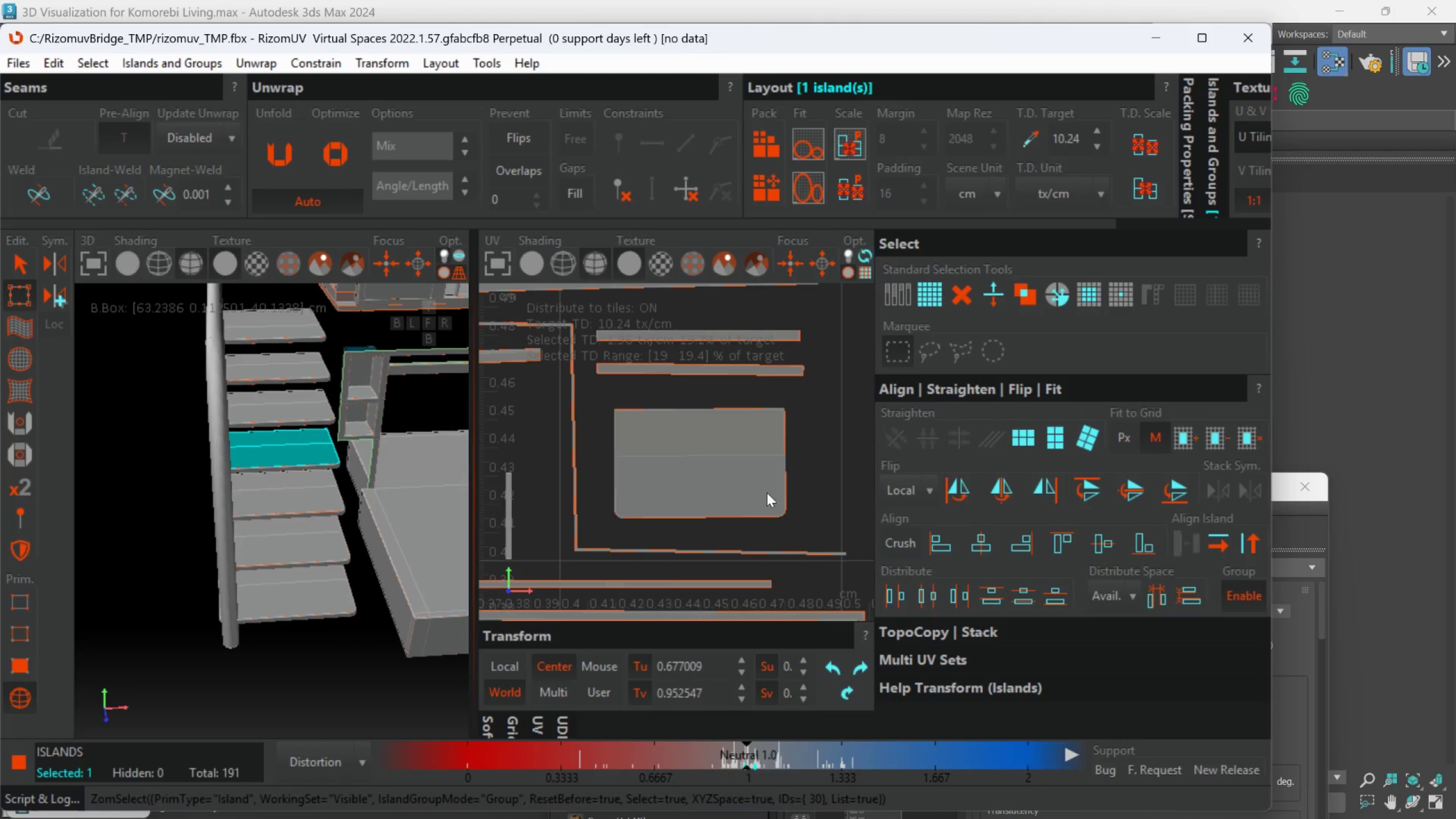 
scroll: coordinate [757, 506], scroll_direction: down, amount: 5.0
 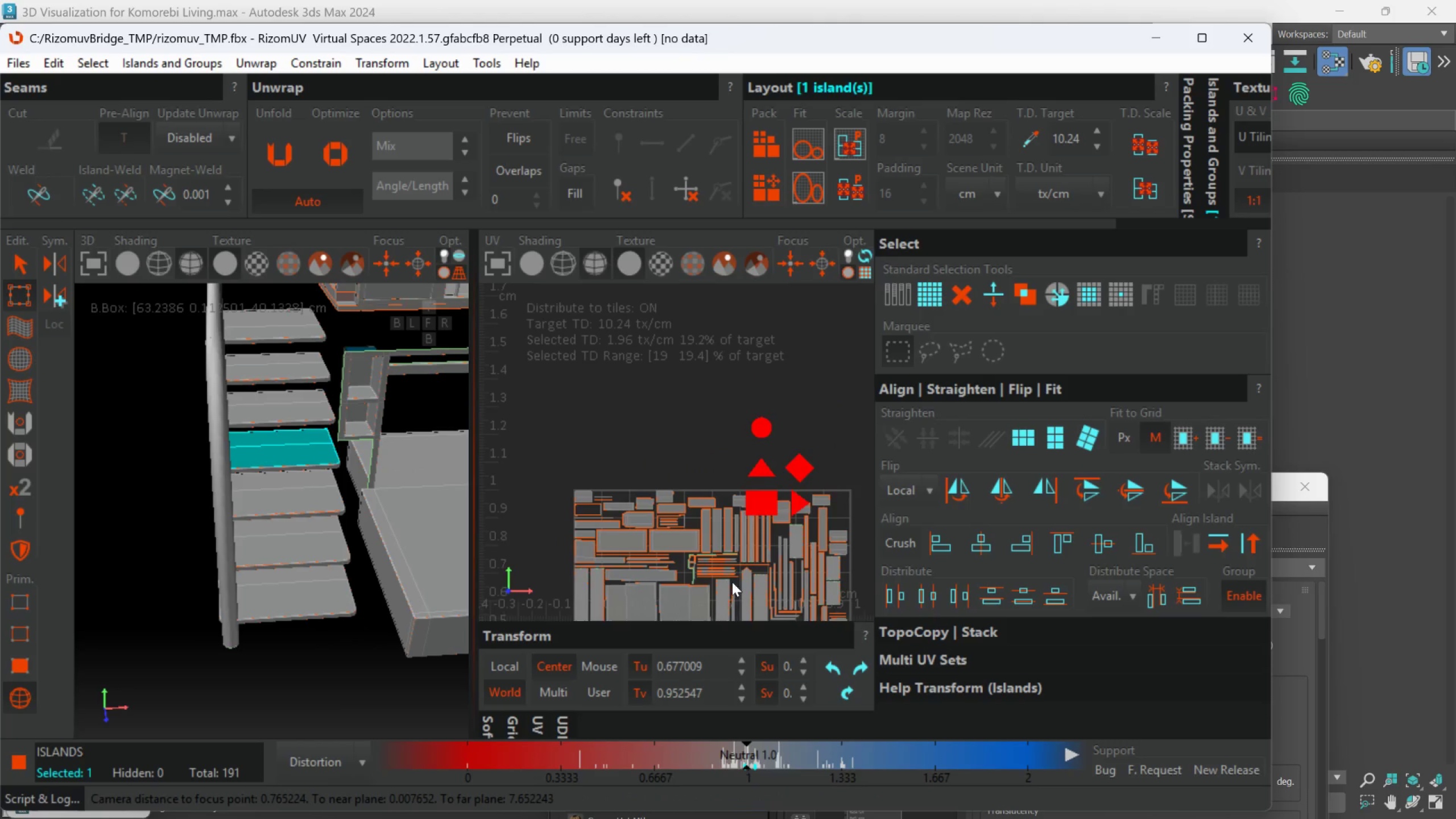 
scroll: coordinate [758, 506], scroll_direction: up, amount: 3.0
 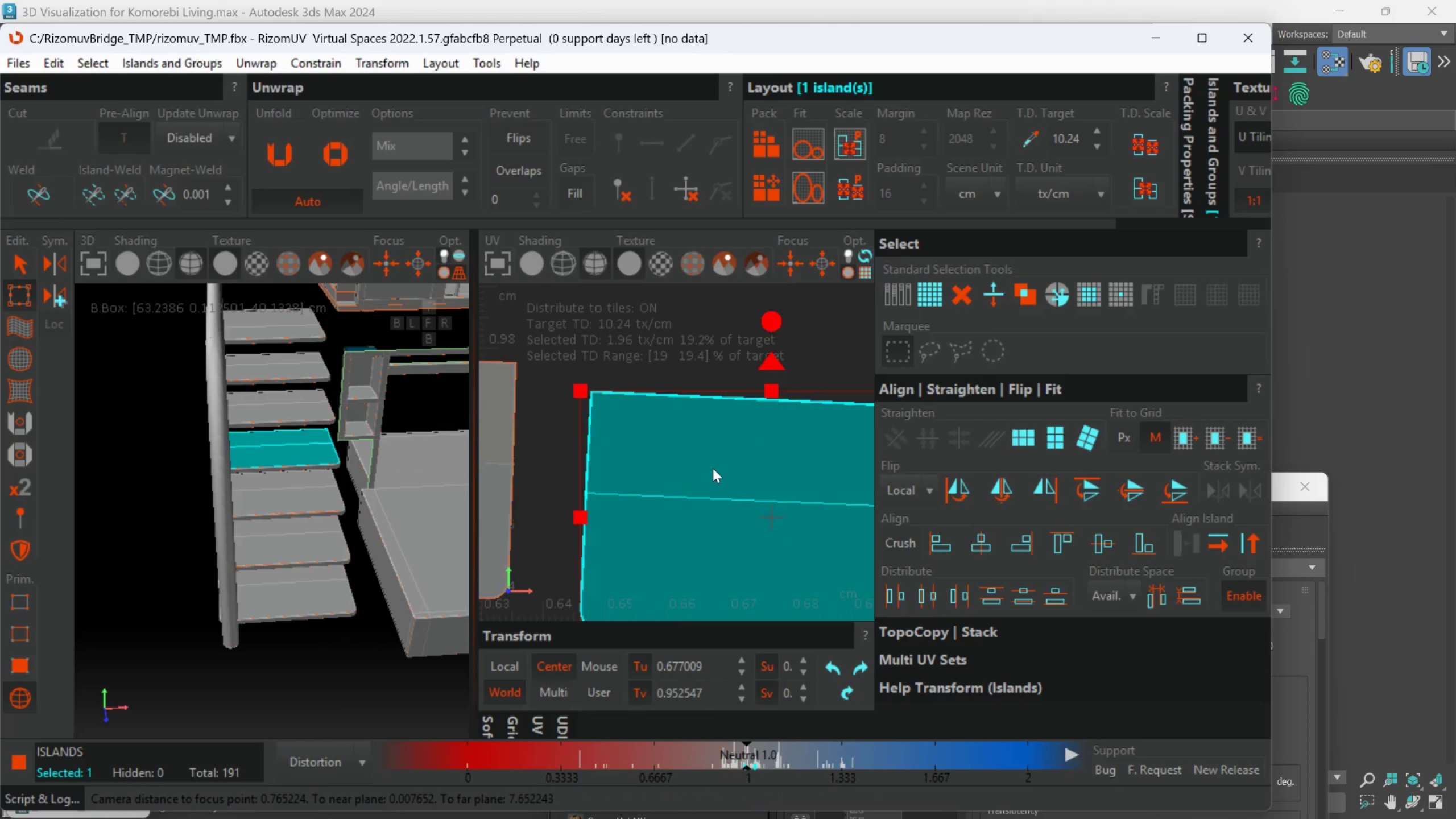 
scroll: coordinate [708, 465], scroll_direction: down, amount: 1.0
 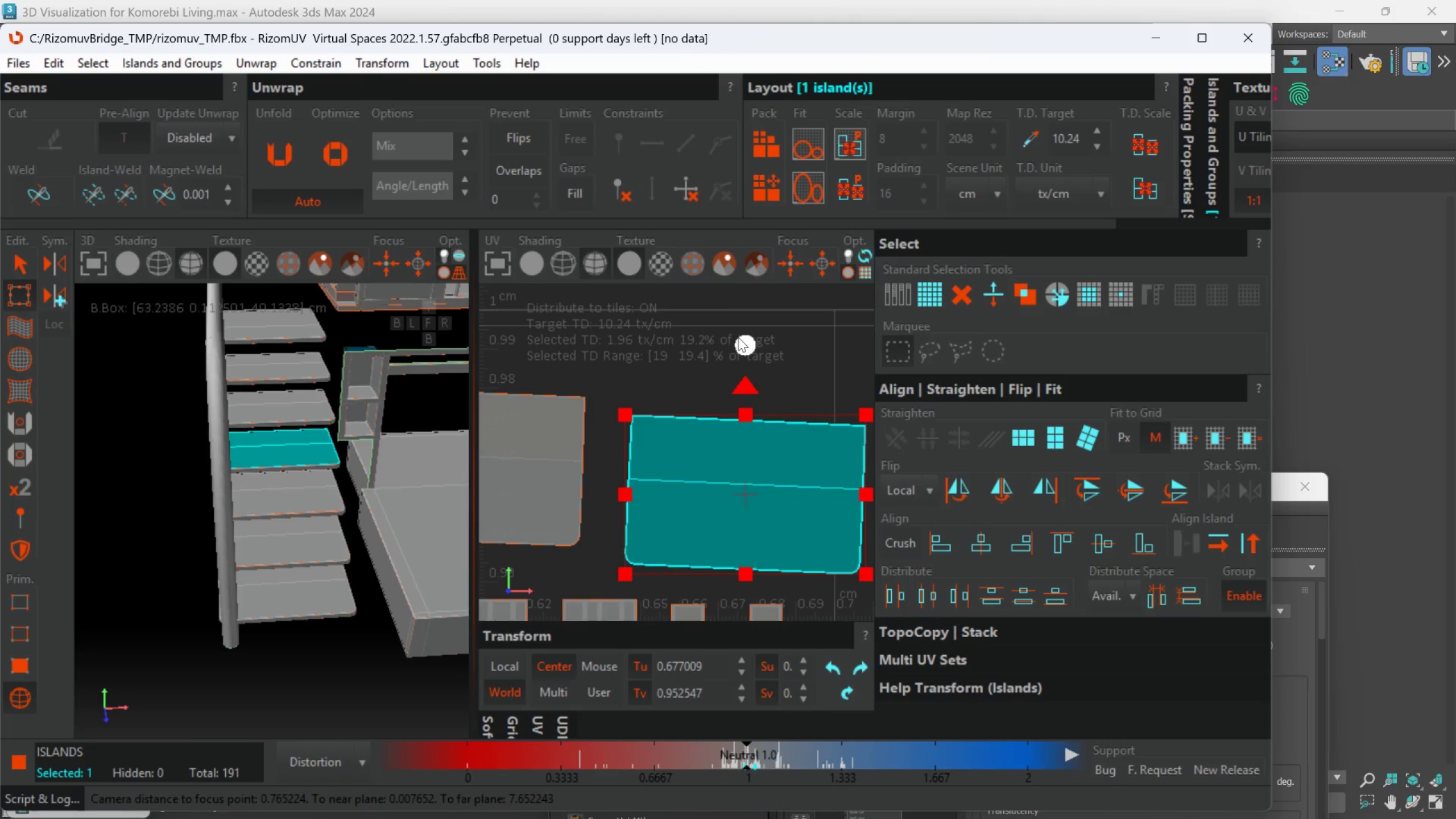 
left_click_drag(start_coordinate=[738, 338], to_coordinate=[742, 332])
 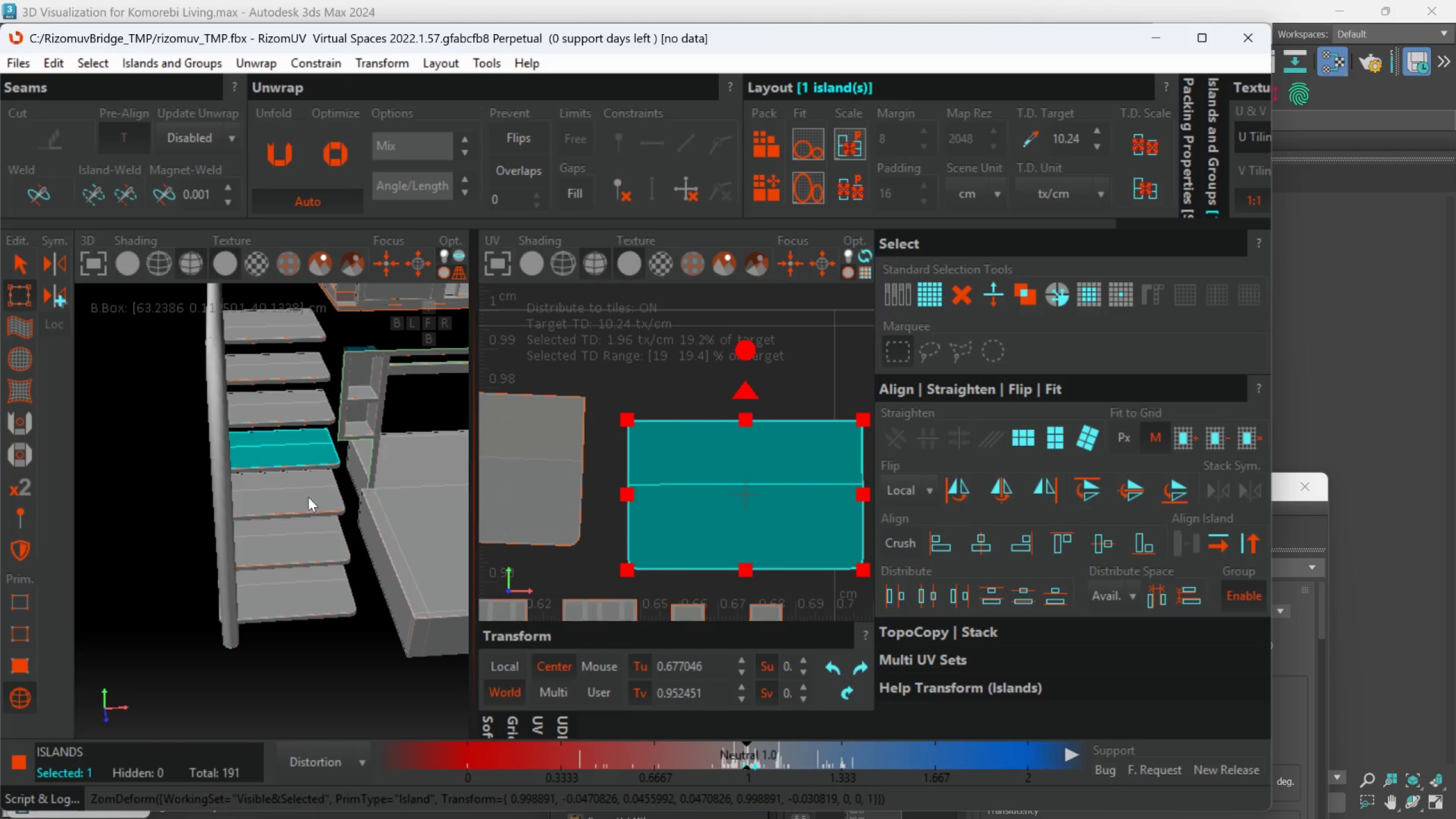 
left_click([308, 495])
 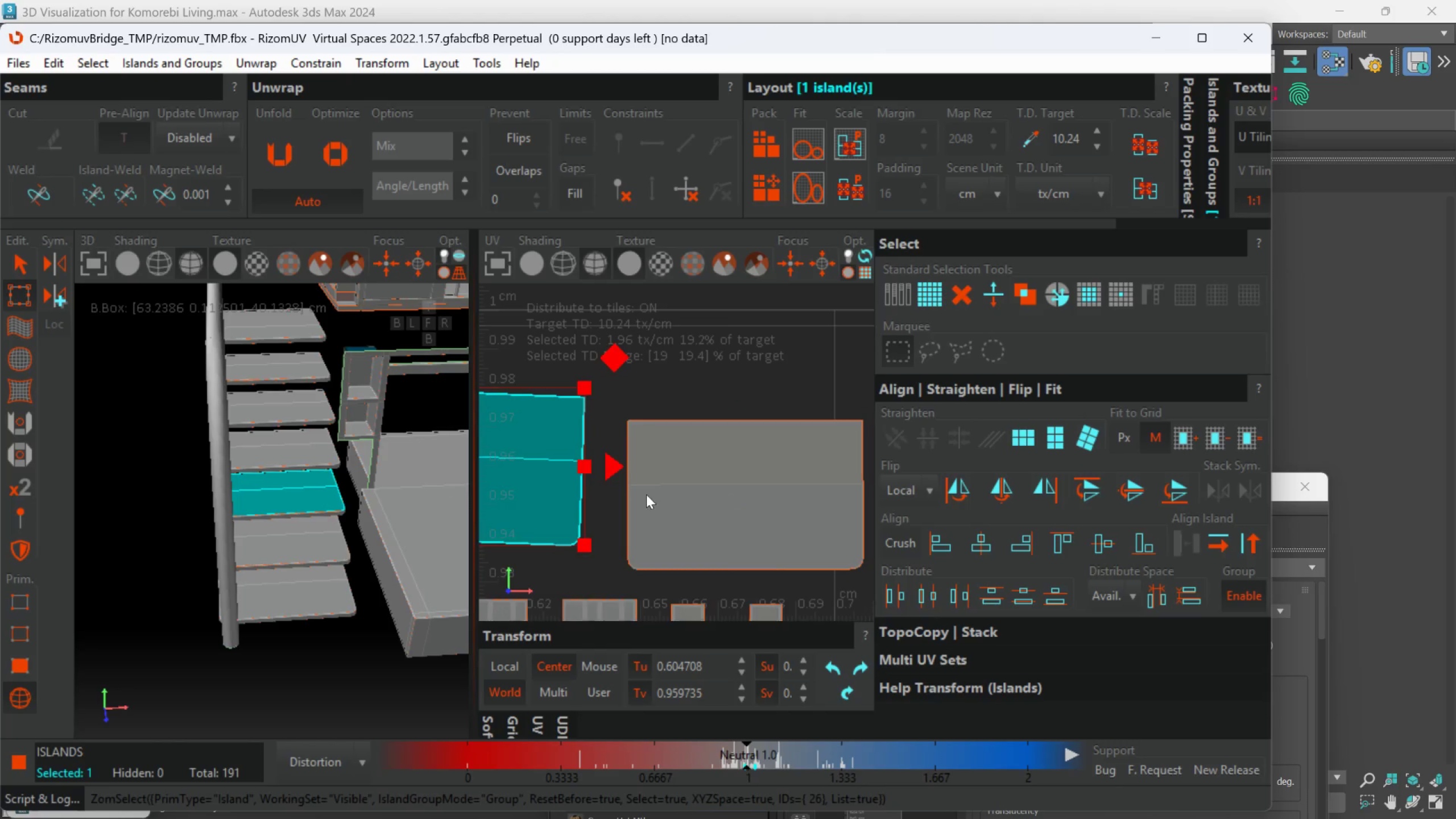 
scroll: coordinate [726, 486], scroll_direction: down, amount: 3.0
 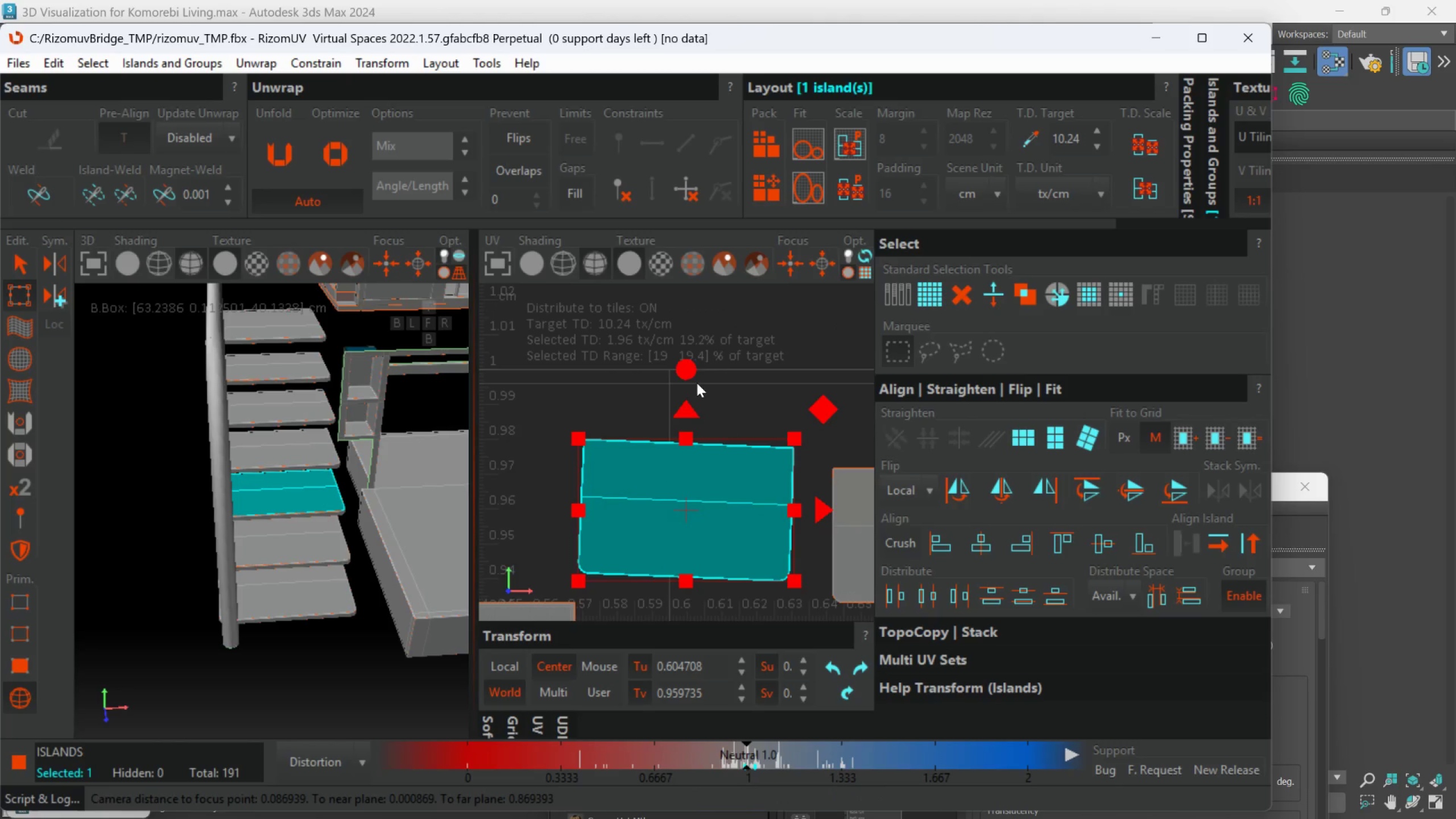 
left_click_drag(start_coordinate=[693, 371], to_coordinate=[702, 365])
 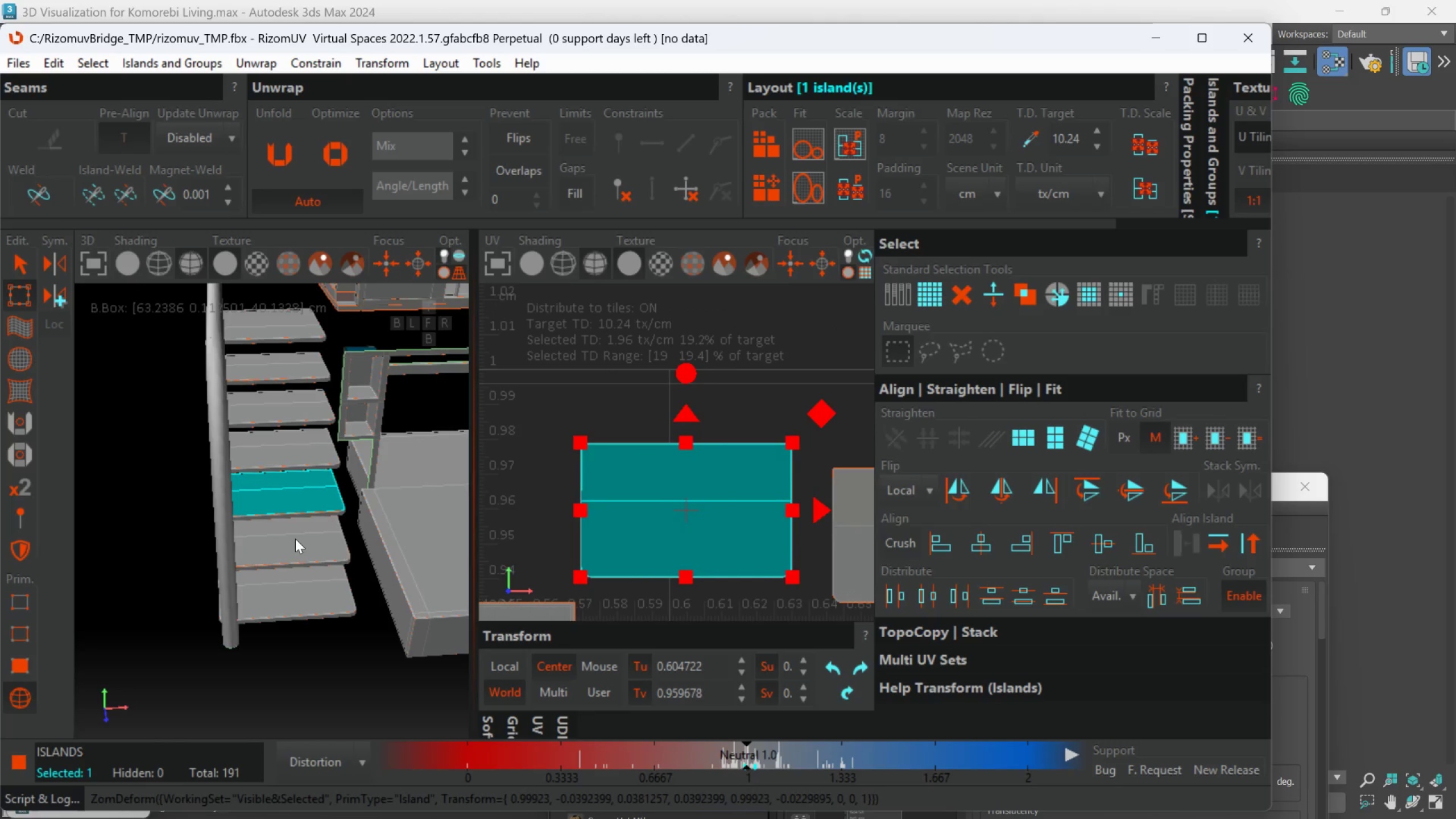 
left_click([295, 539])
 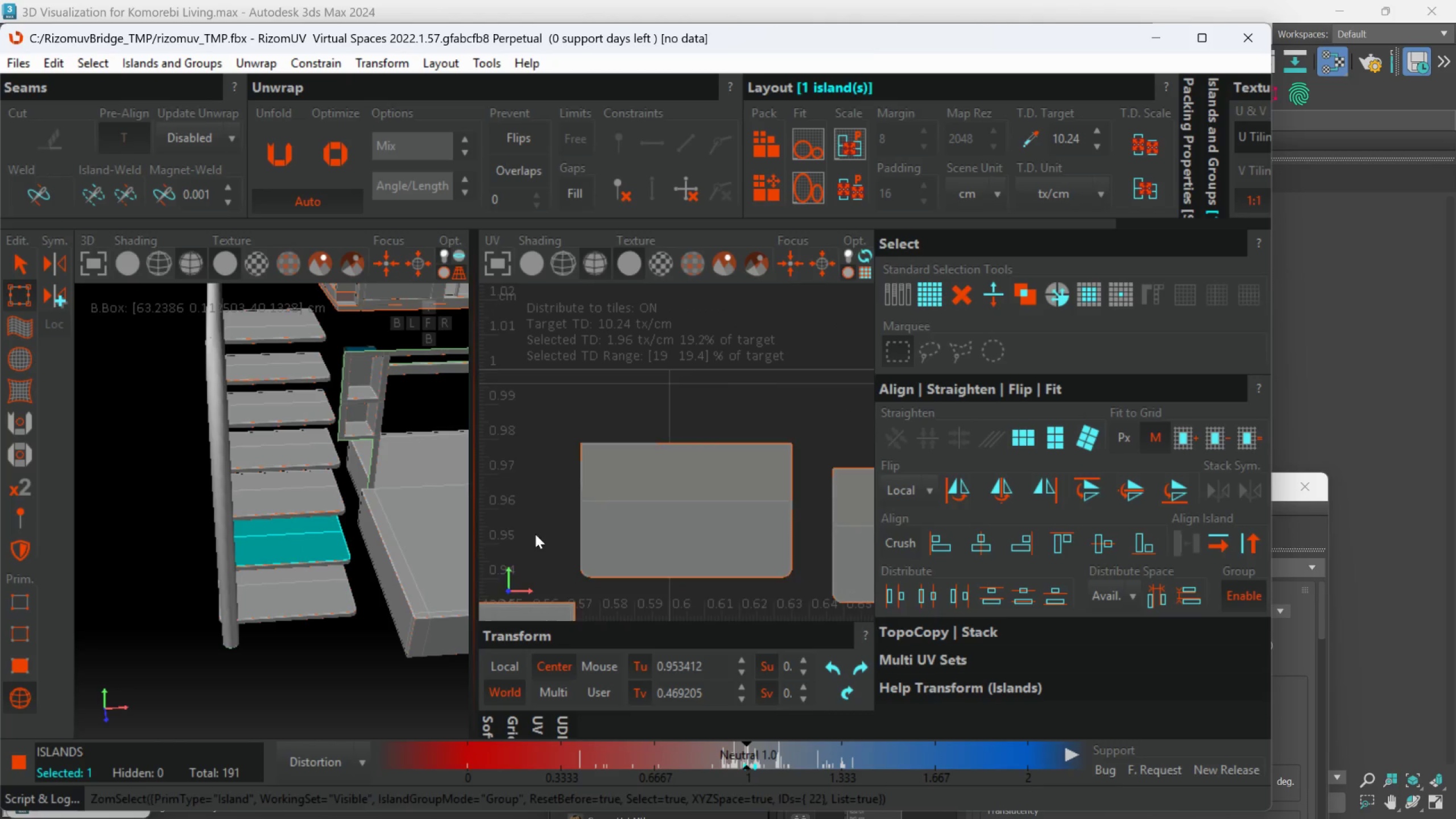 
scroll: coordinate [703, 560], scroll_direction: down, amount: 6.0
 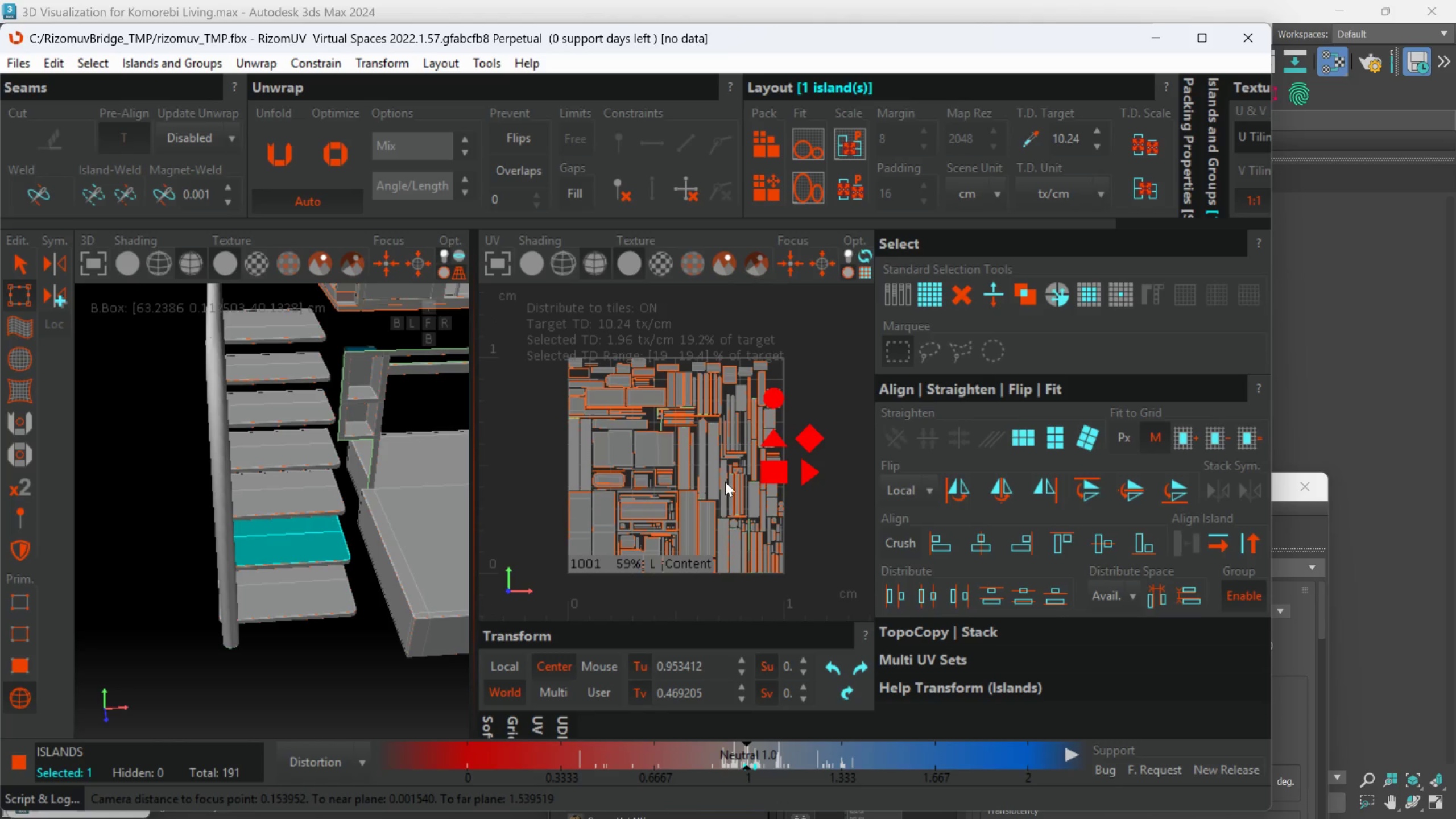 
scroll: coordinate [793, 498], scroll_direction: up, amount: 2.0
 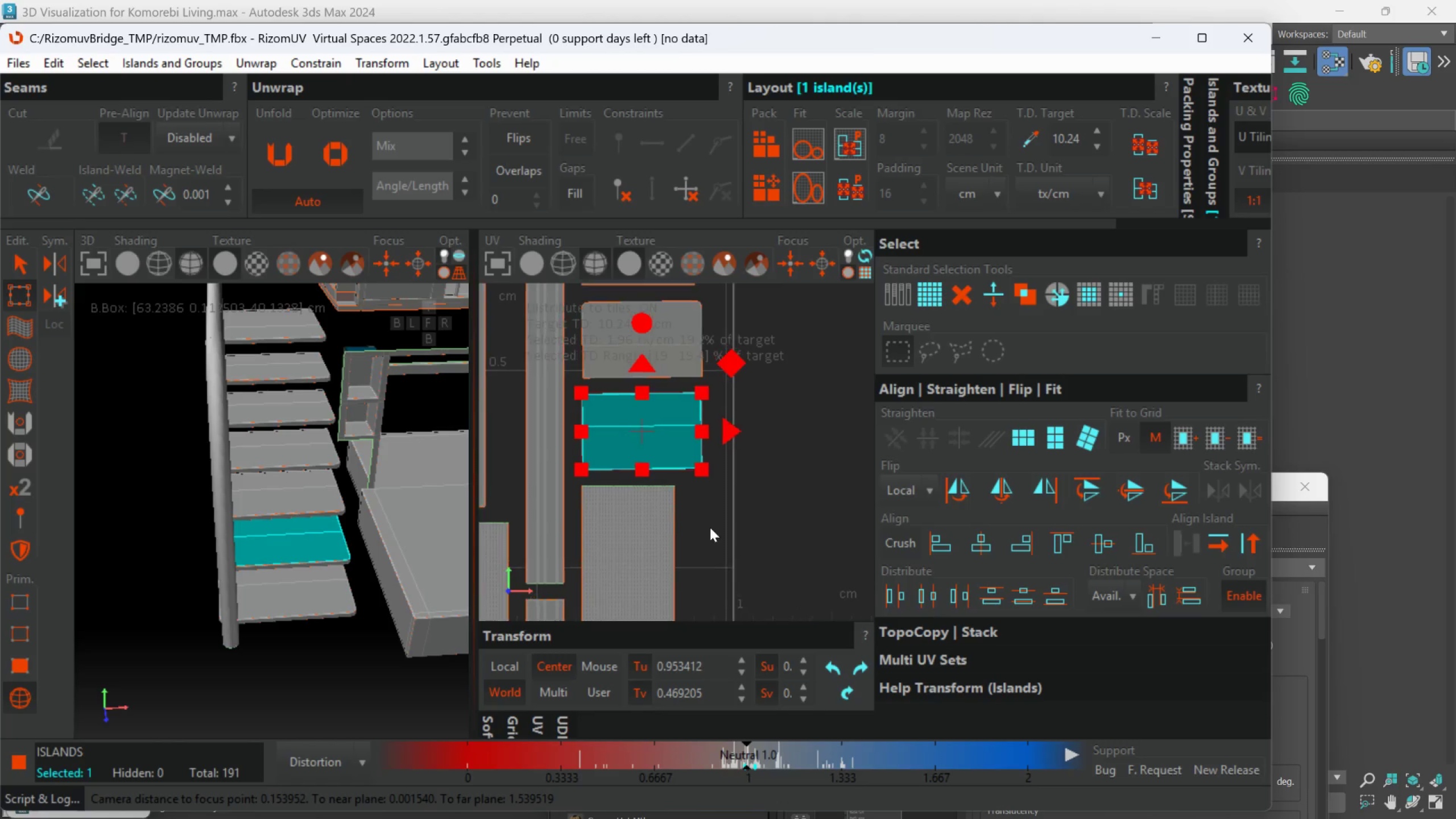 
scroll: coordinate [677, 511], scroll_direction: none, amount: 0.0
 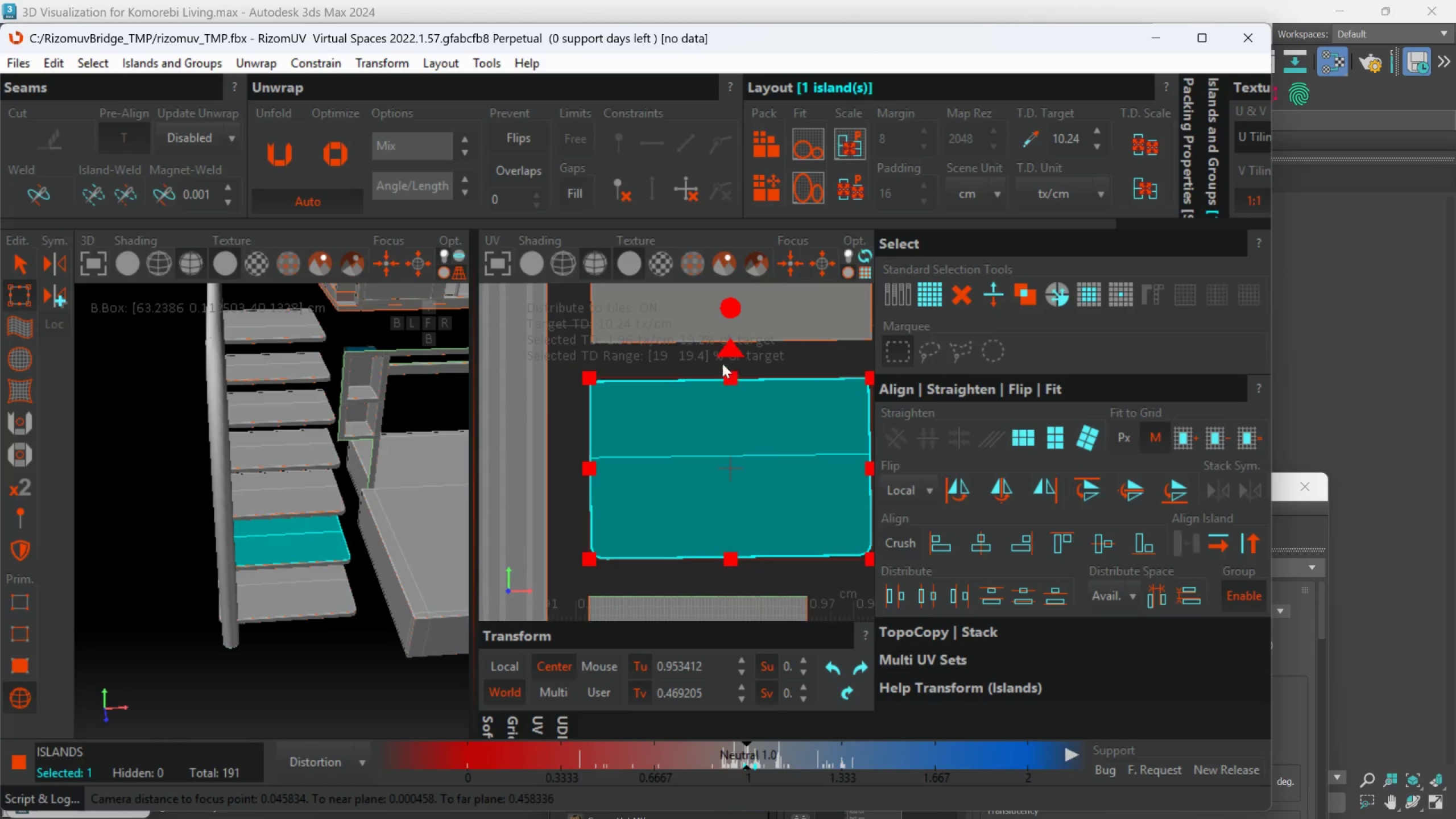 
left_click_drag(start_coordinate=[728, 313], to_coordinate=[731, 315])
 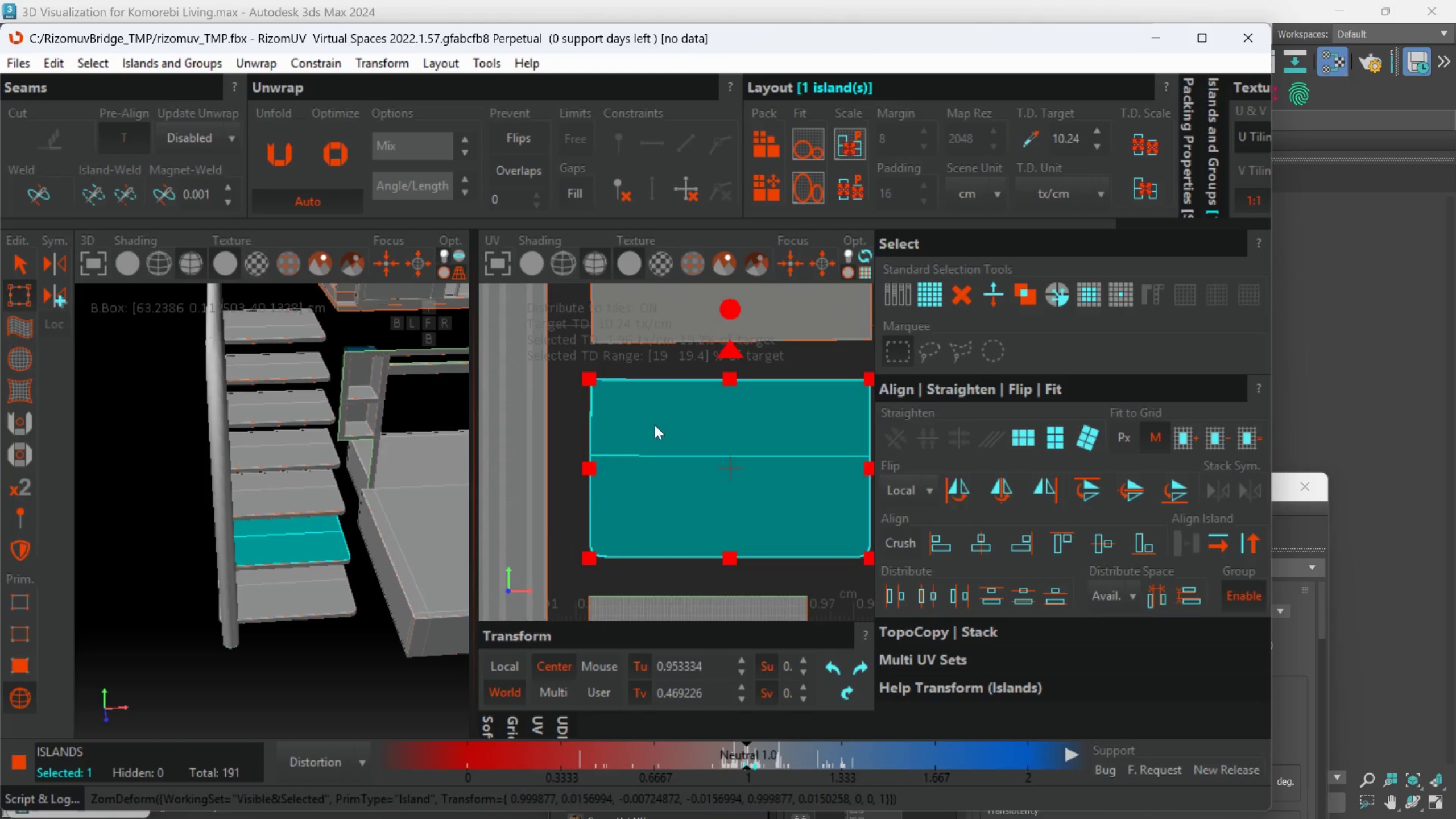 
scroll: coordinate [653, 440], scroll_direction: down, amount: 2.0
 